 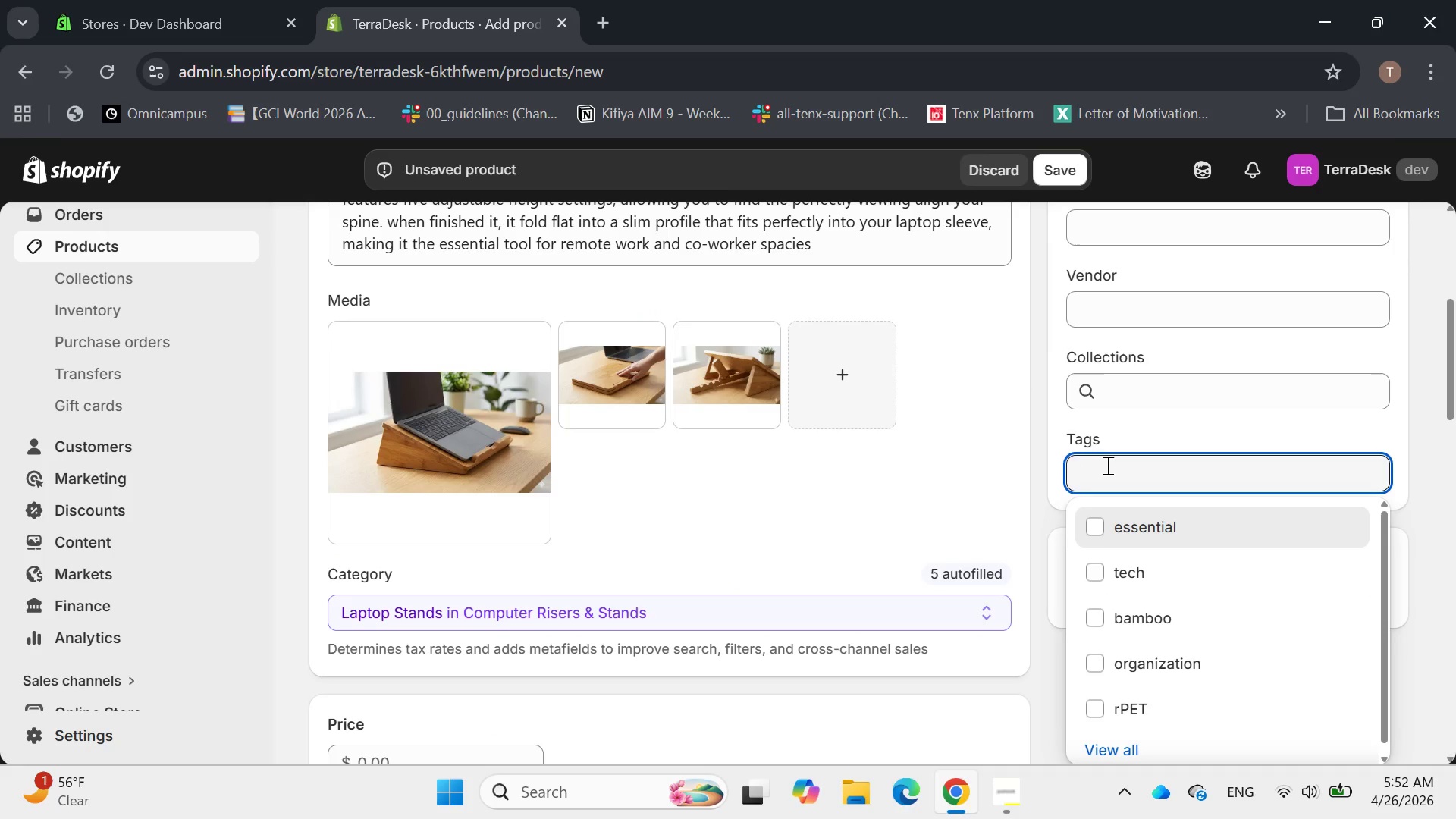 
type(essential, Ba)
key(Backspace)
key(Backspace)
type(bamboo, )
 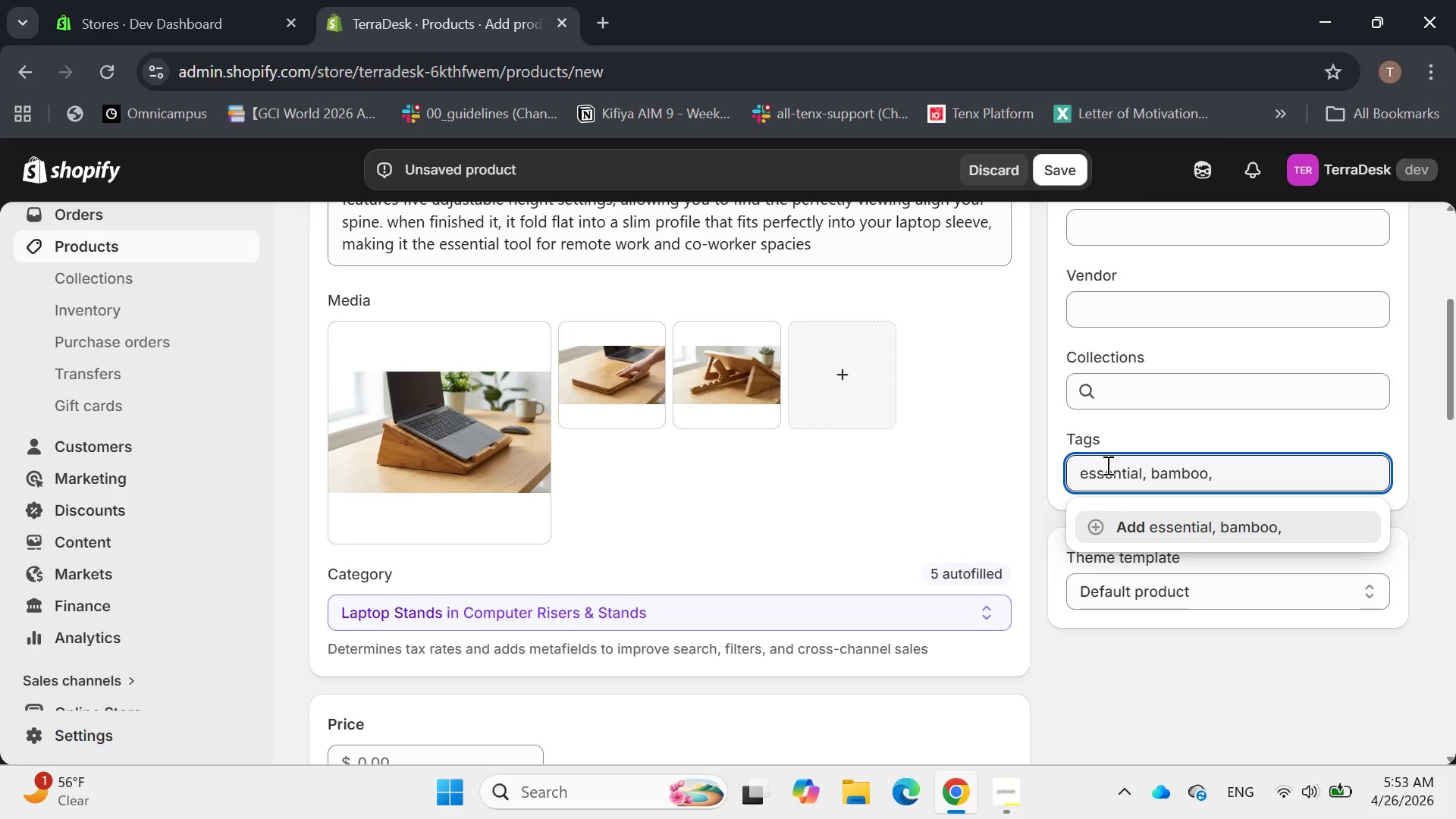 
type(Er)
key(Backspace)
key(Backspace)
type(ergonomic )
 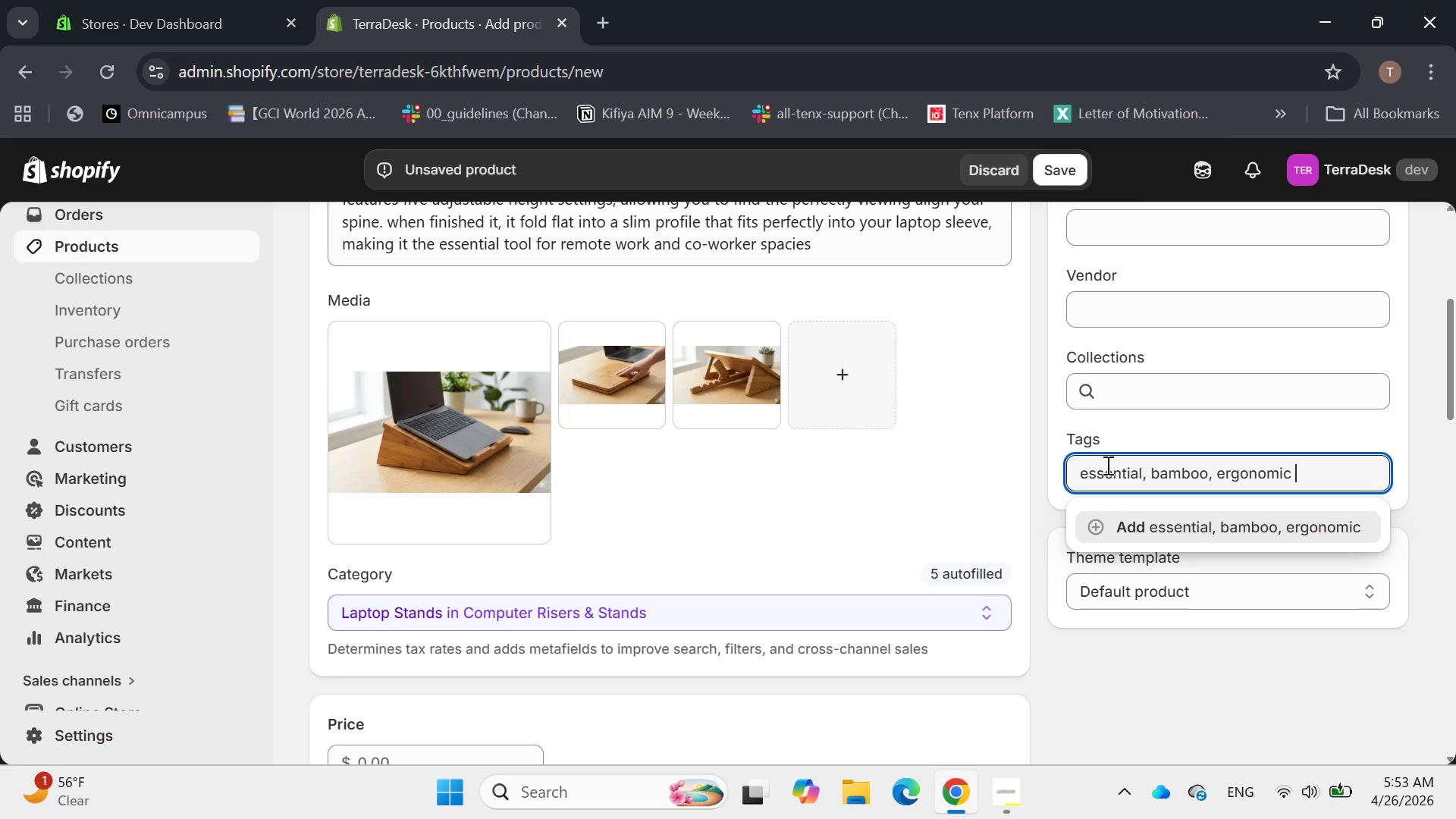 
key(Enter)
 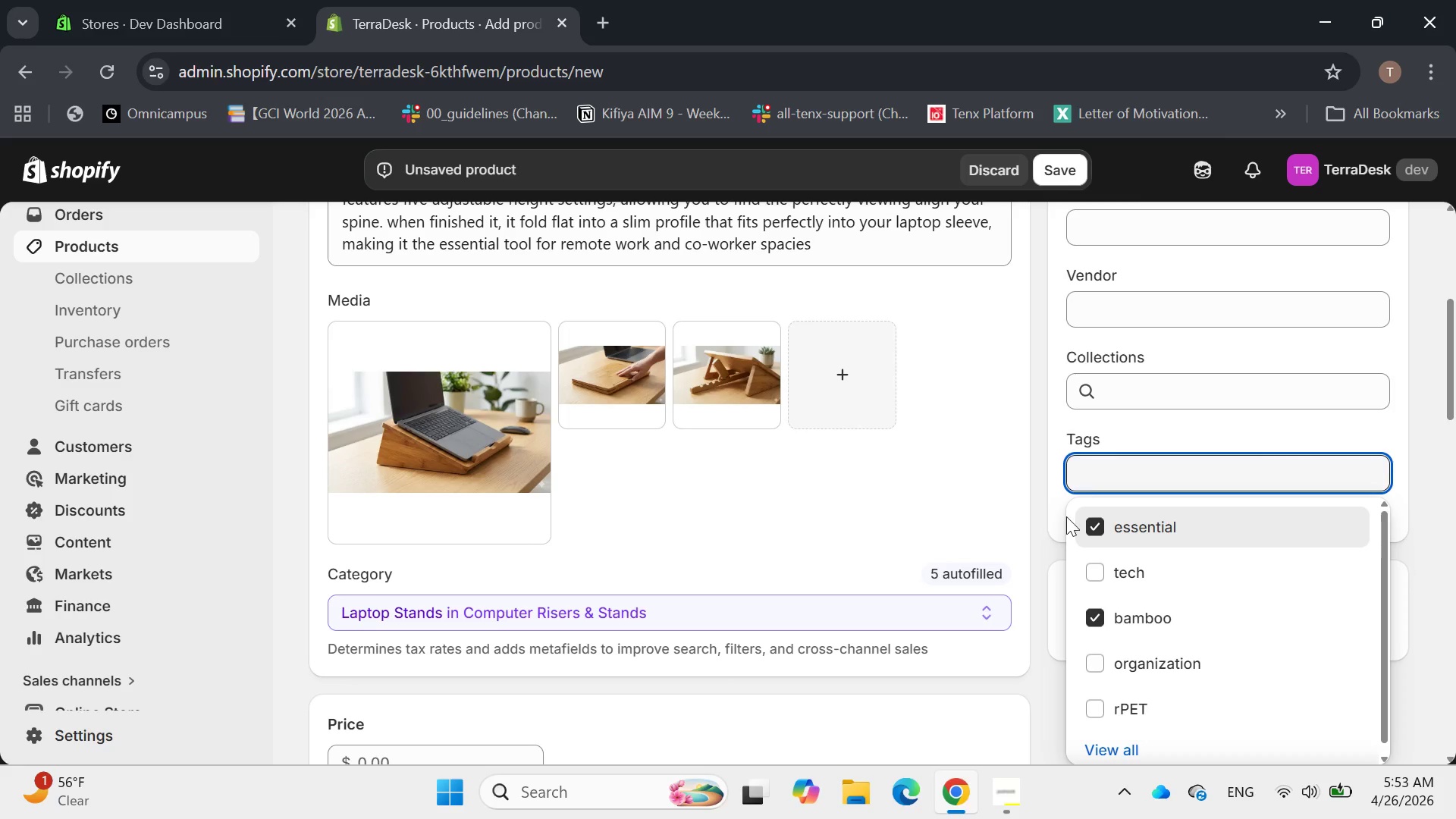 
left_click([1043, 529])
 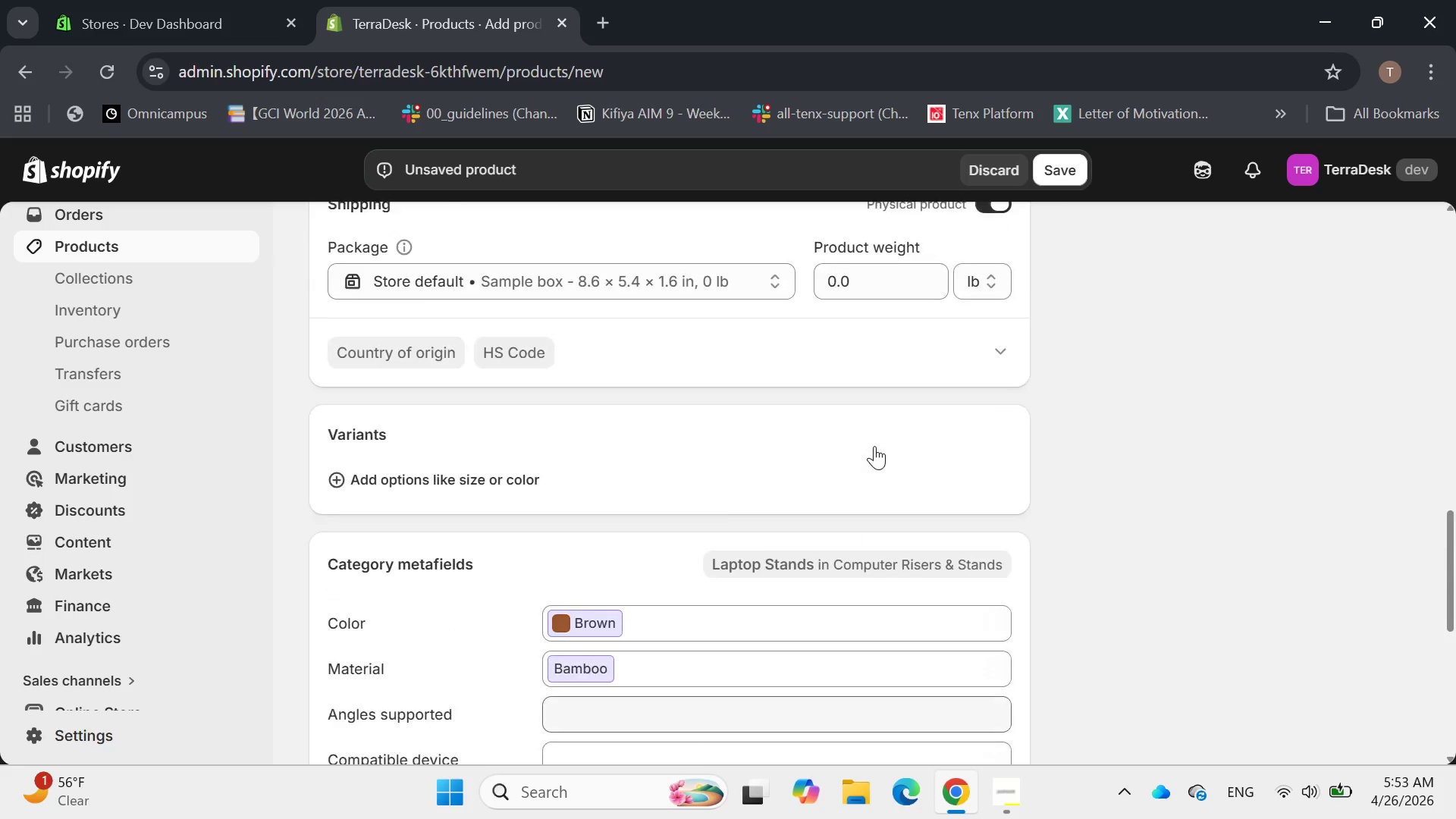 
wait(7.53)
 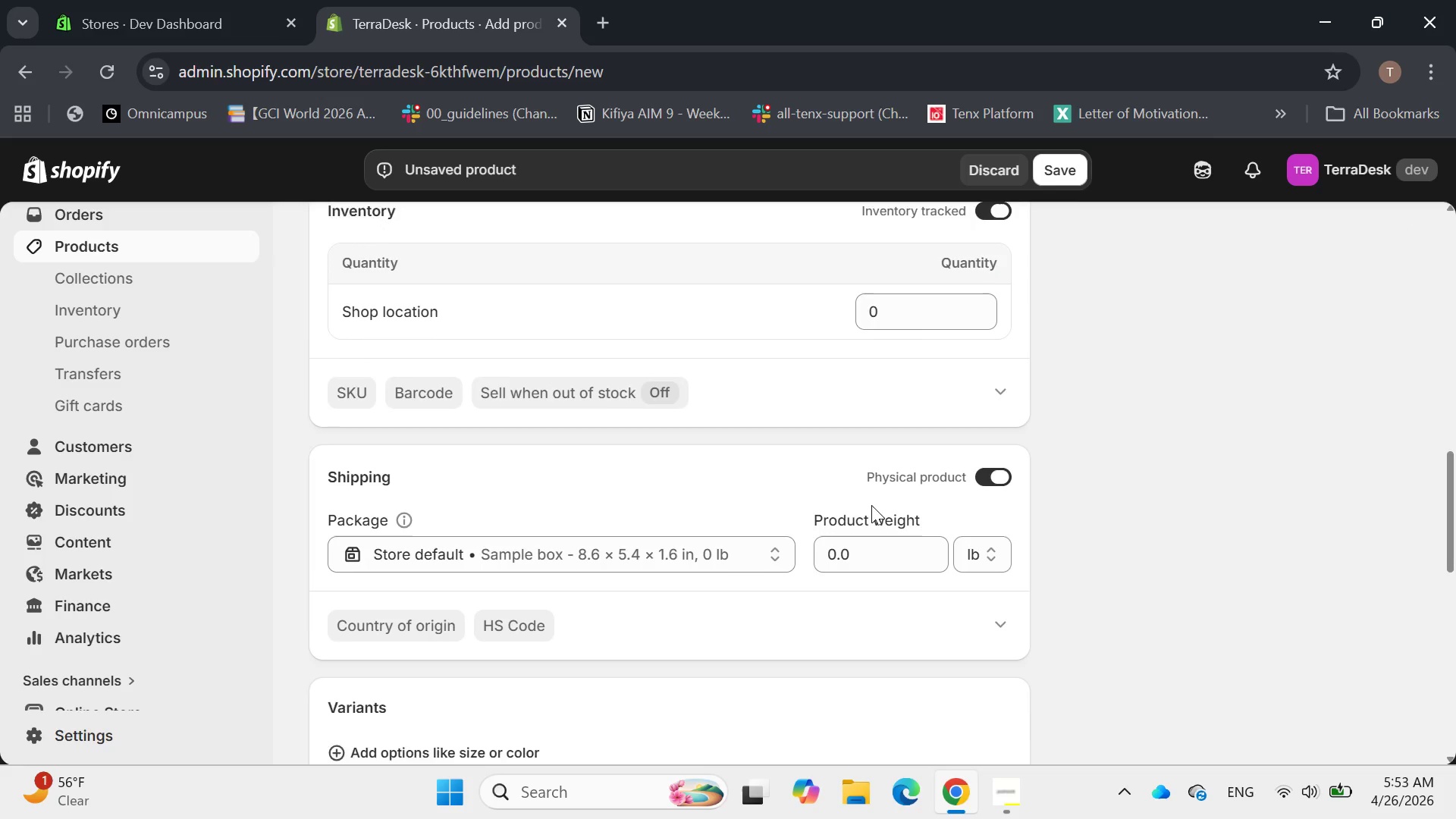 
left_click([443, 671])
 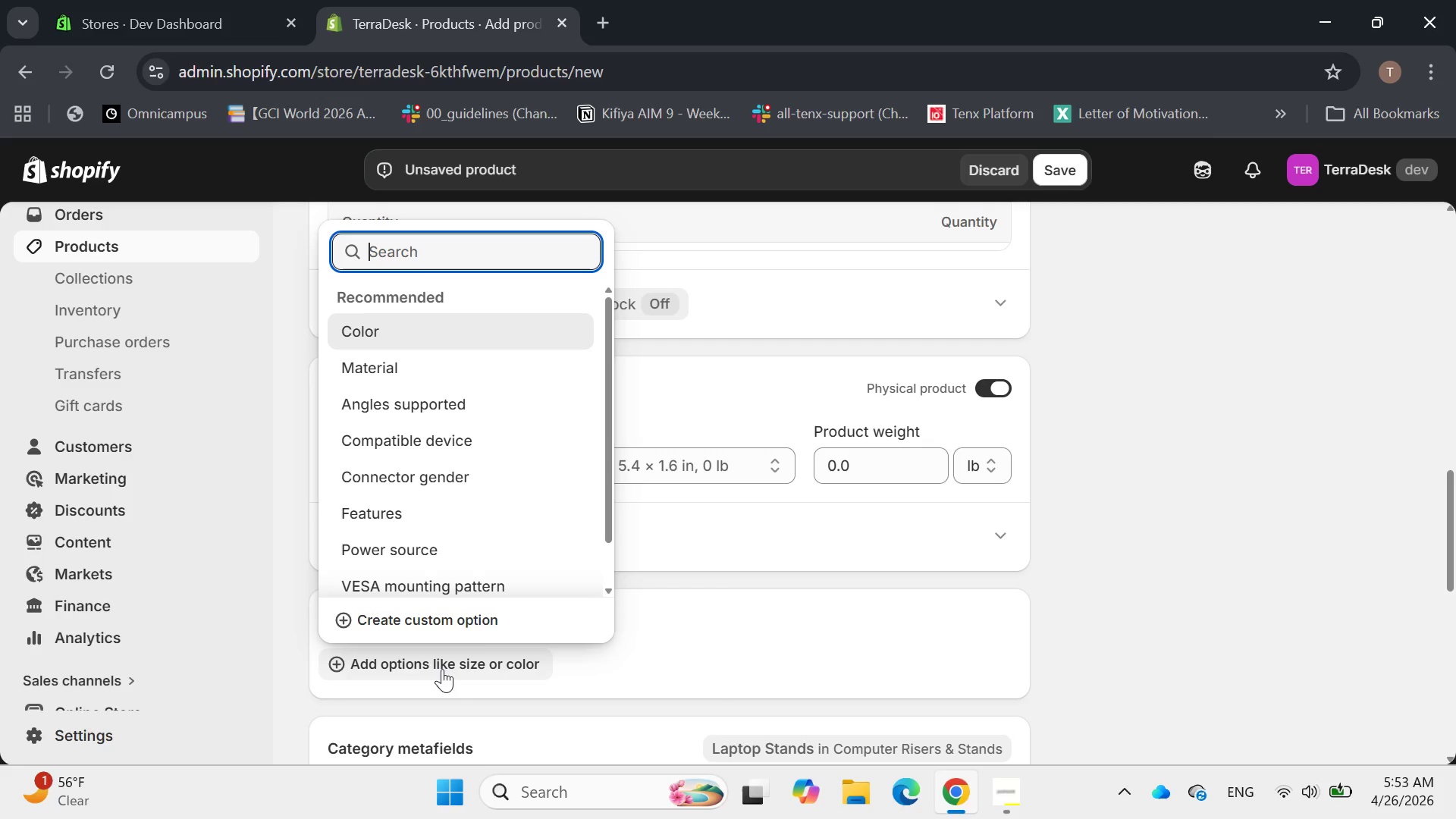 
wait(9.77)
 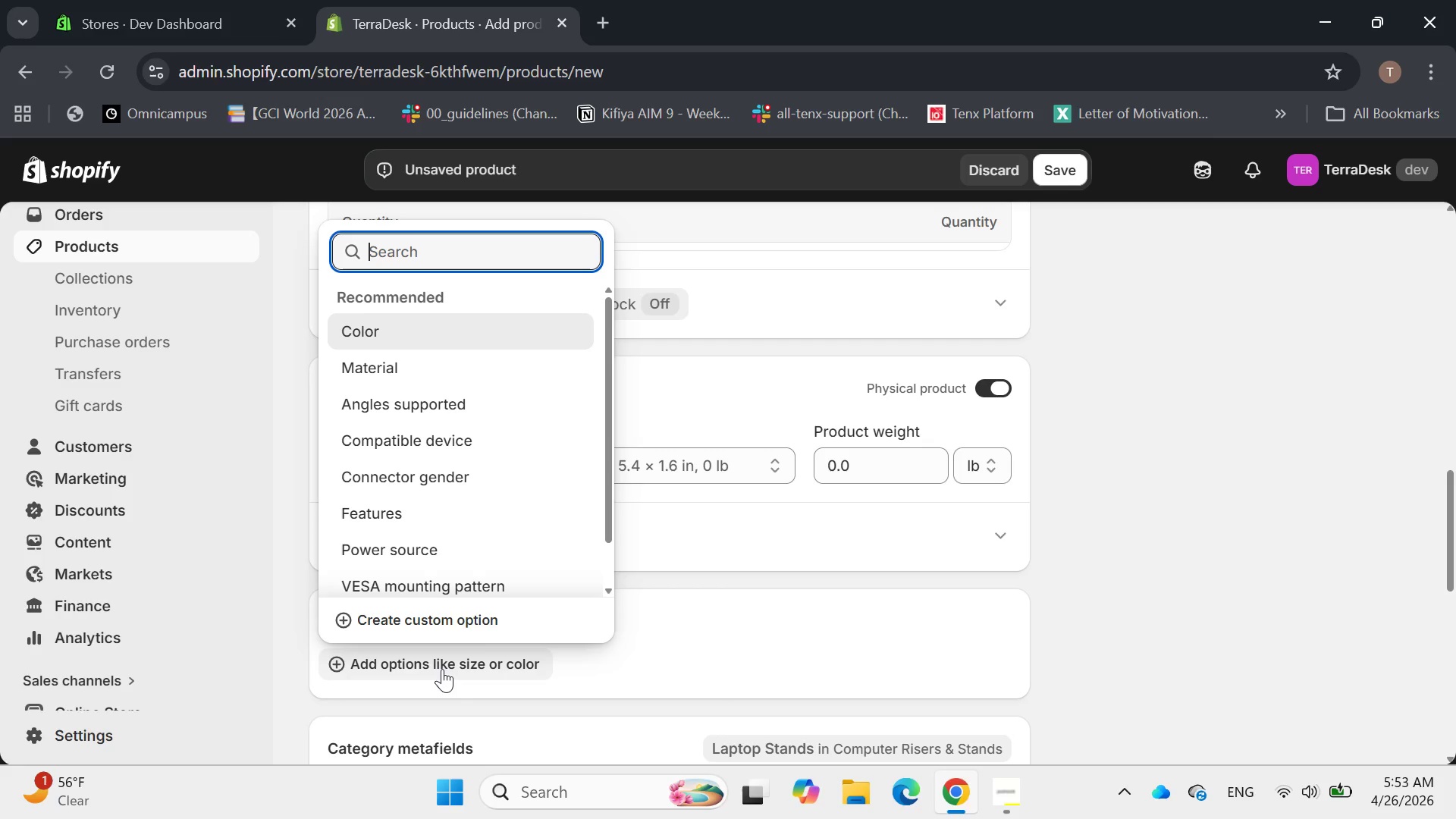 
type(mode)
key(Backspace)
key(Backspace)
key(Backspace)
key(Backspace)
type(Model)
 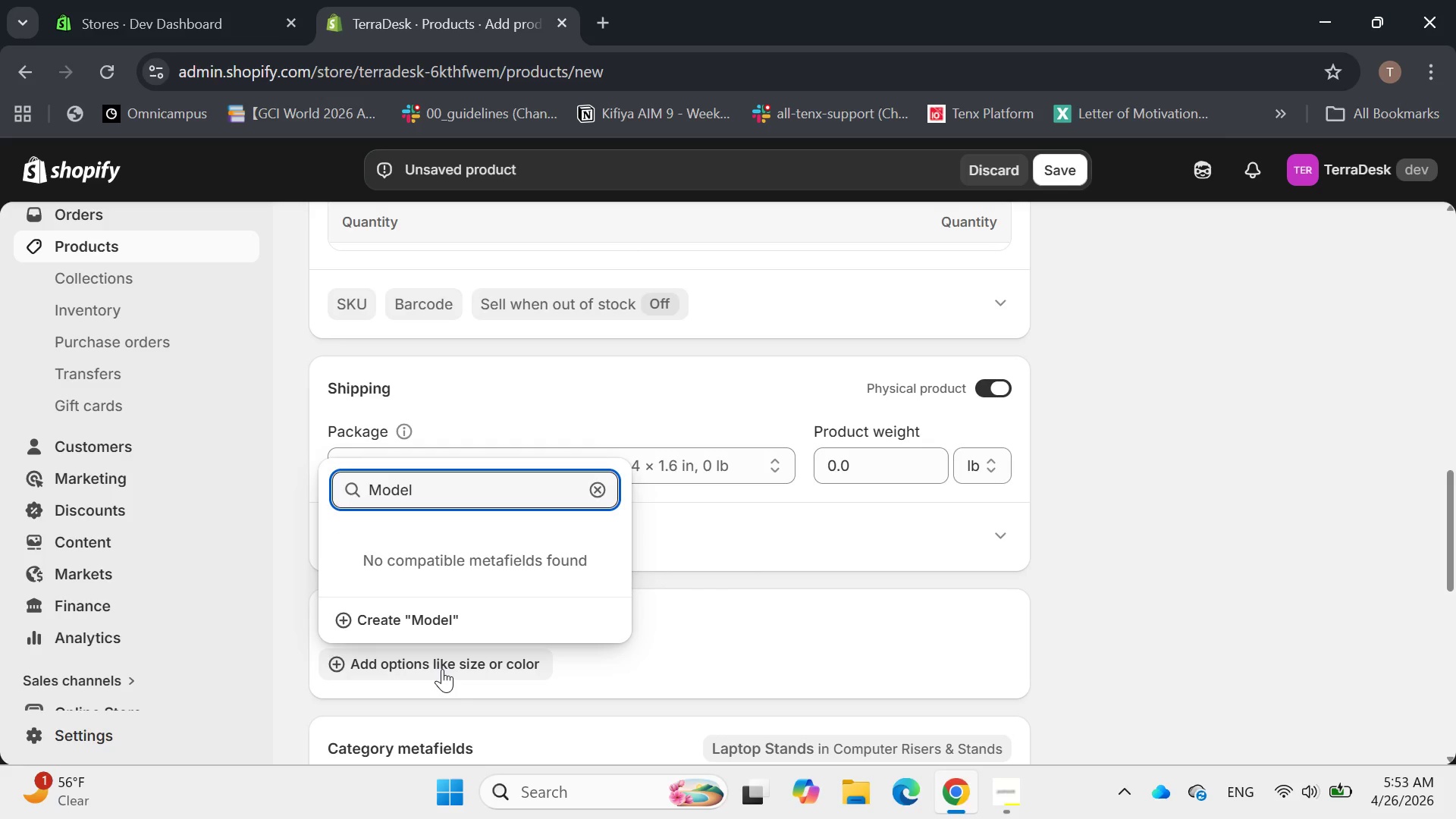 
key(Enter)
 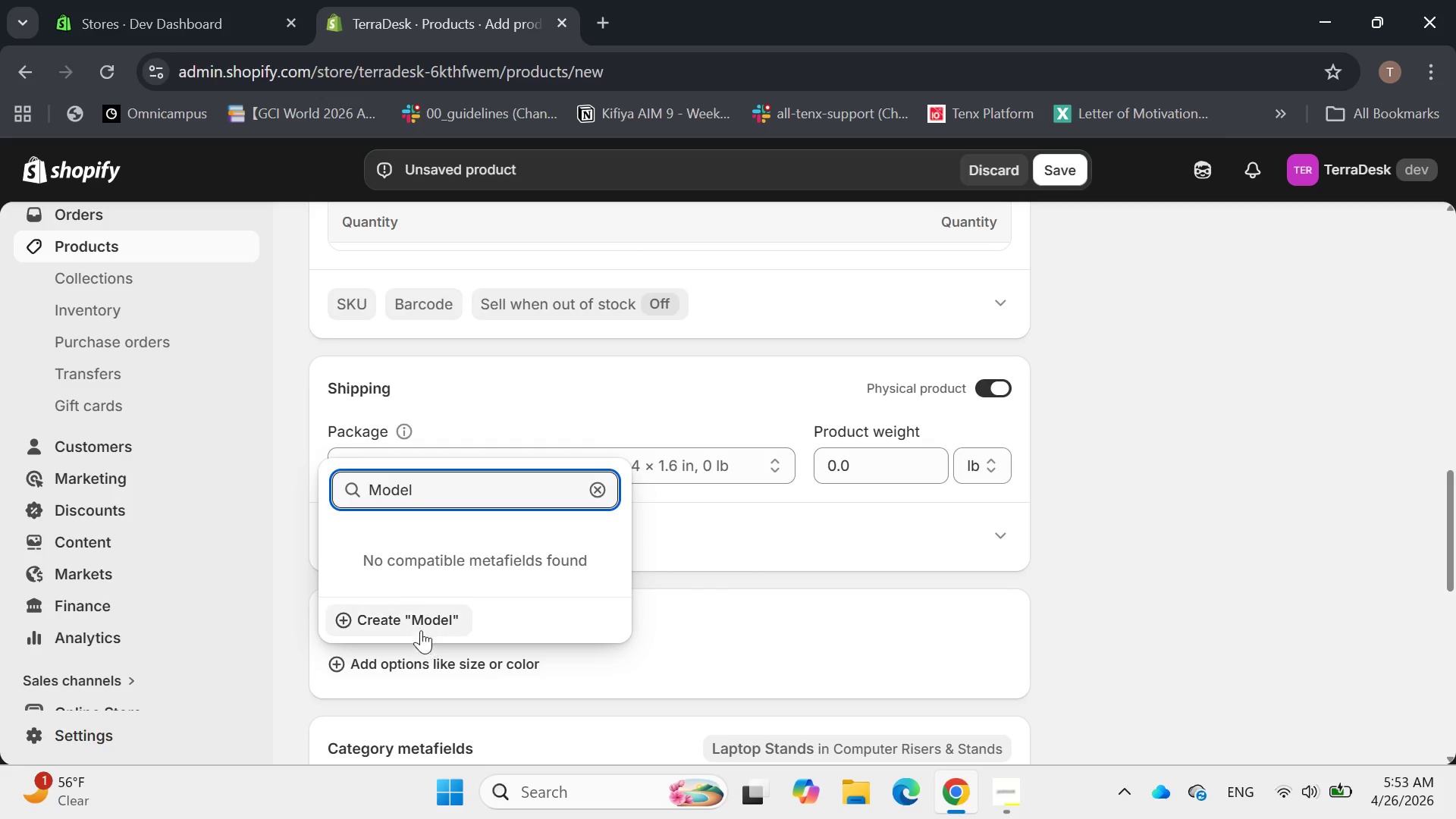 
left_click([404, 604])
 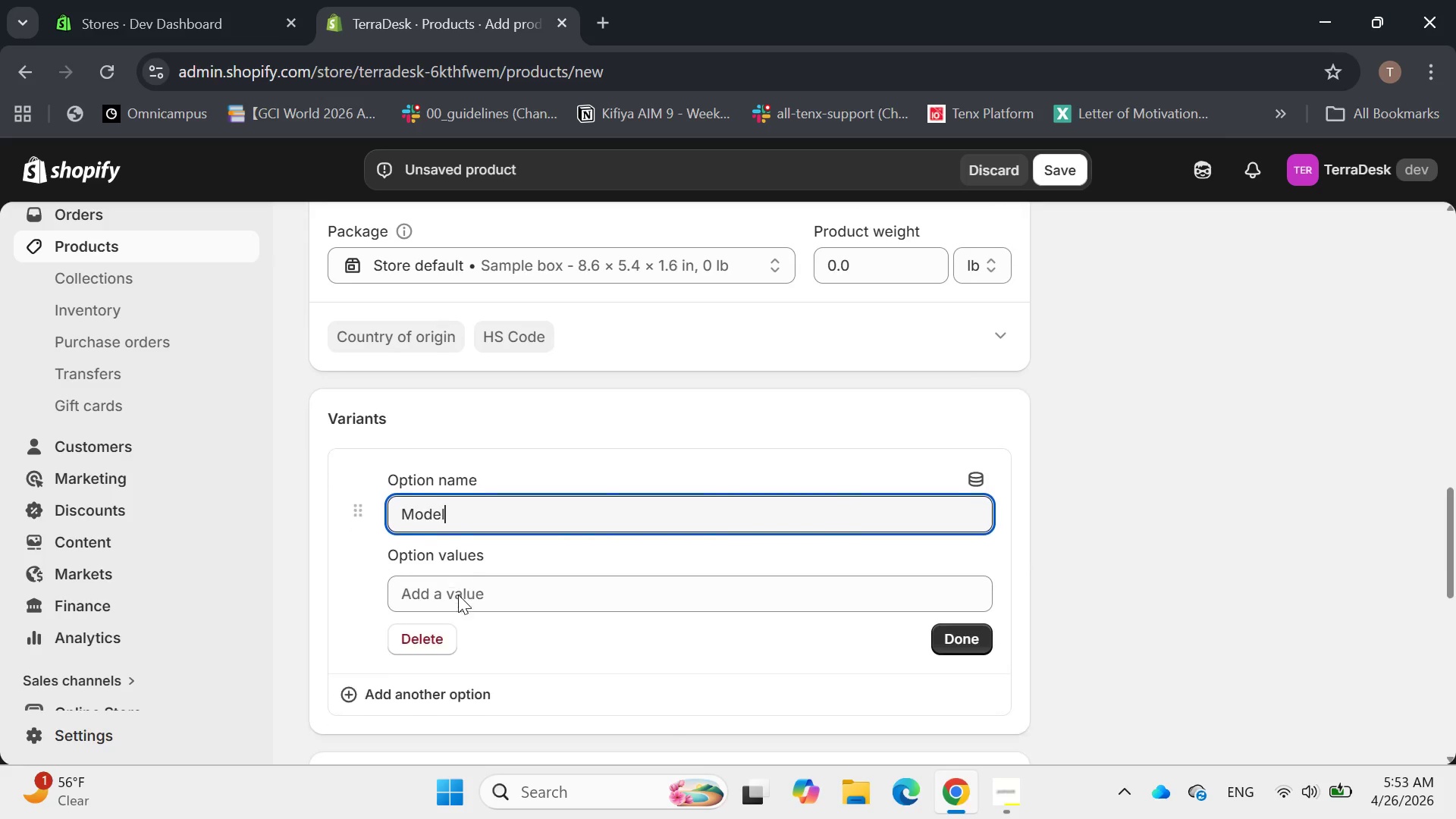 
left_click([424, 569])
 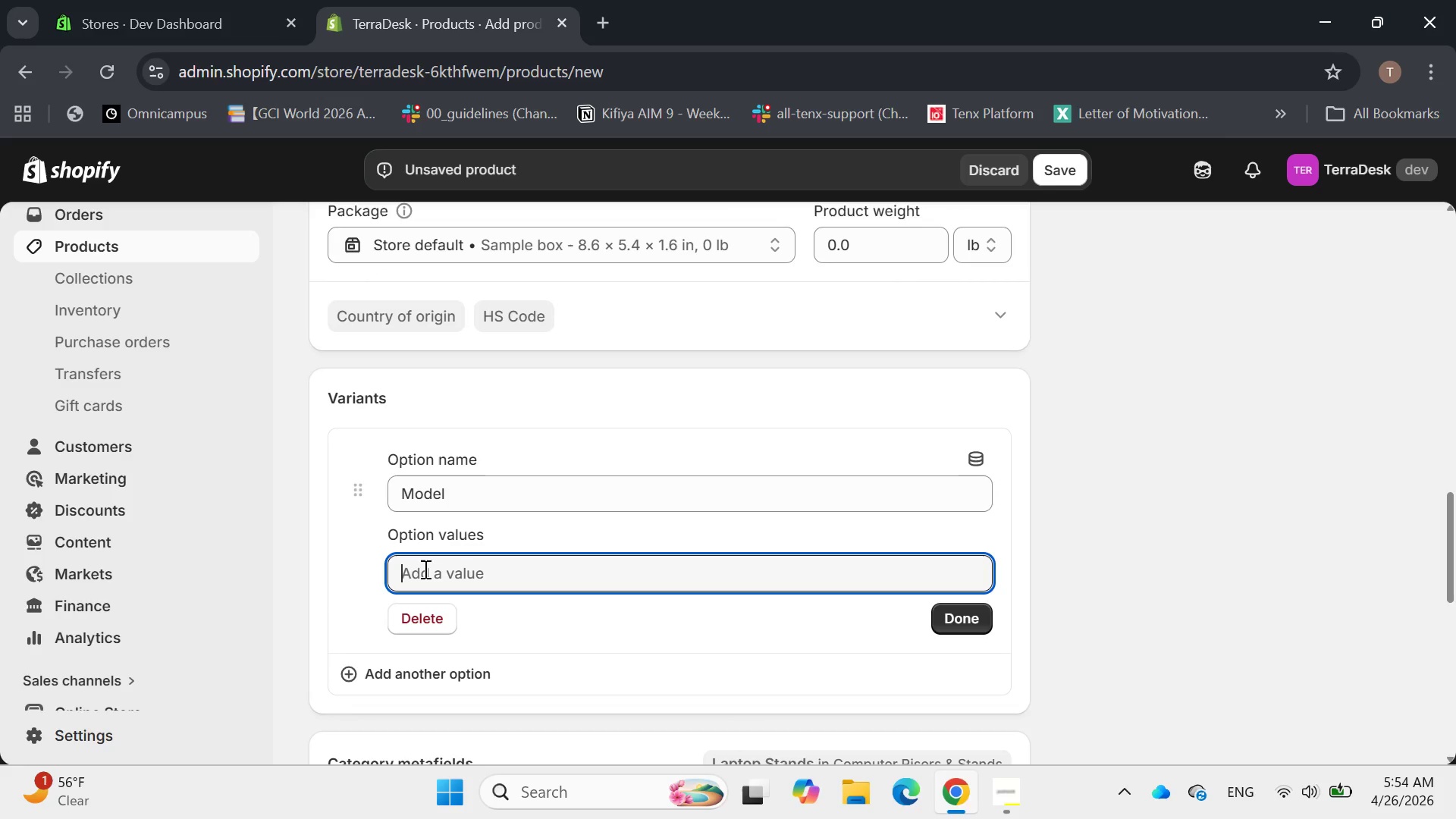 
type(Standard )
 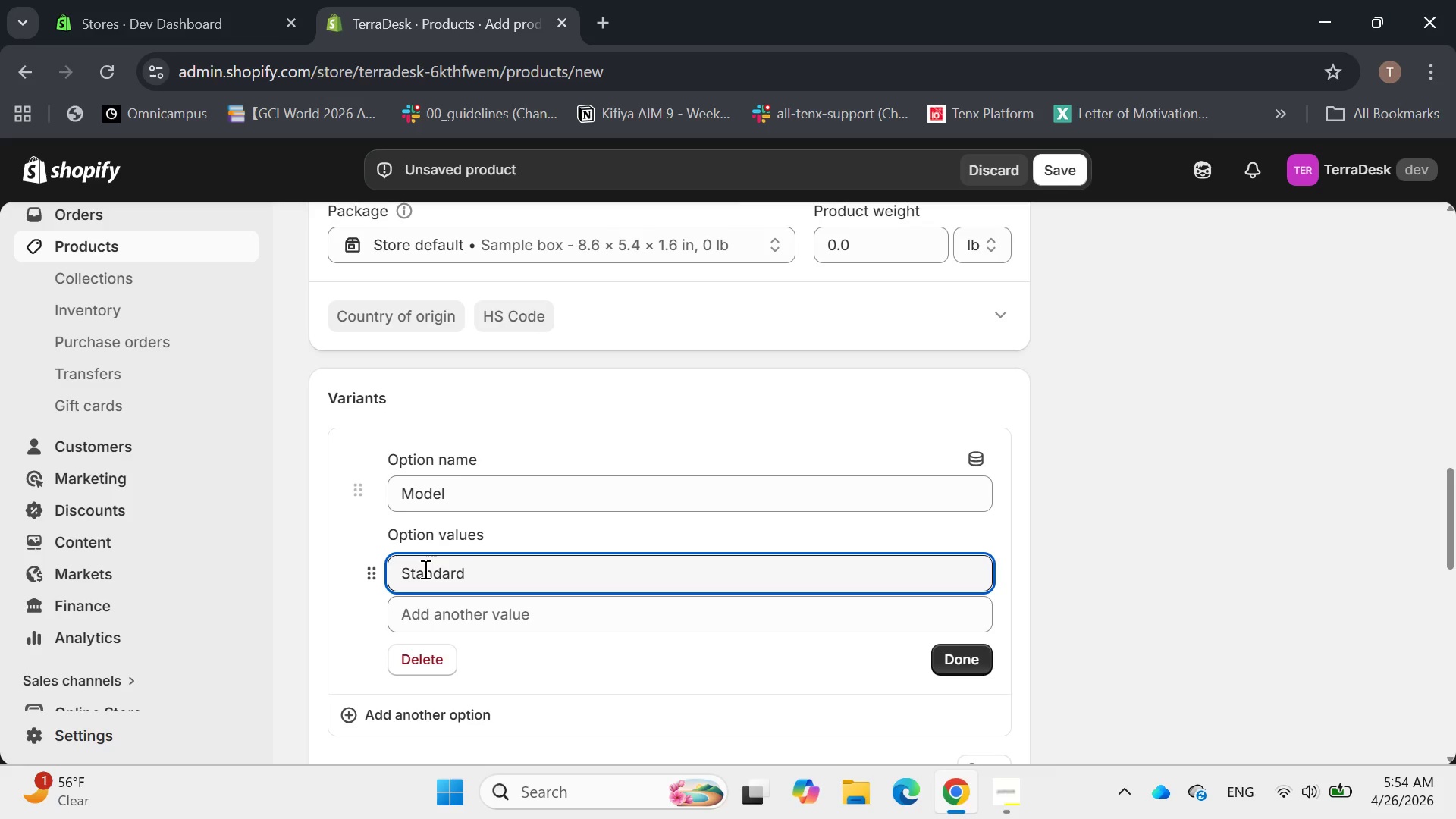 
type(())
 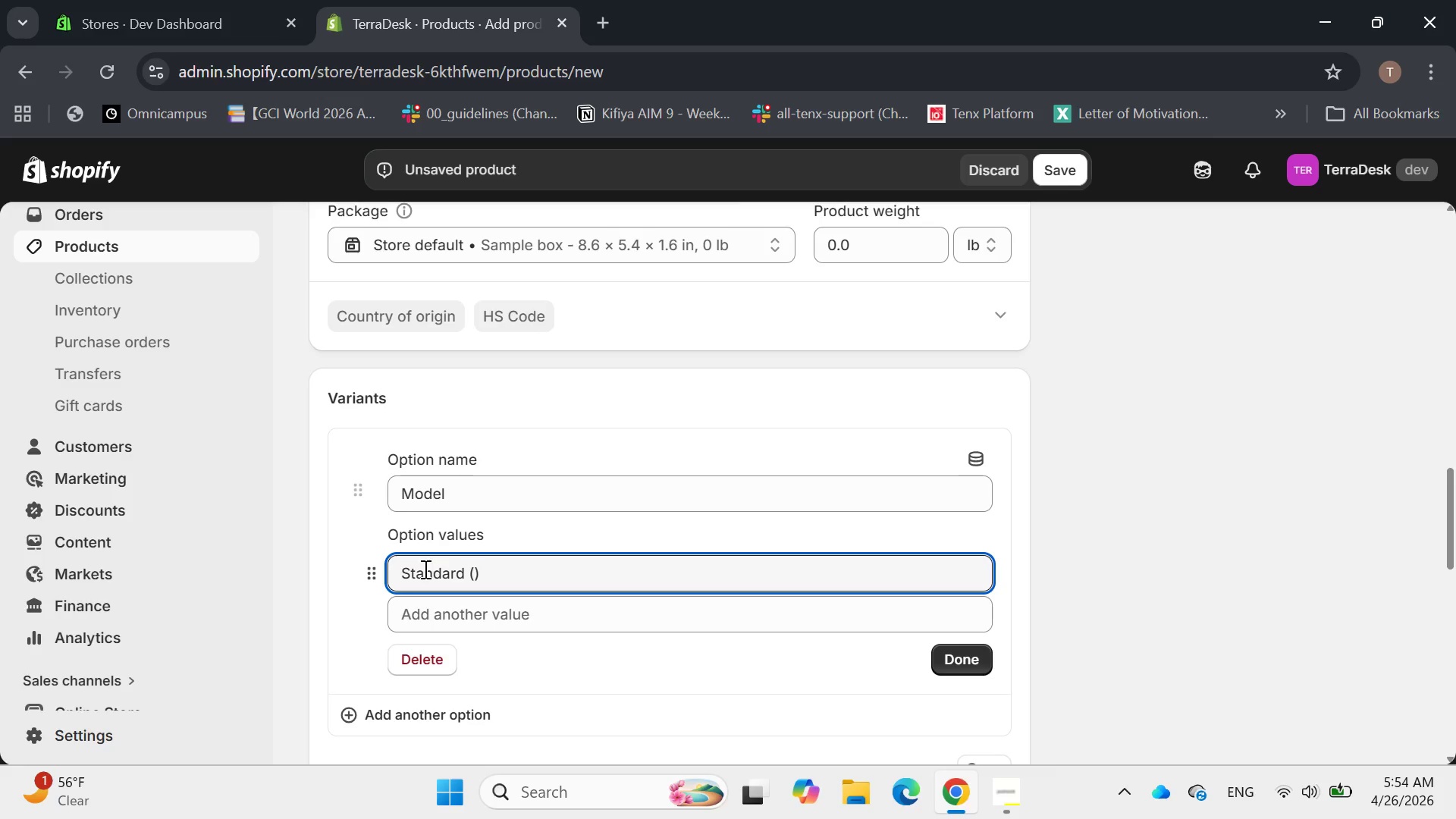 
key(ArrowLeft)
 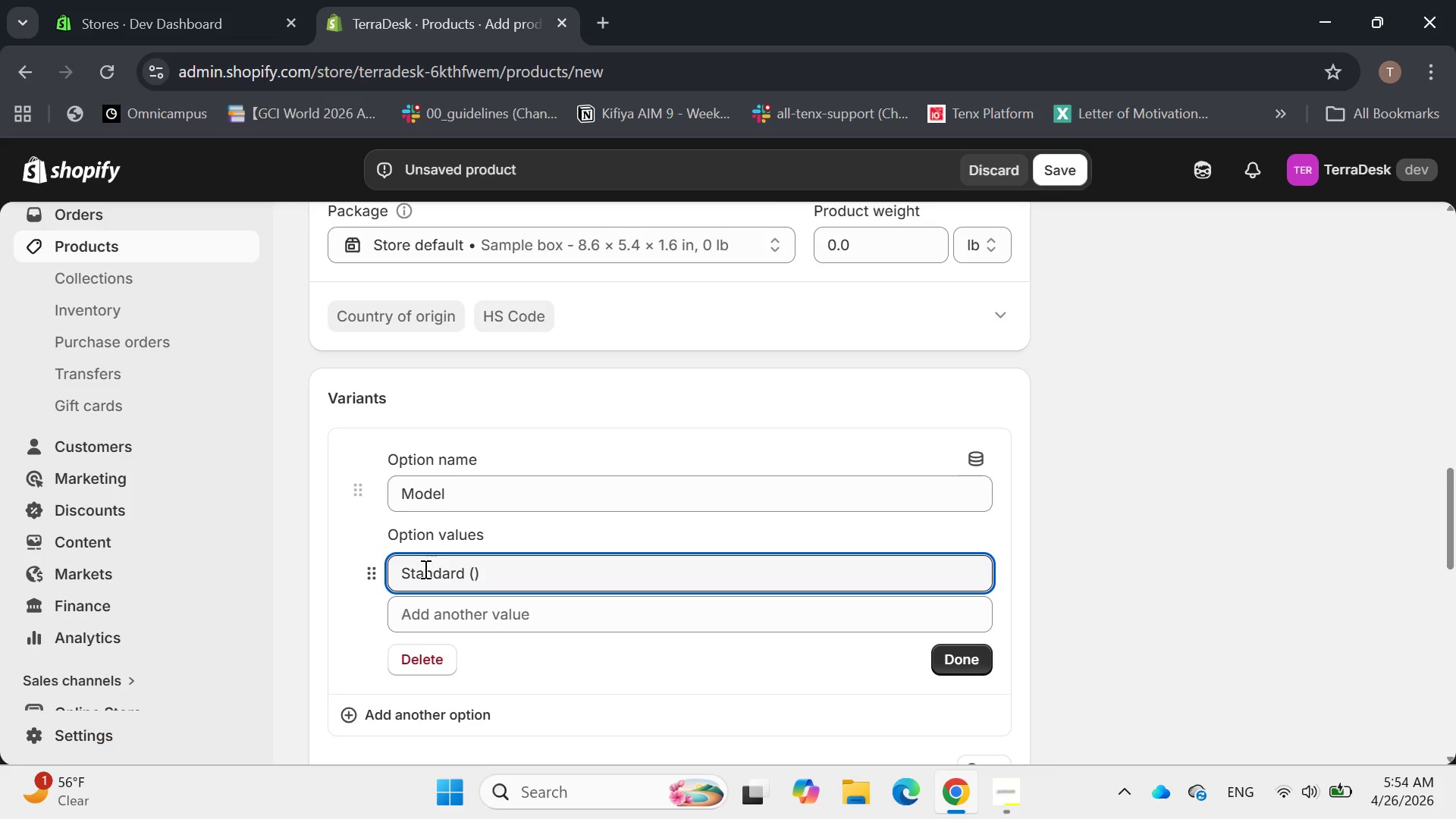 
type(Up to 14'')
 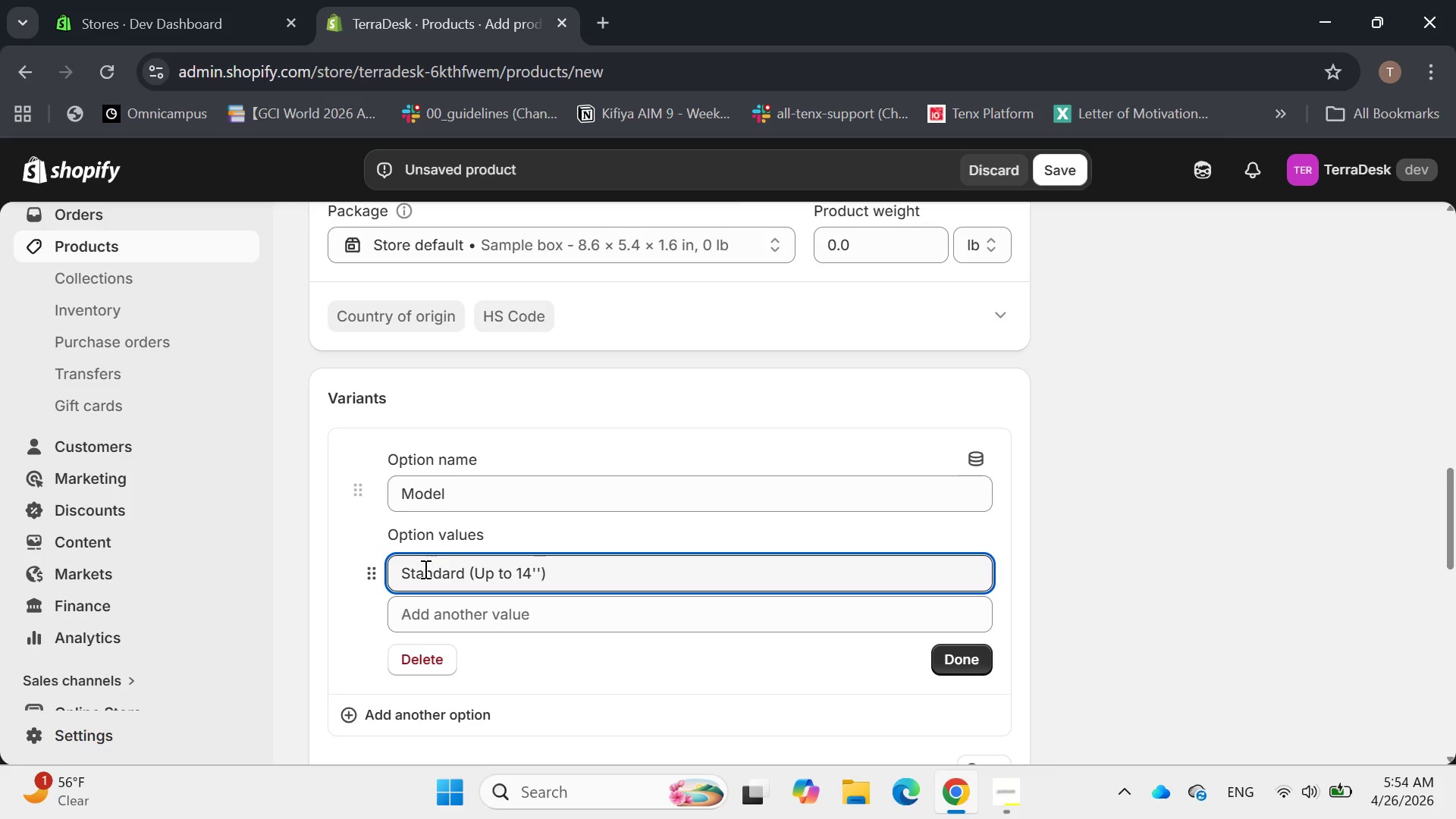 
key(ArrowRight)
 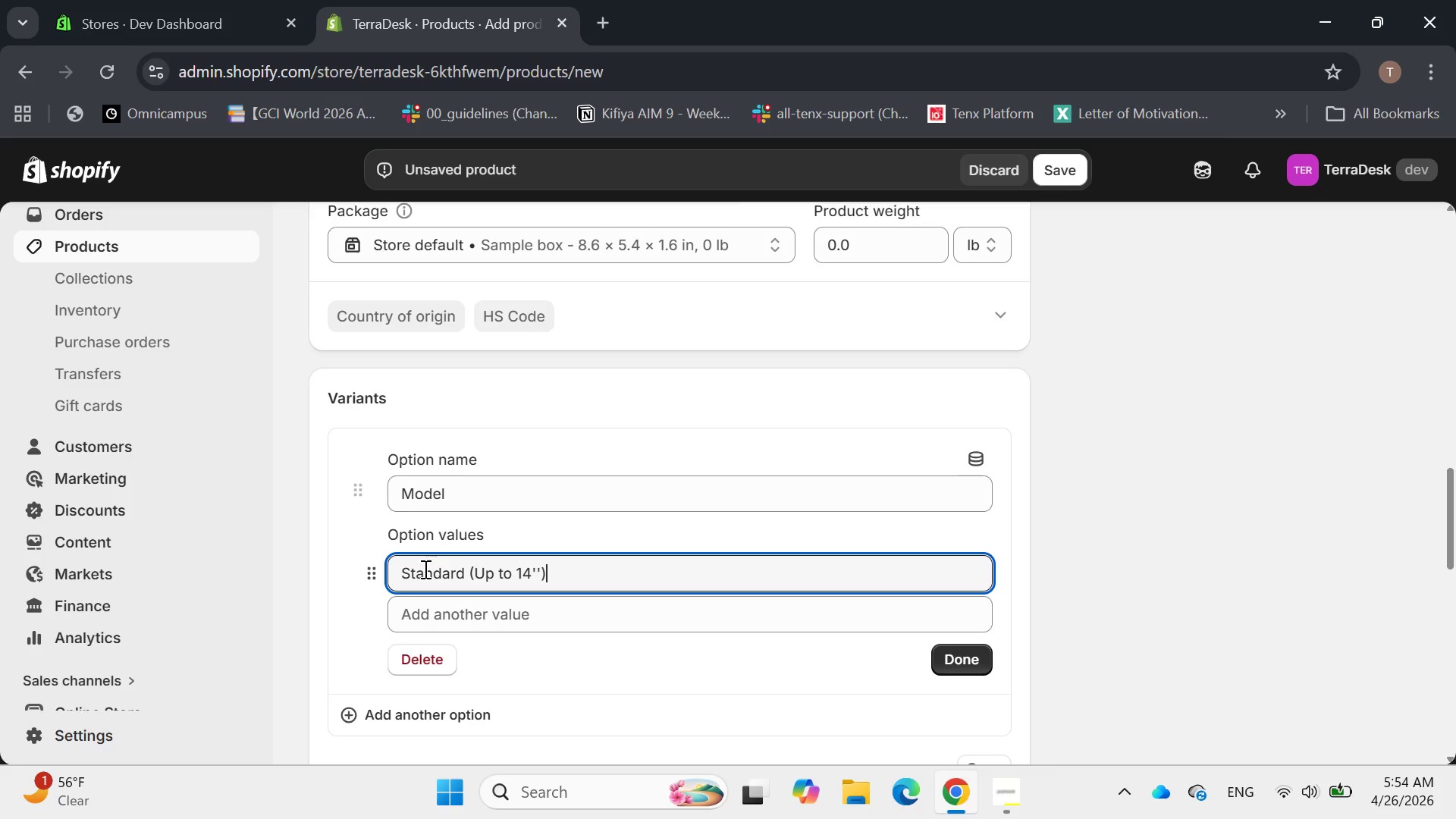 
key(ArrowRight)
 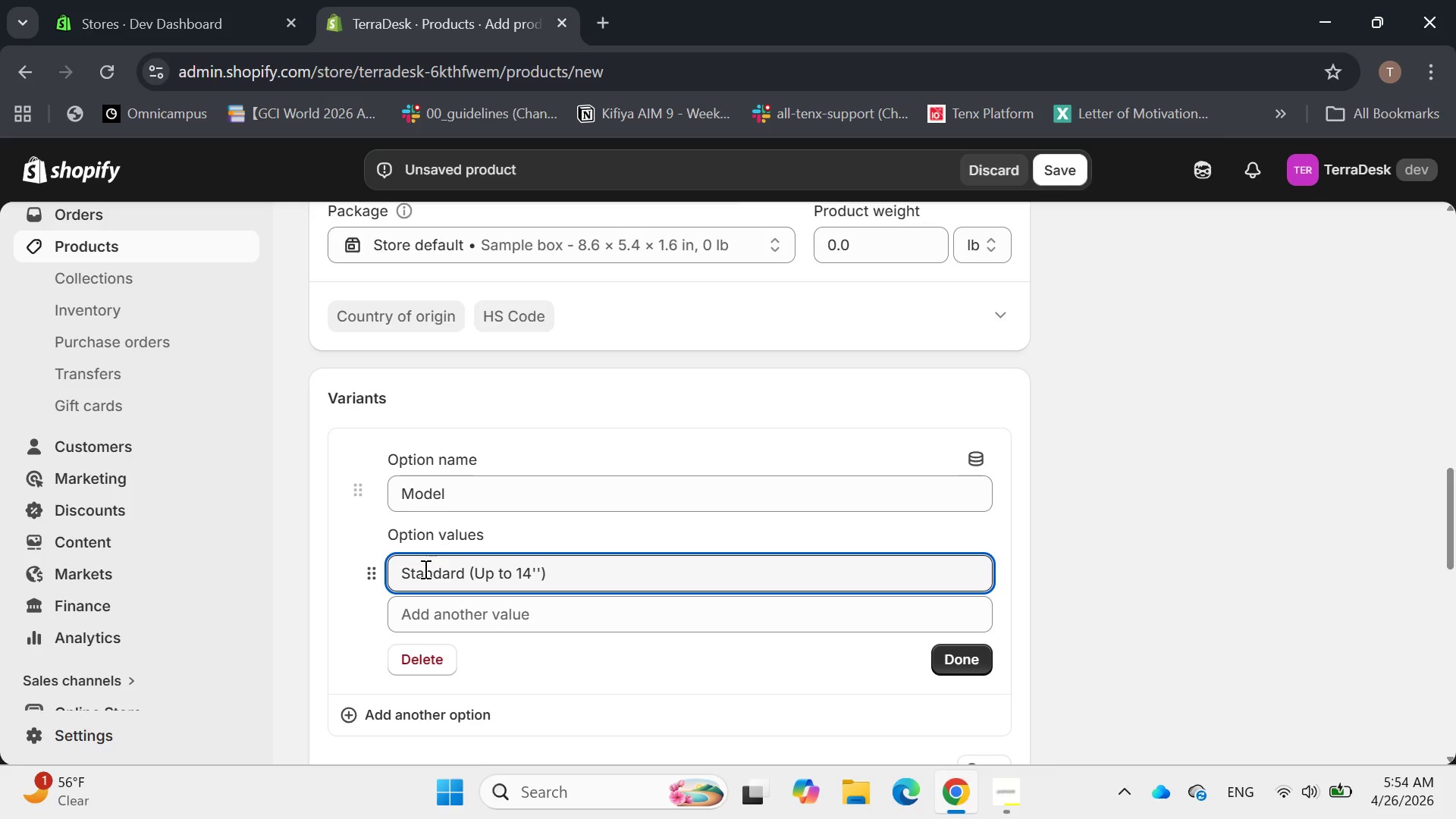 
key(Enter)
 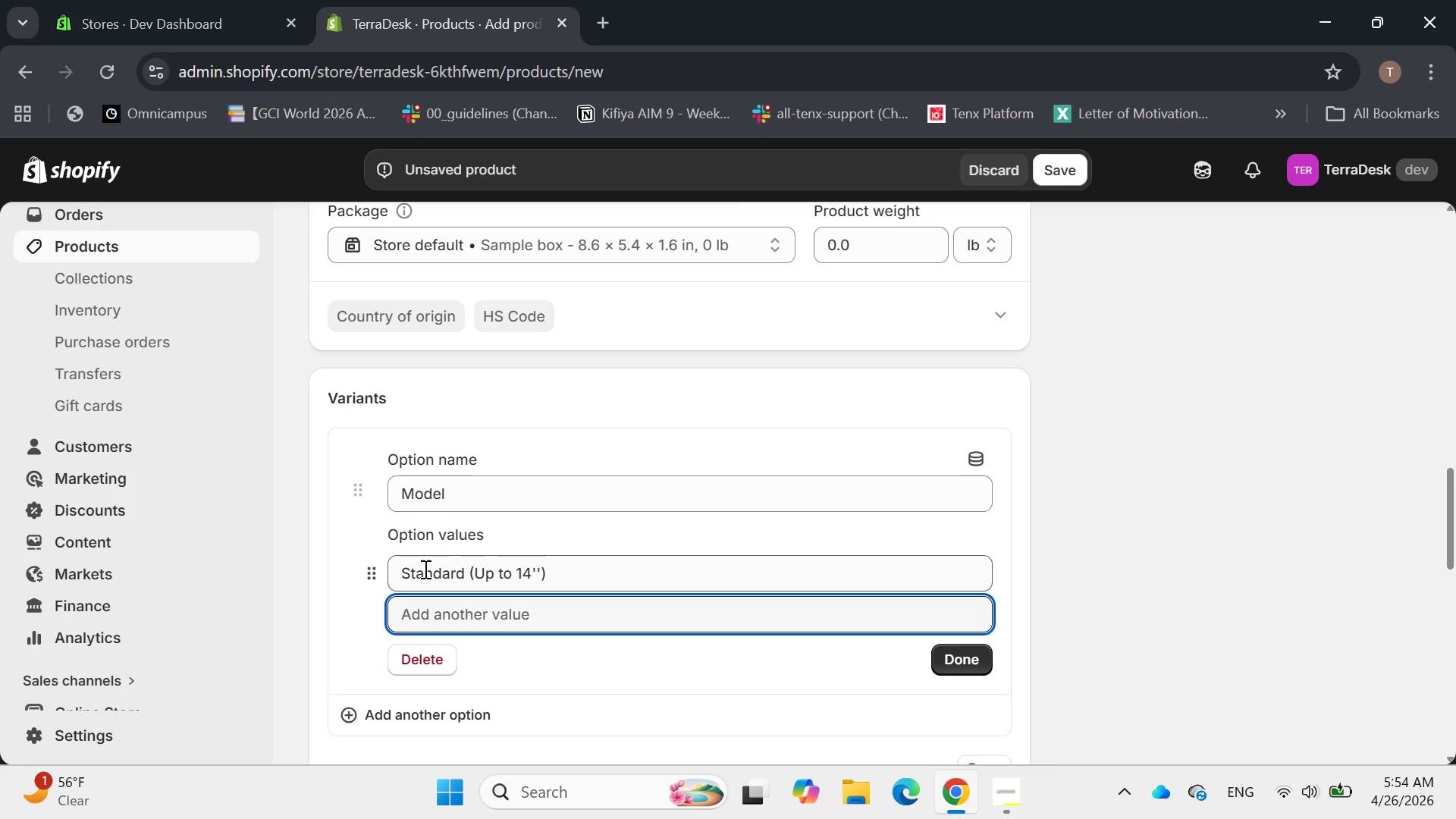 
type(PRO())
 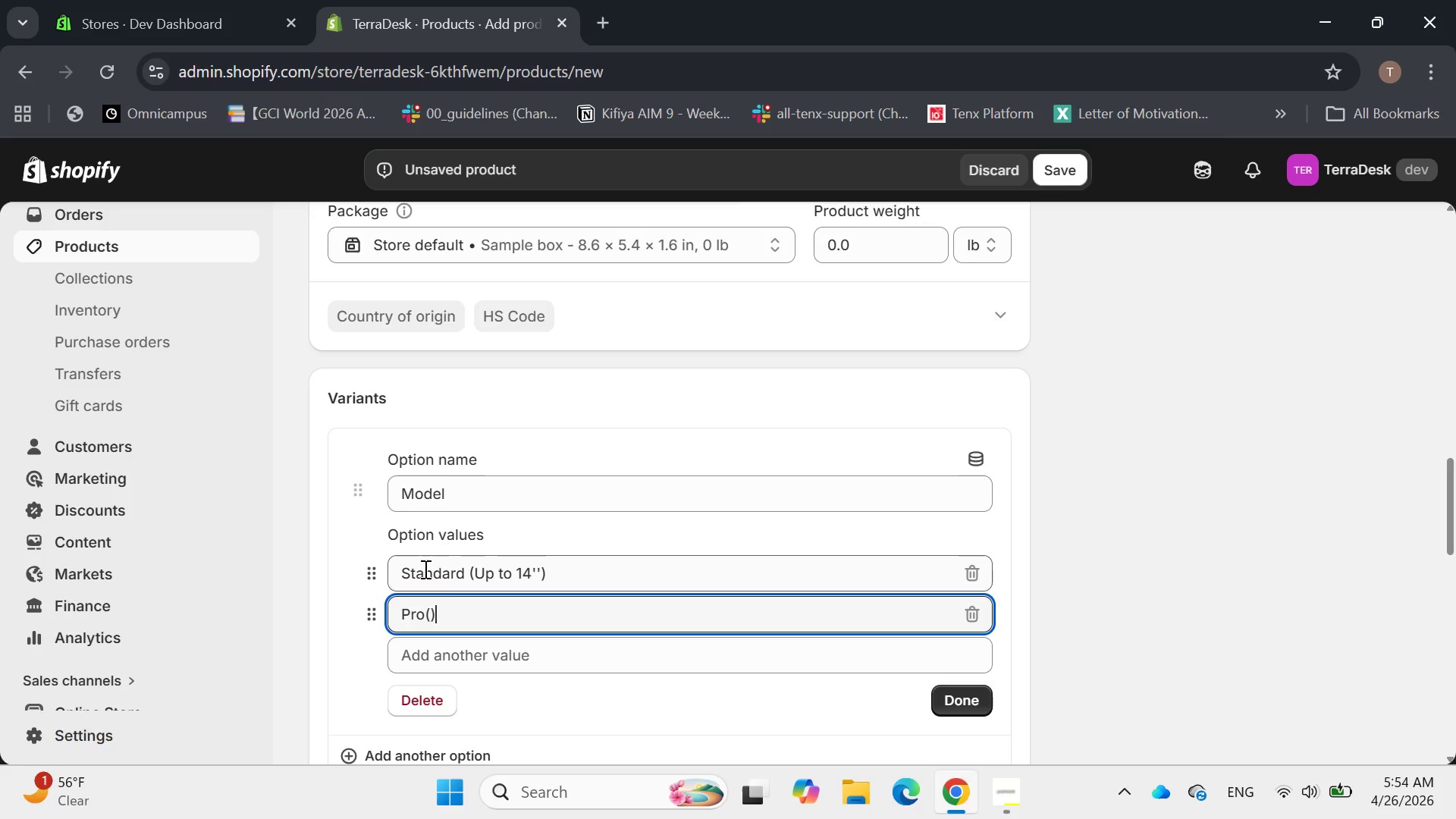 
key(ArrowLeft)
 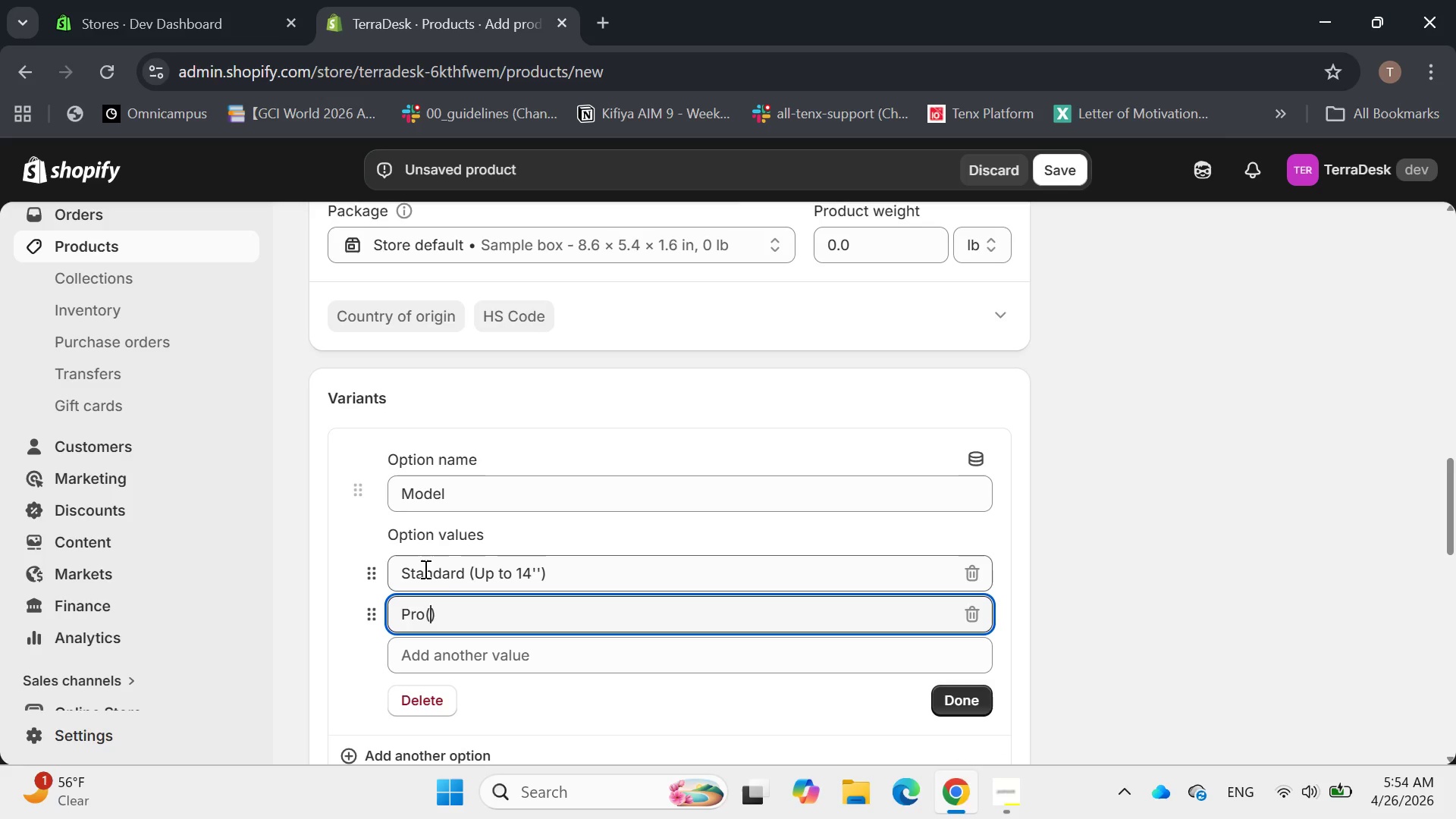 
key(ArrowLeft)
 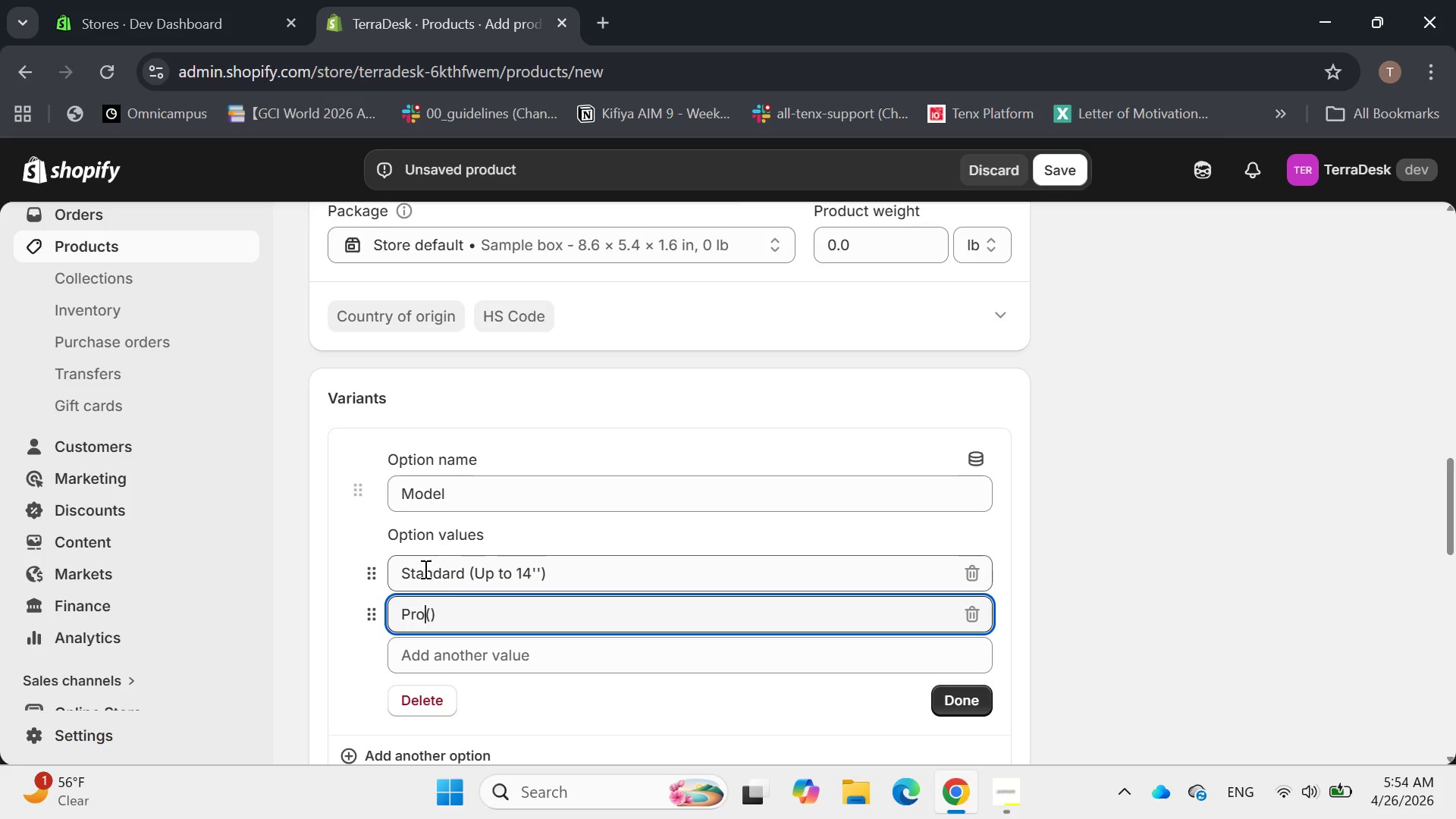 
key(Space)
 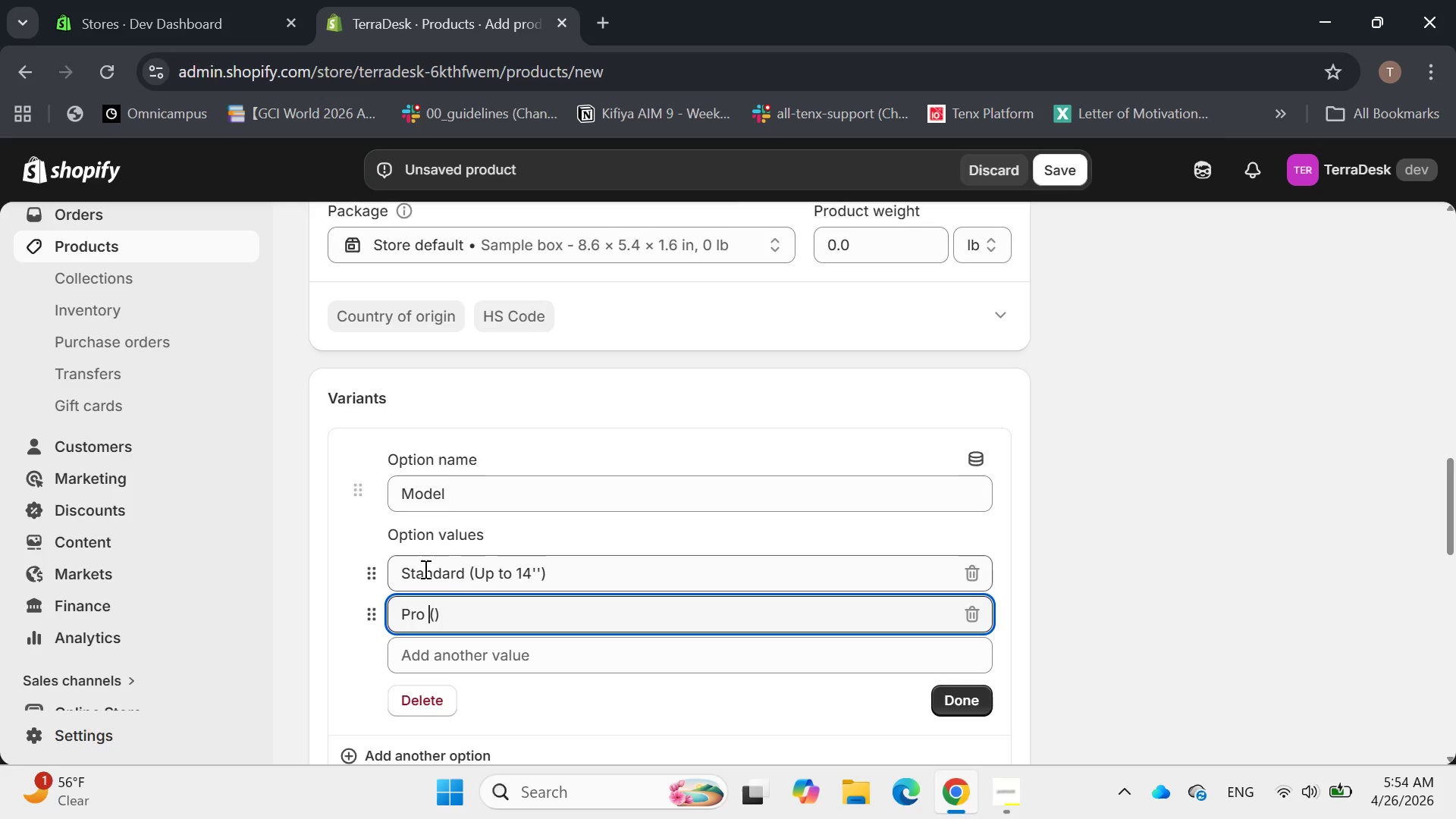 
key(ArrowRight)
 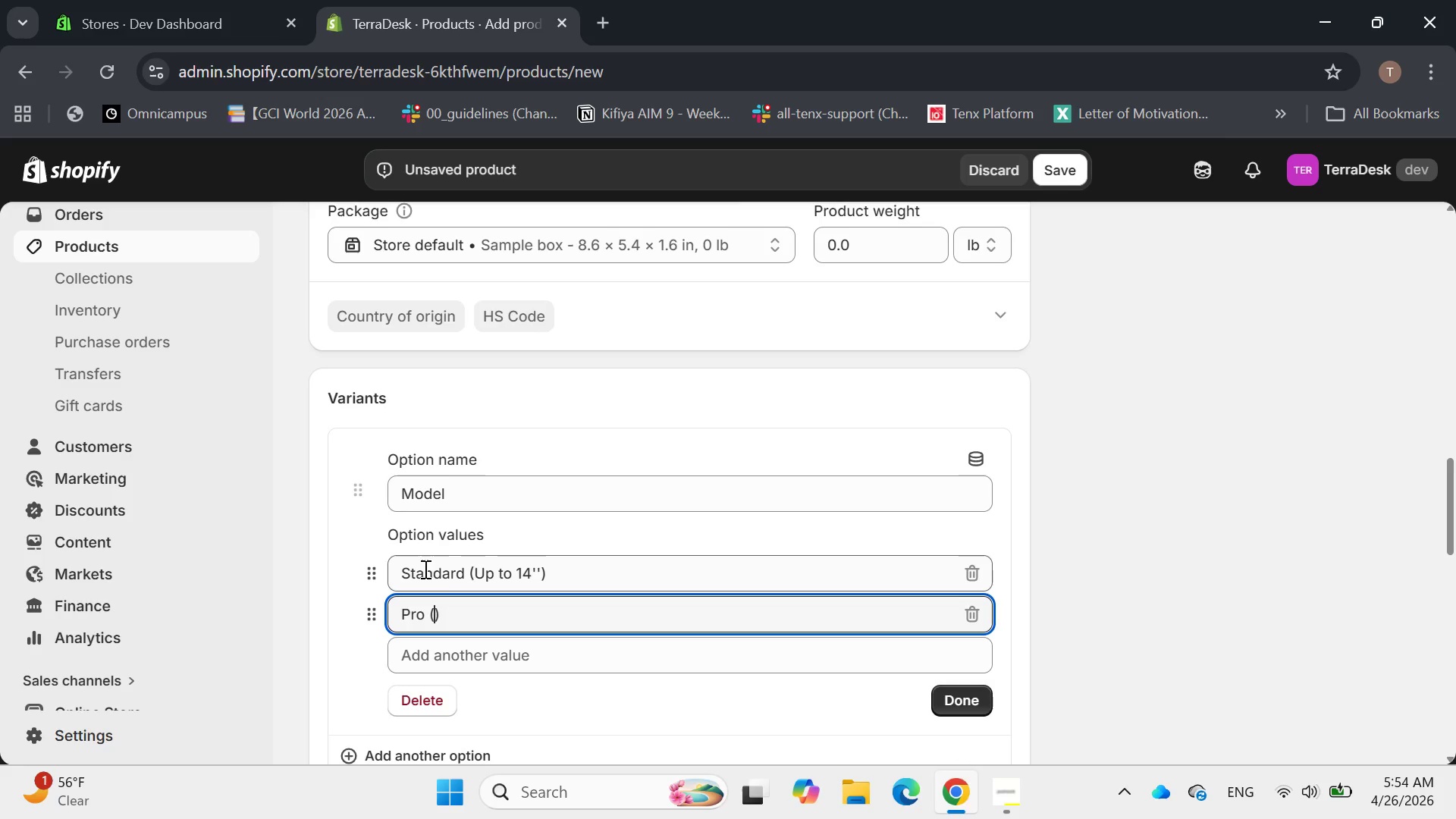 
type(up)
key(Backspace)
key(Backspace)
type(Up to 17'')
 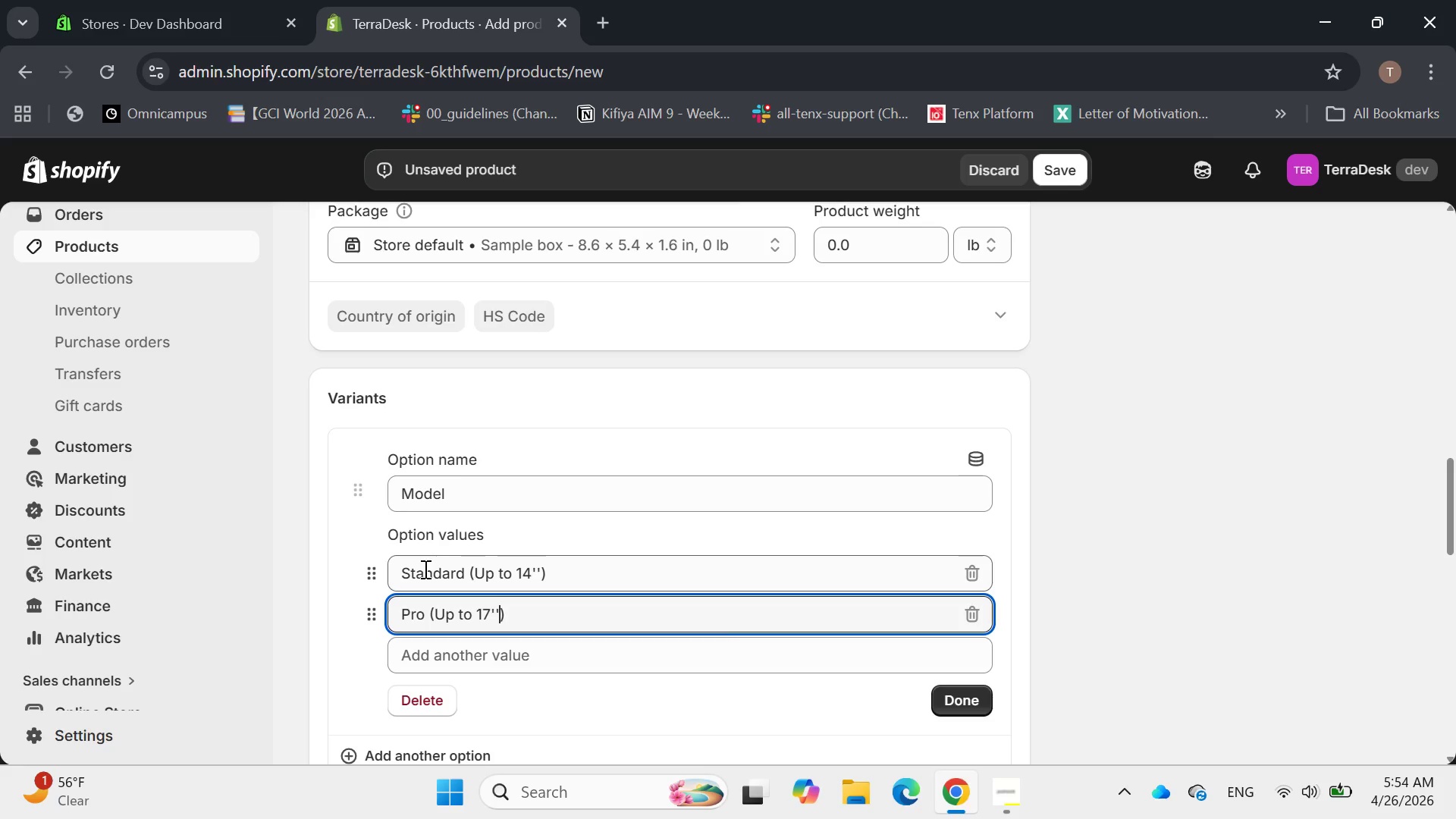 
left_click([953, 592])
 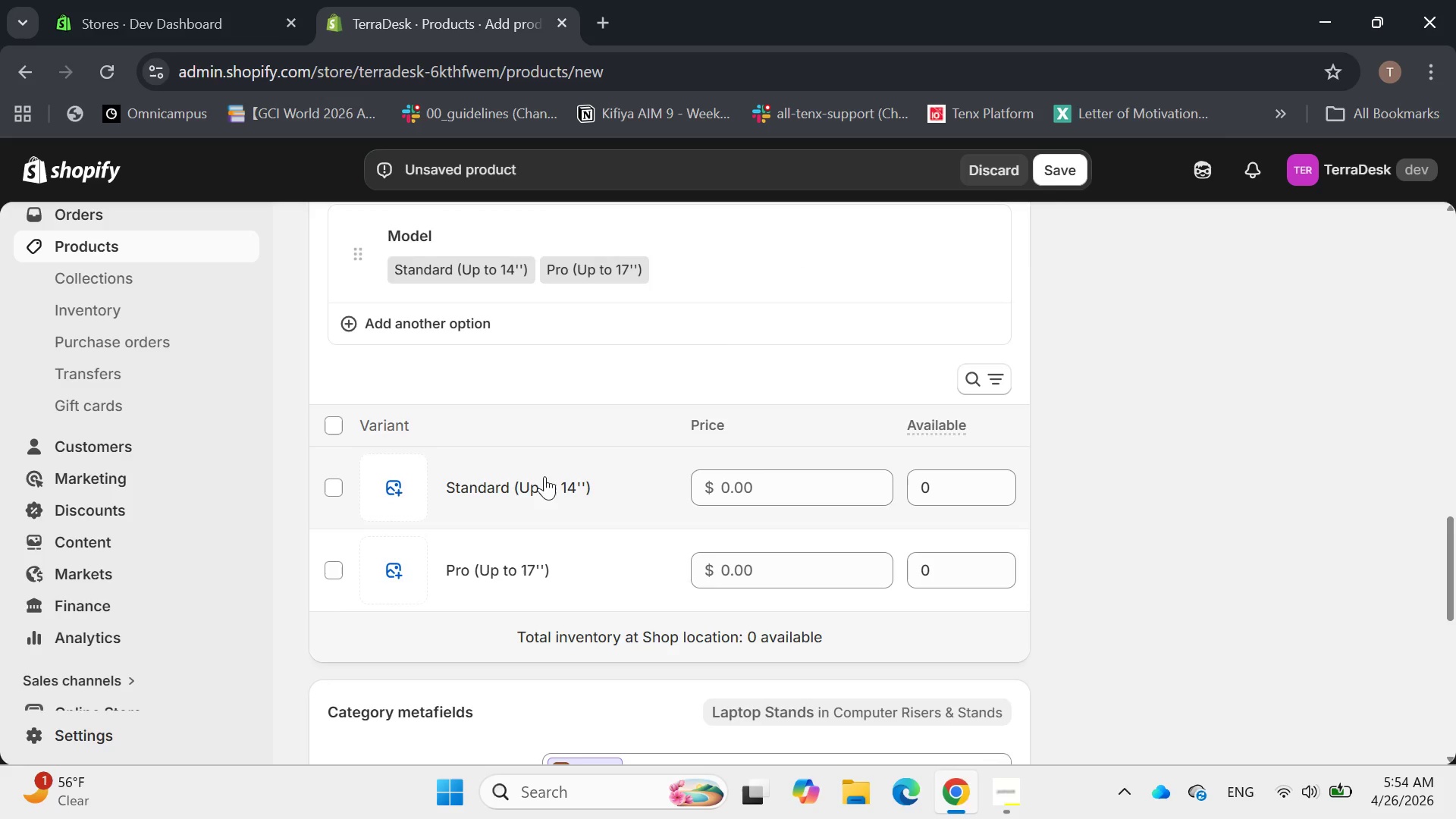 
left_click([1065, 173])
 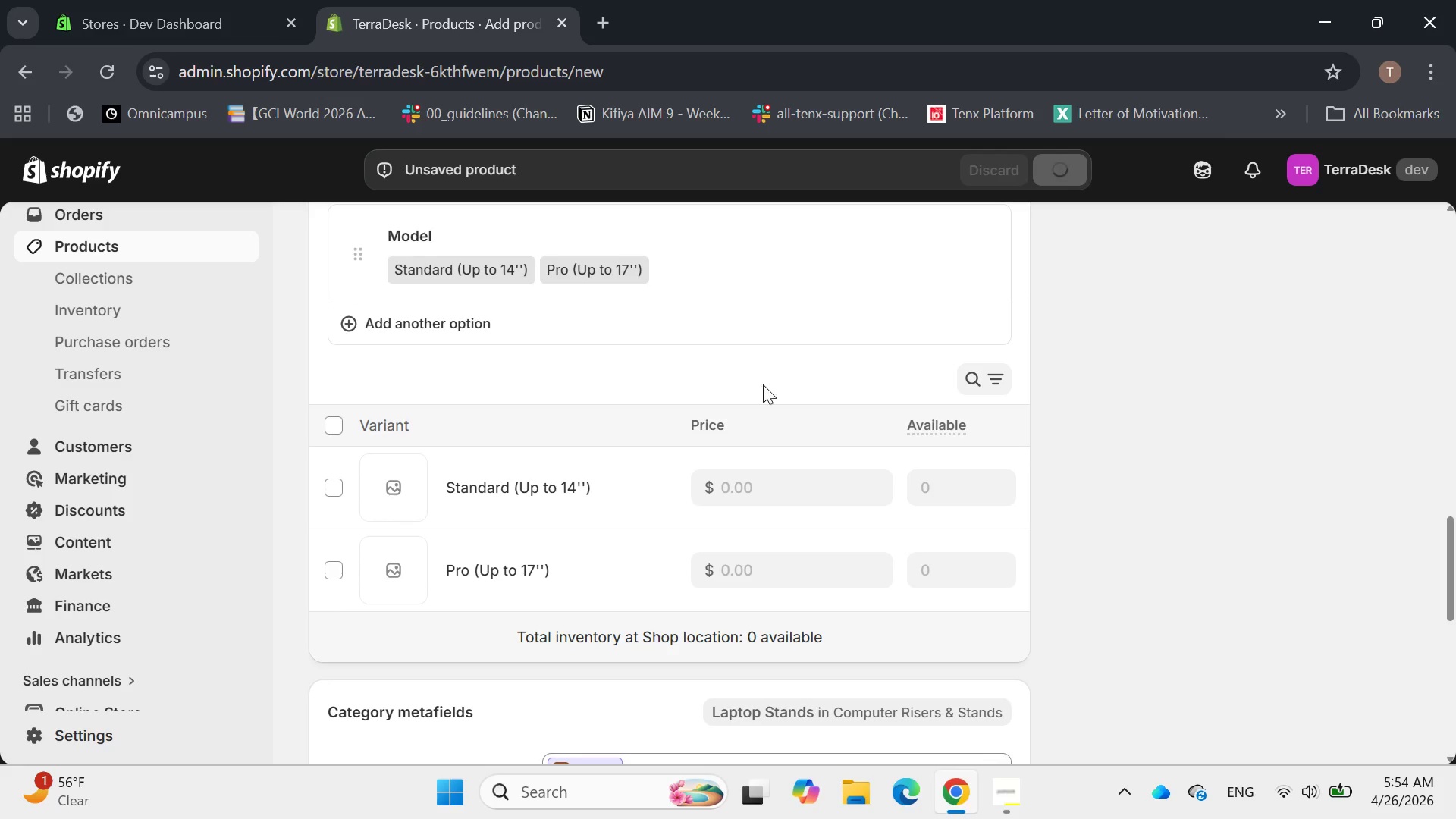 
mouse_move([663, 410])
 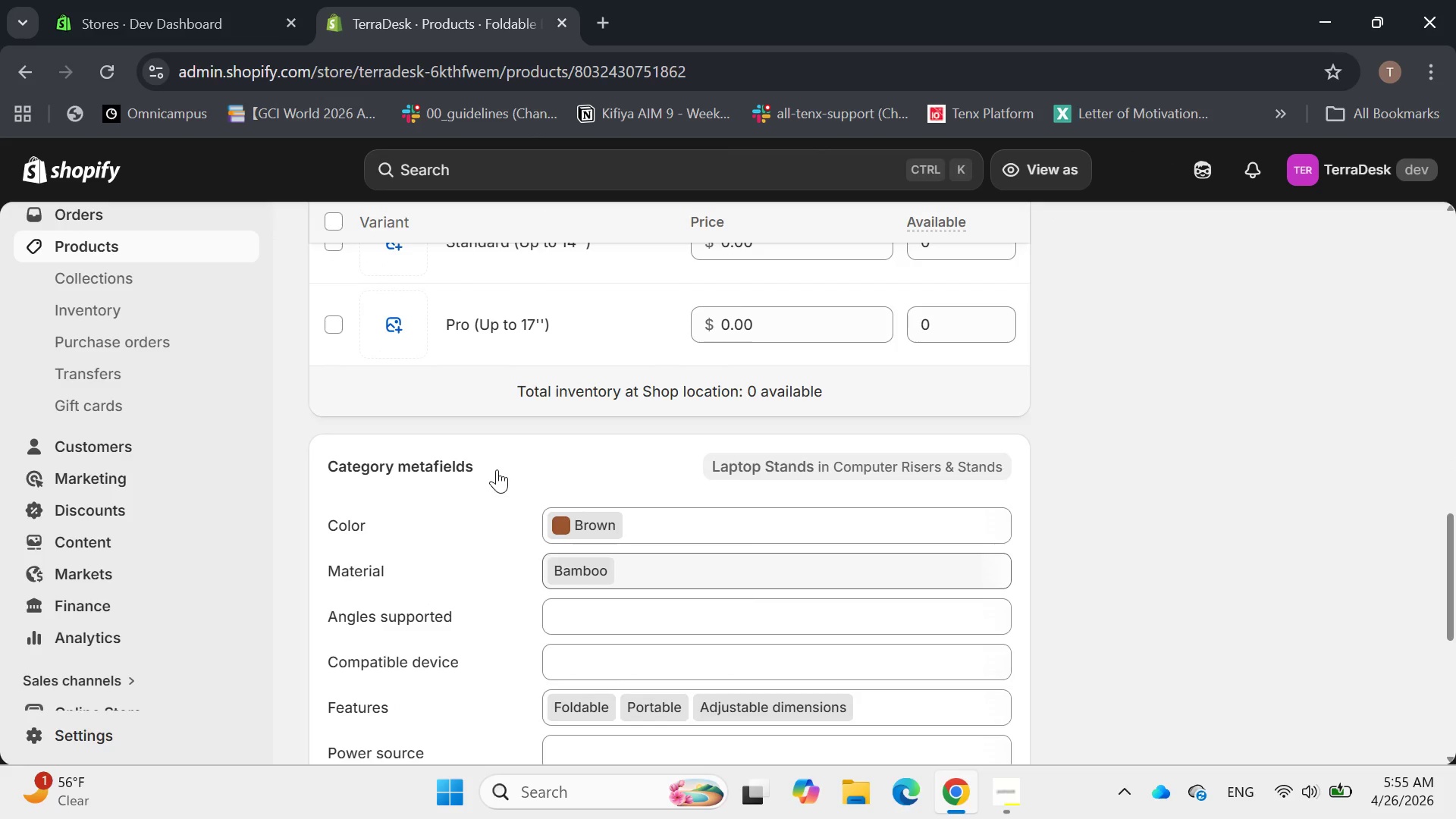 
wait(6.38)
 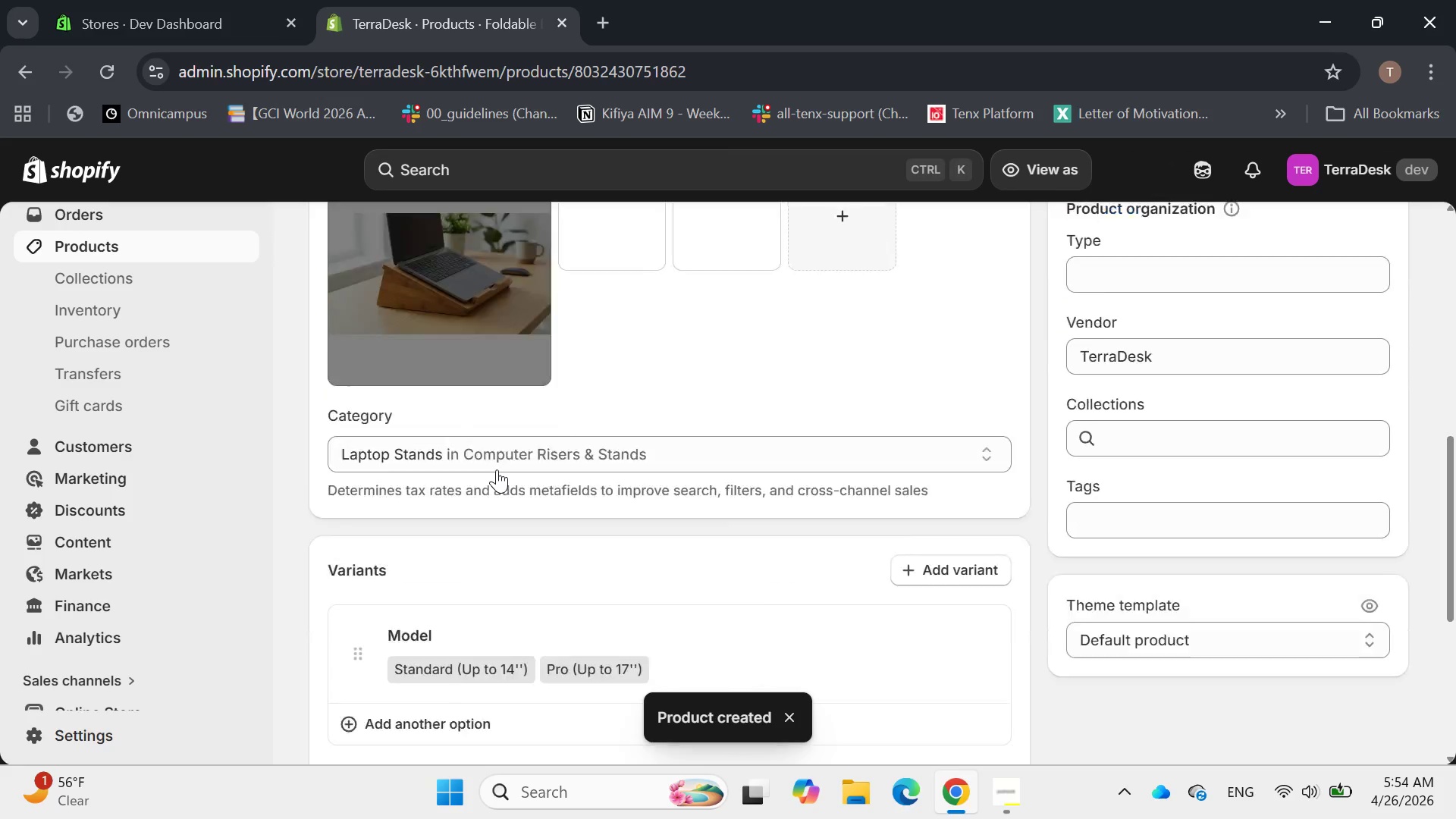 
left_click([477, 512])
 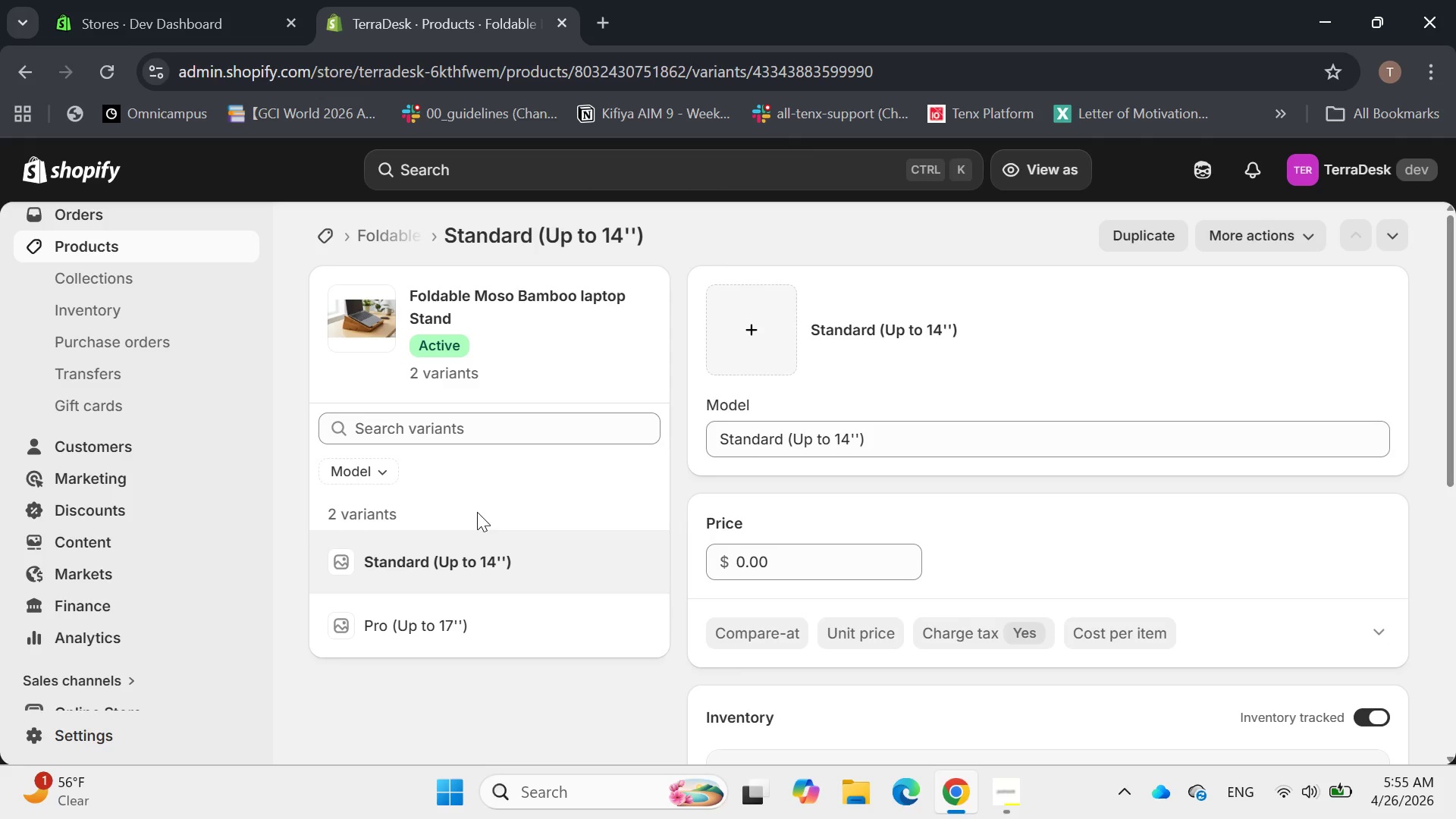 
wait(5.34)
 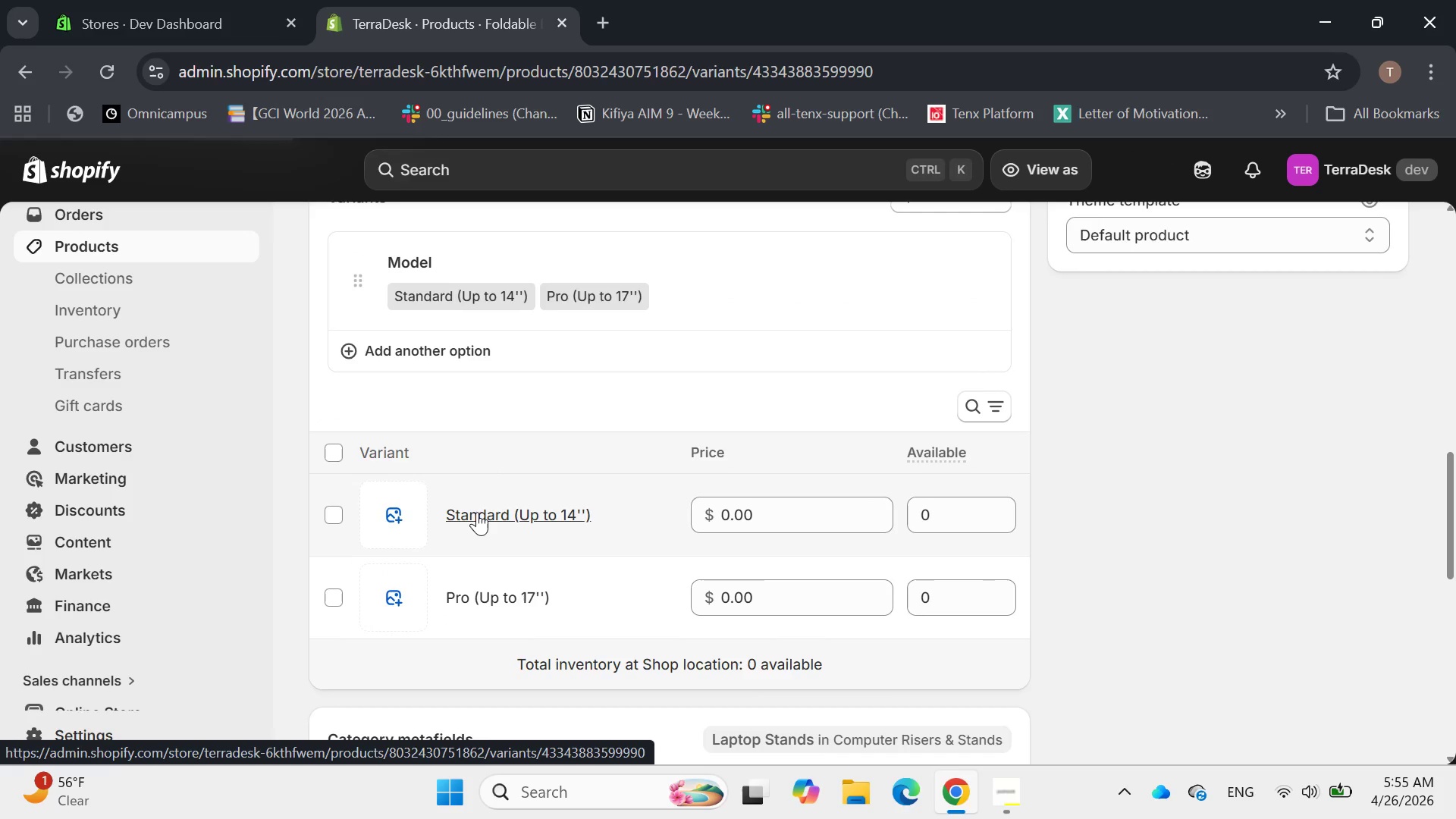 
left_click_drag(start_coordinate=[785, 554], to_coordinate=[726, 551])
 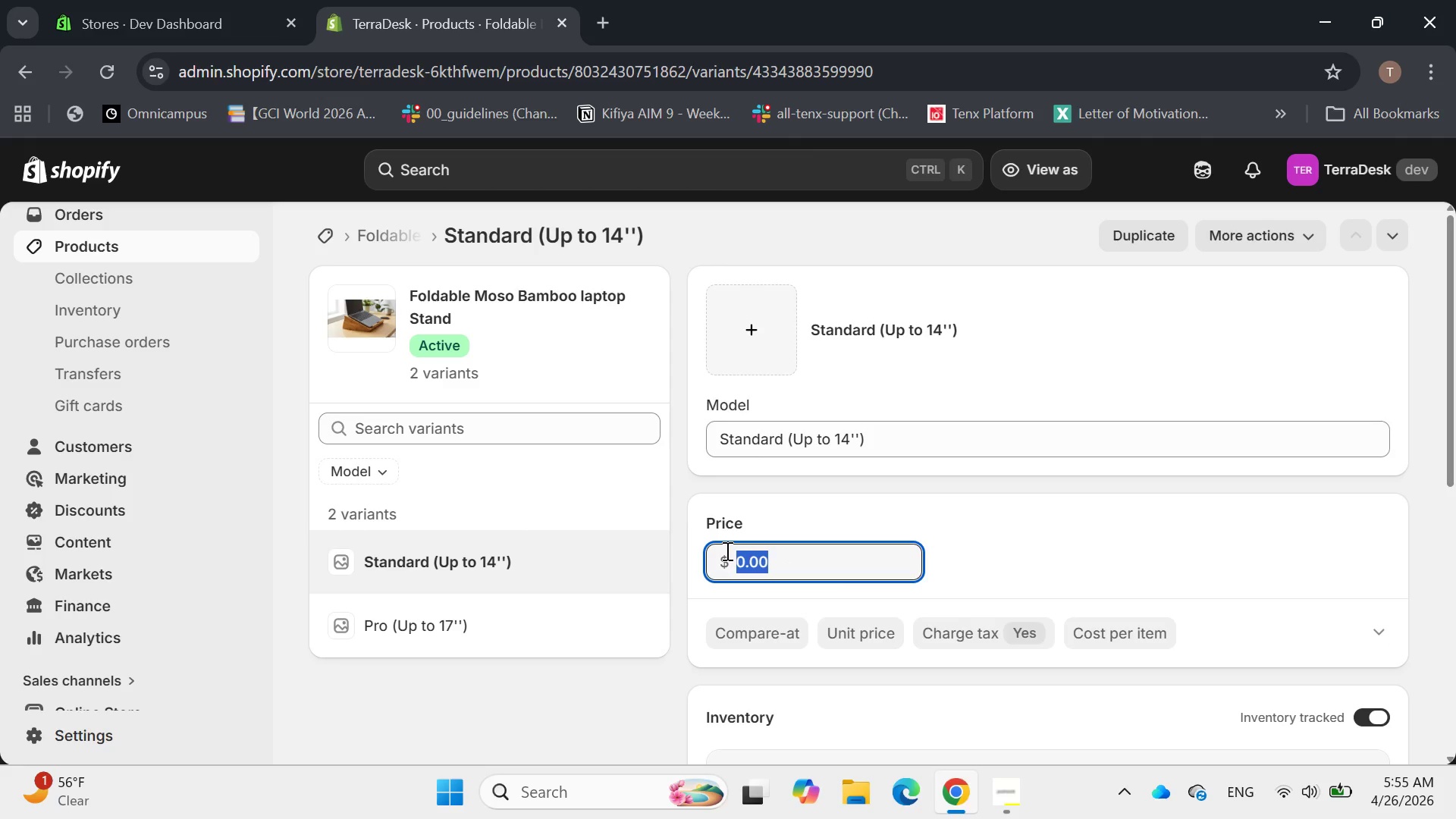 
key(Backspace)
type(42)
 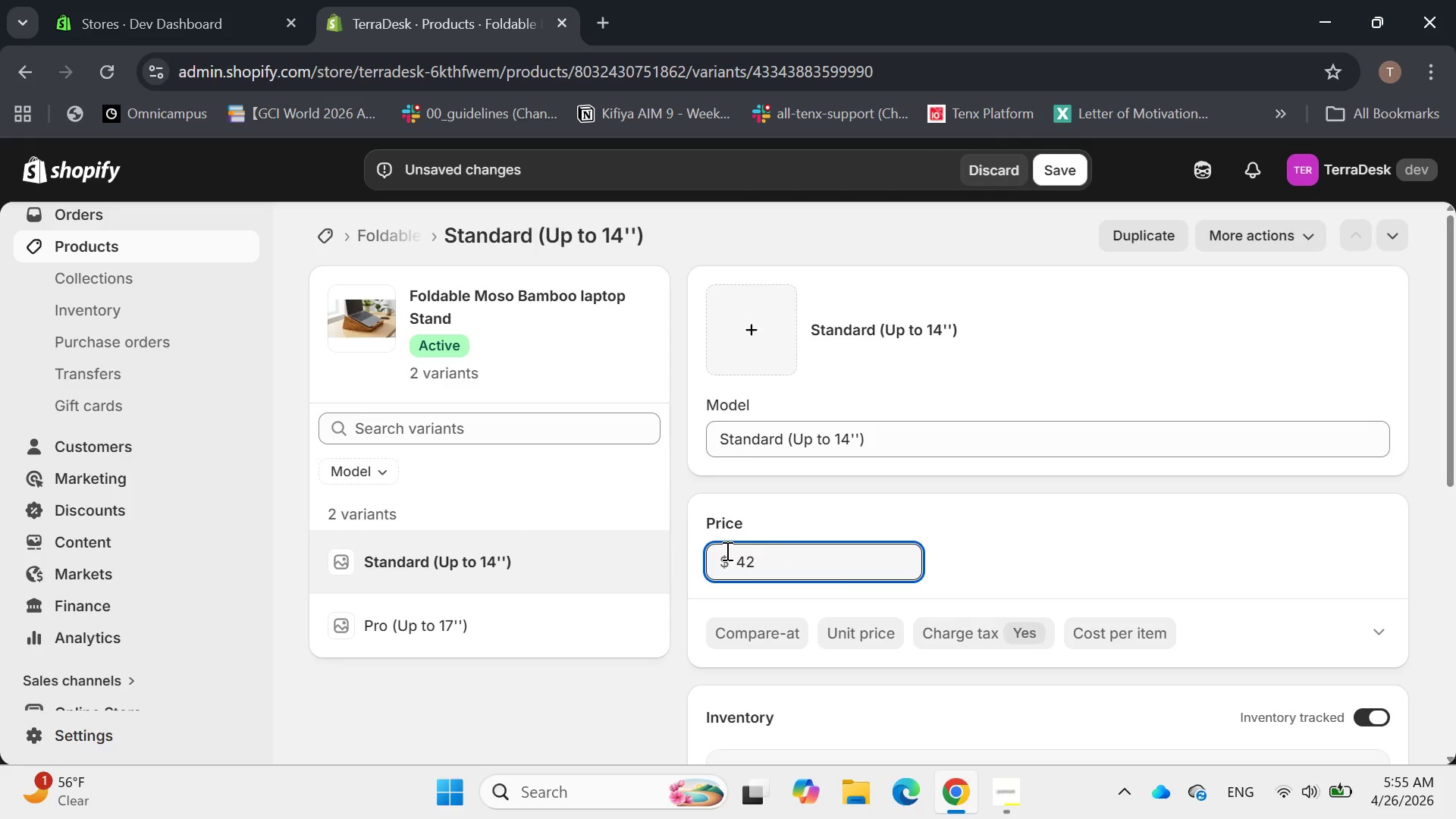 
key(Enter)
 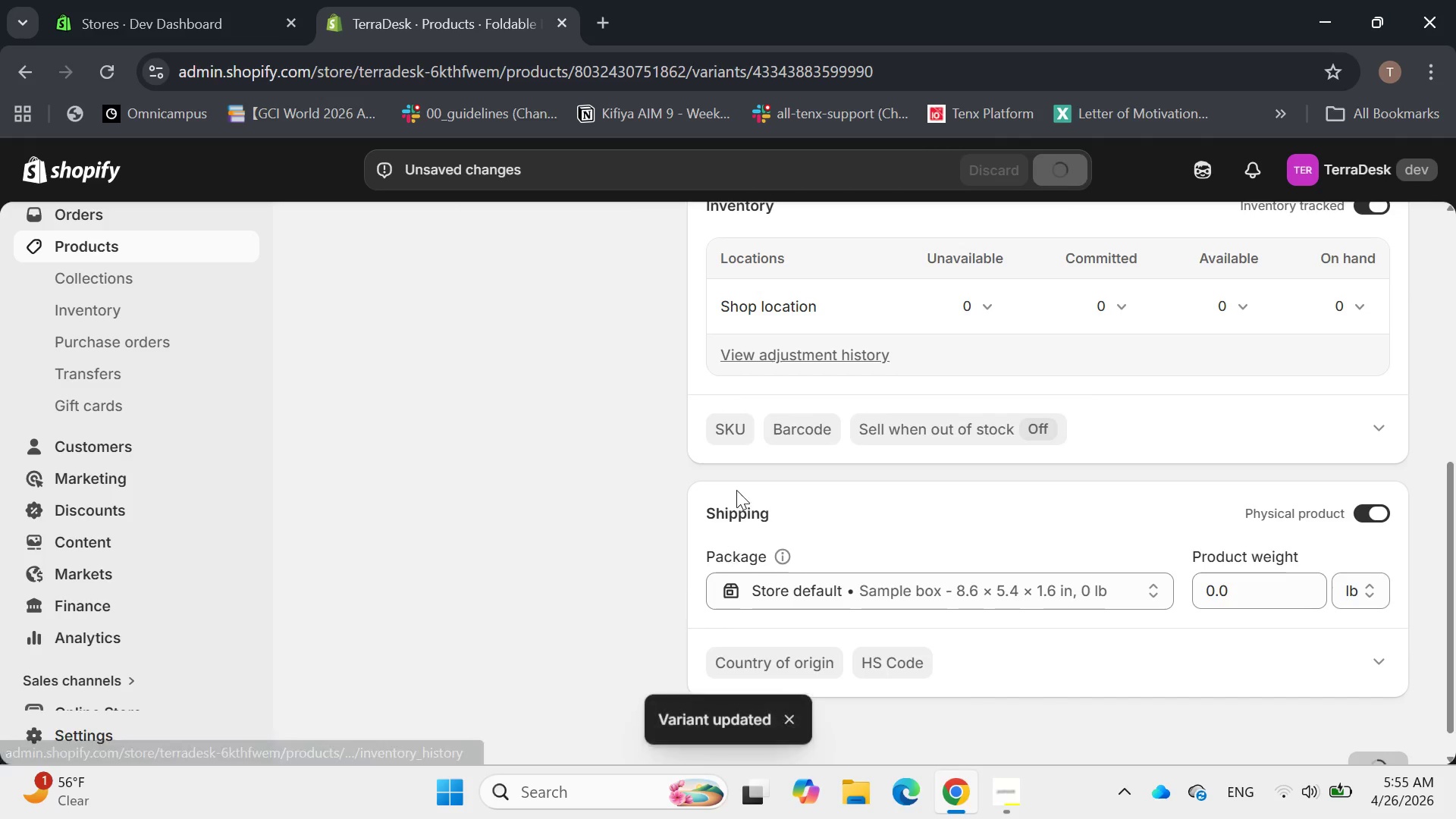 
left_click([728, 432])
 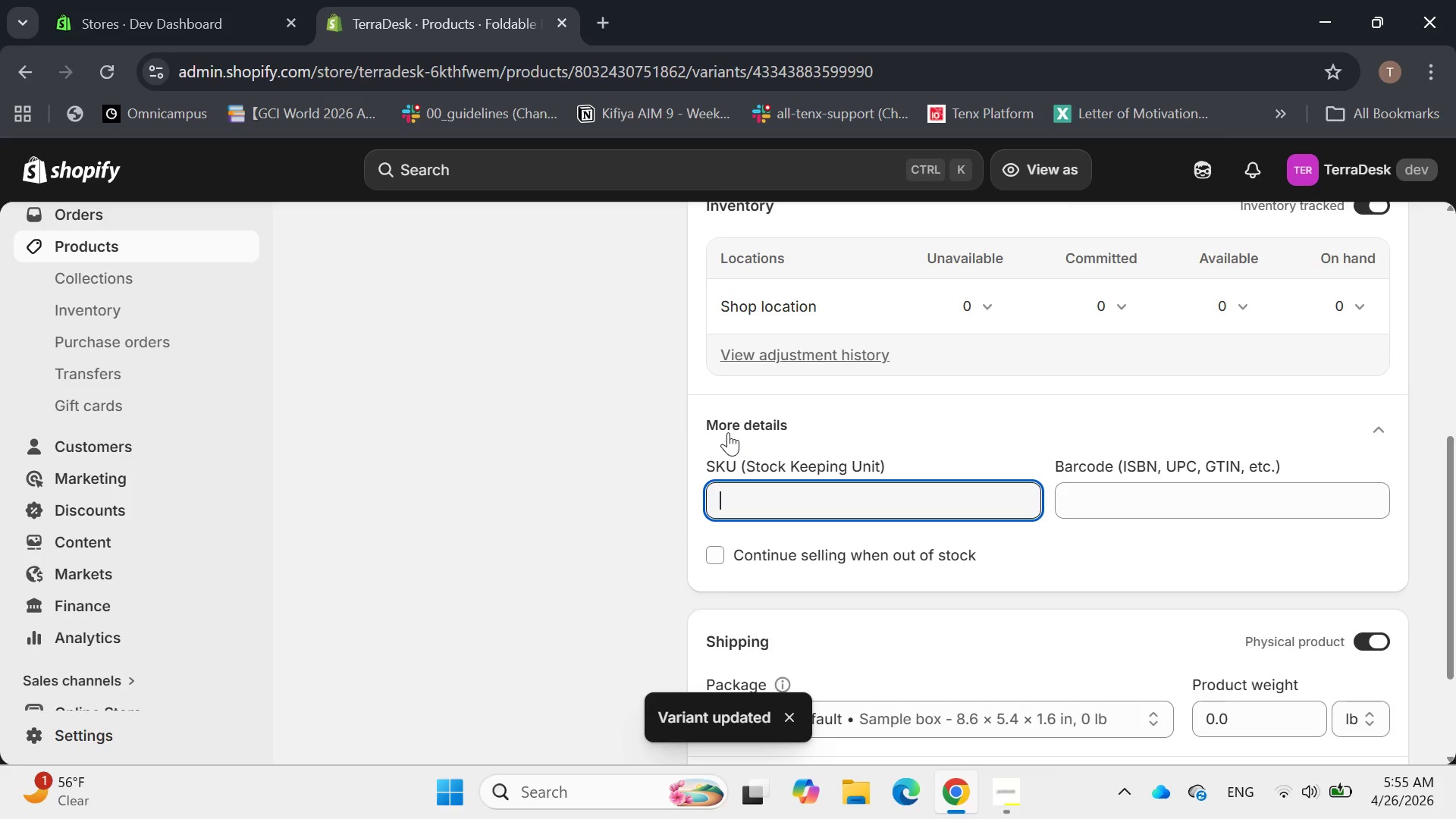 
type(TD-LST-STD)
 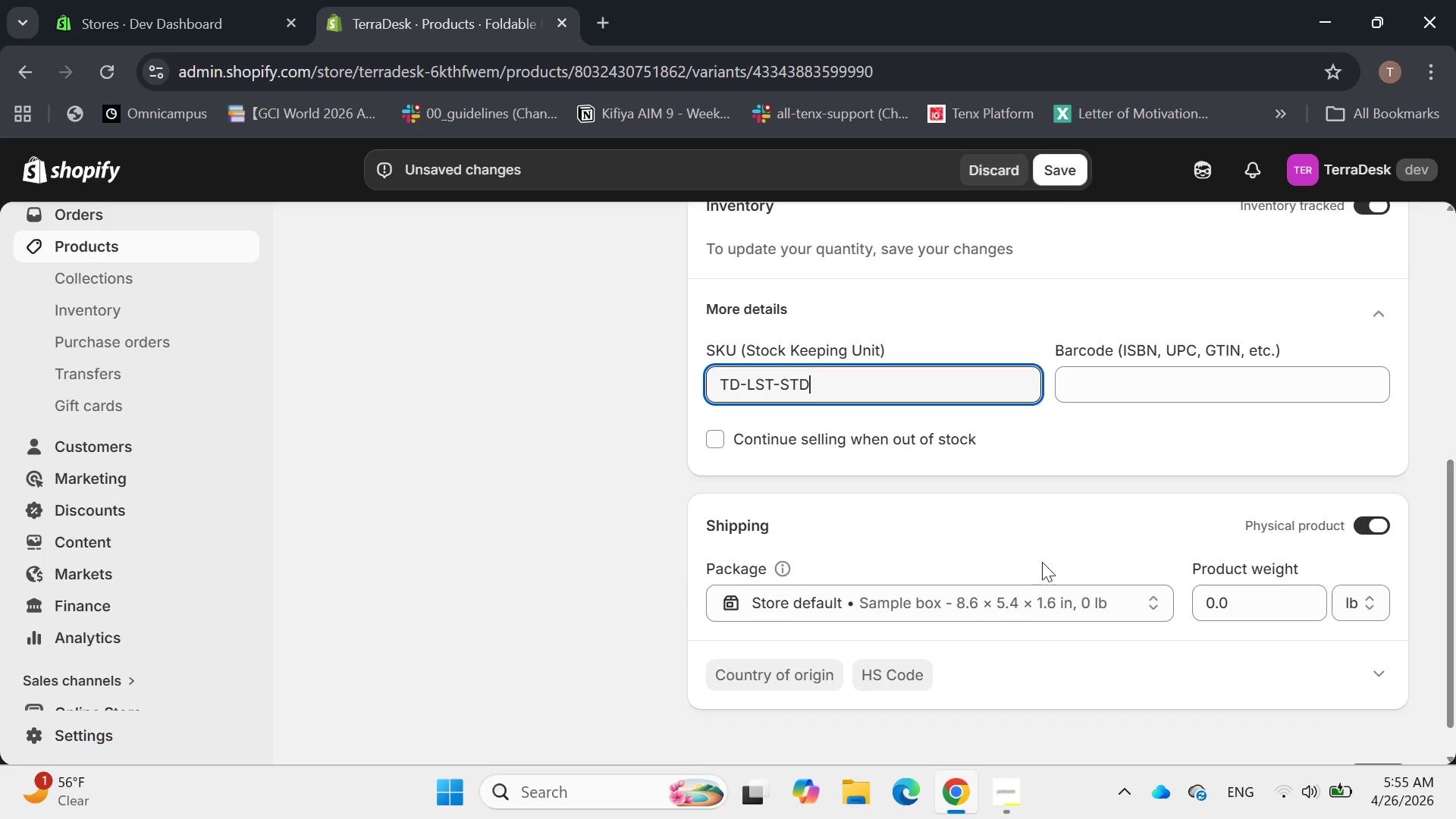 
left_click([1238, 595])
 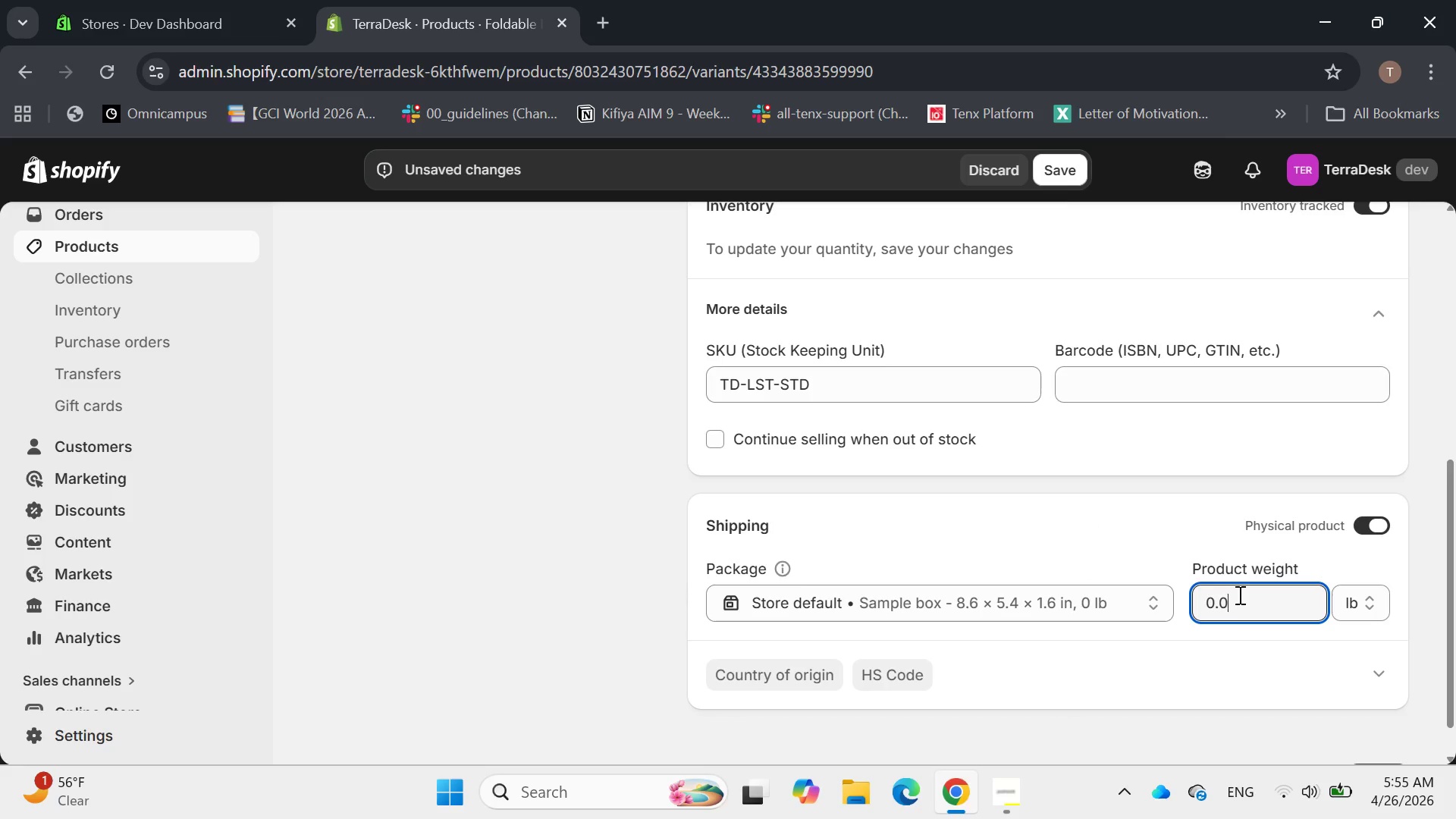 
key(Backspace)
key(Backspace)
key(Backspace)
type(500)
 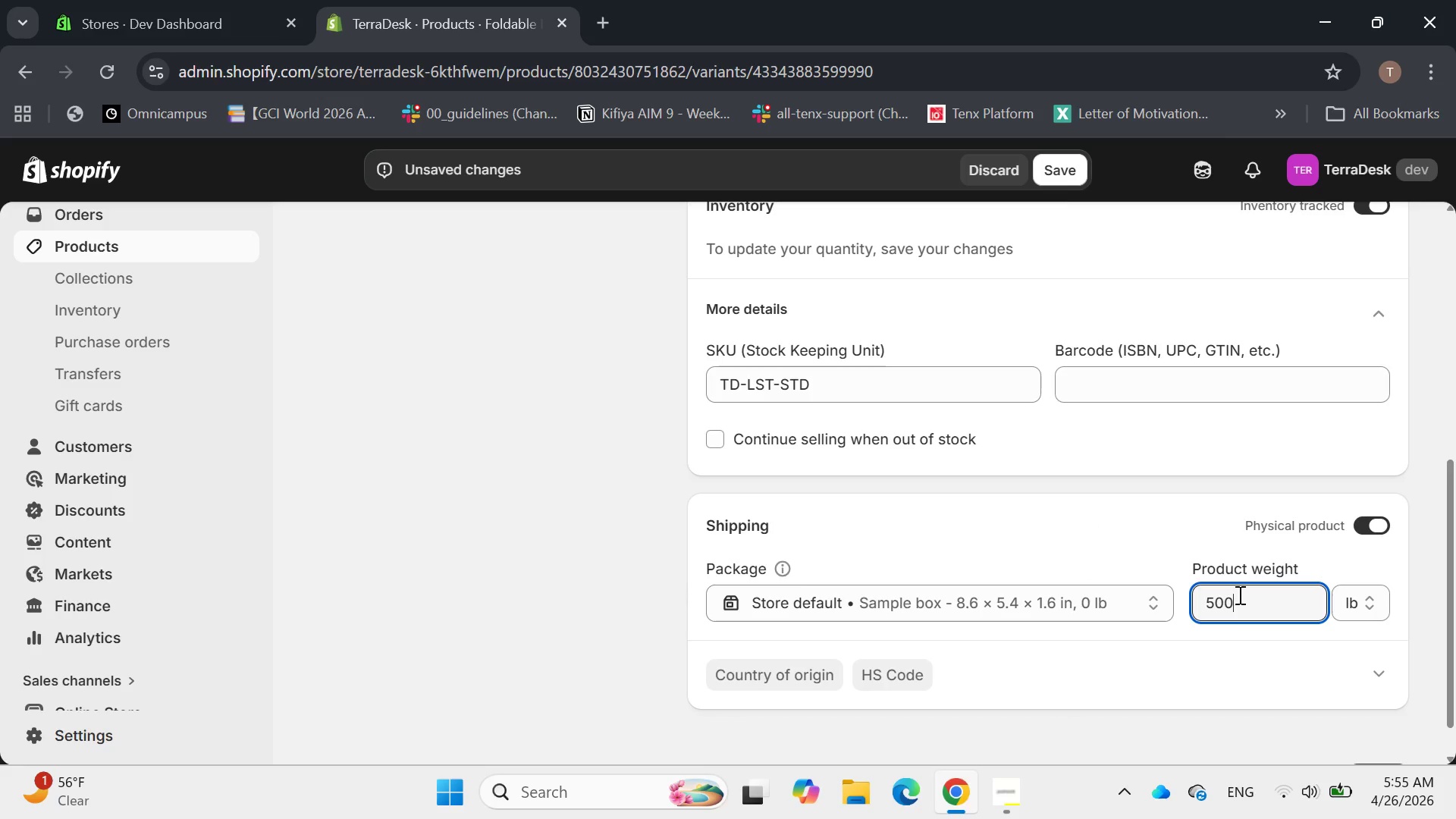 
key(Enter)
 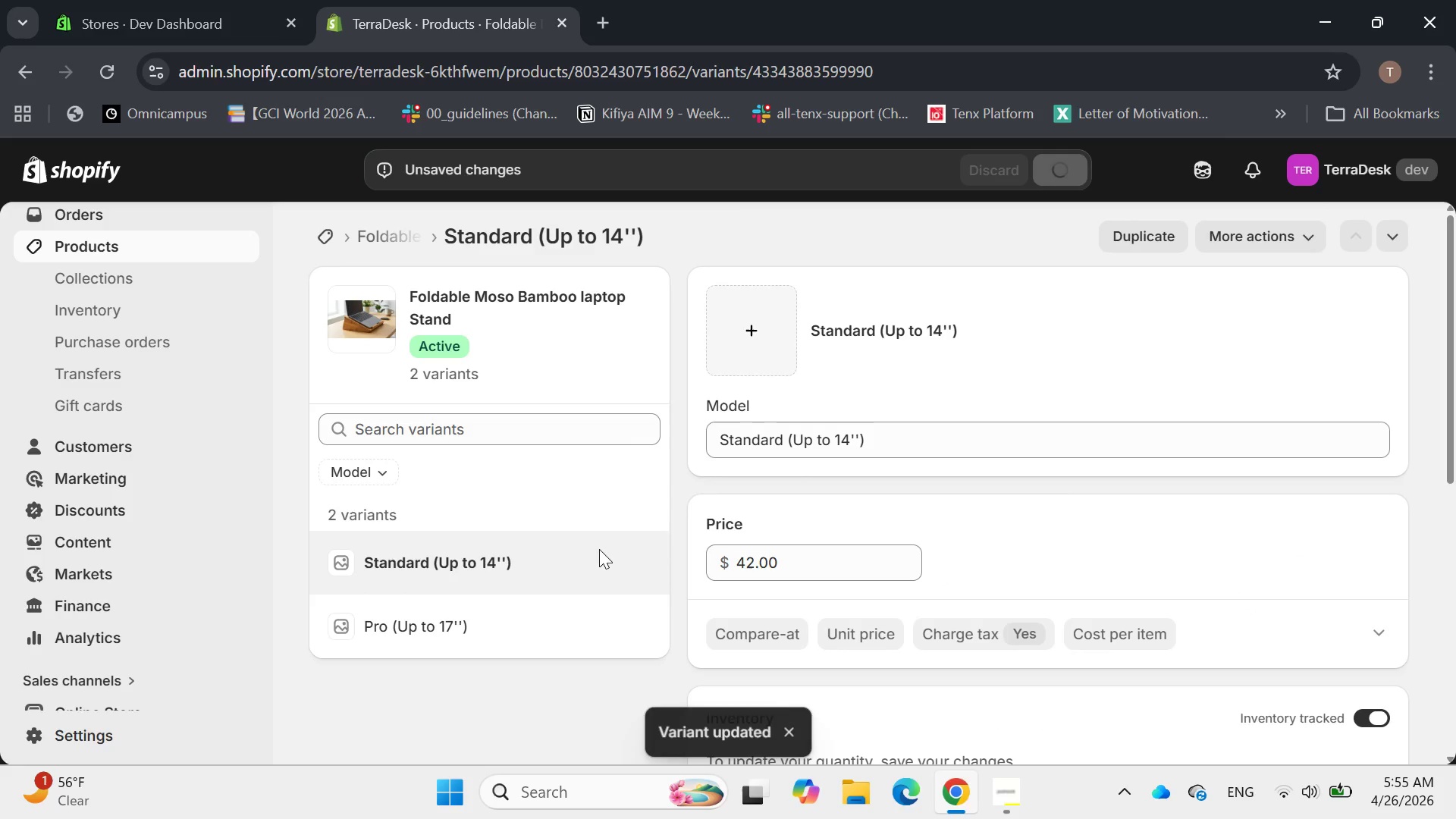 
left_click([455, 635])
 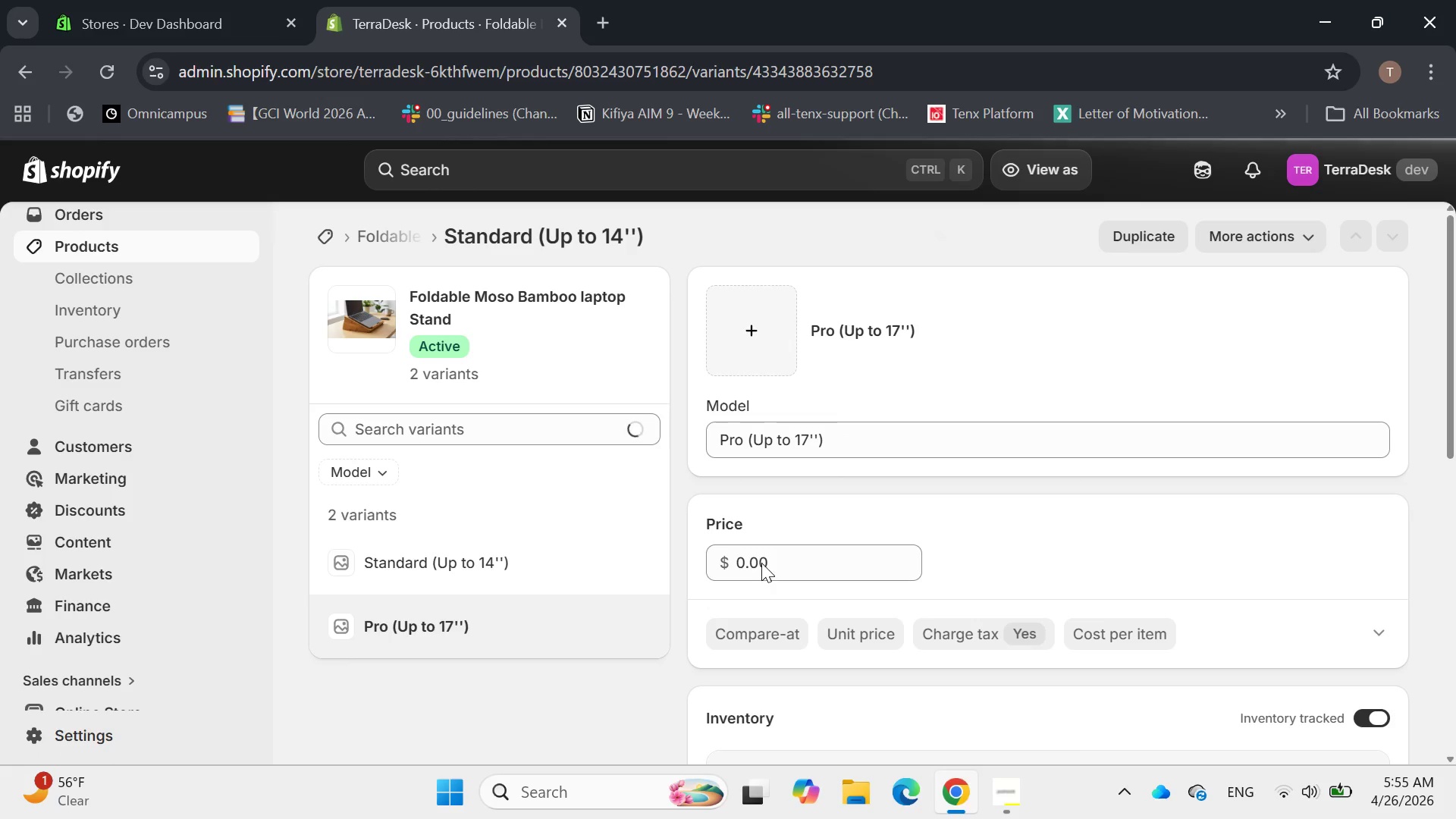 
left_click_drag(start_coordinate=[779, 562], to_coordinate=[737, 560])
 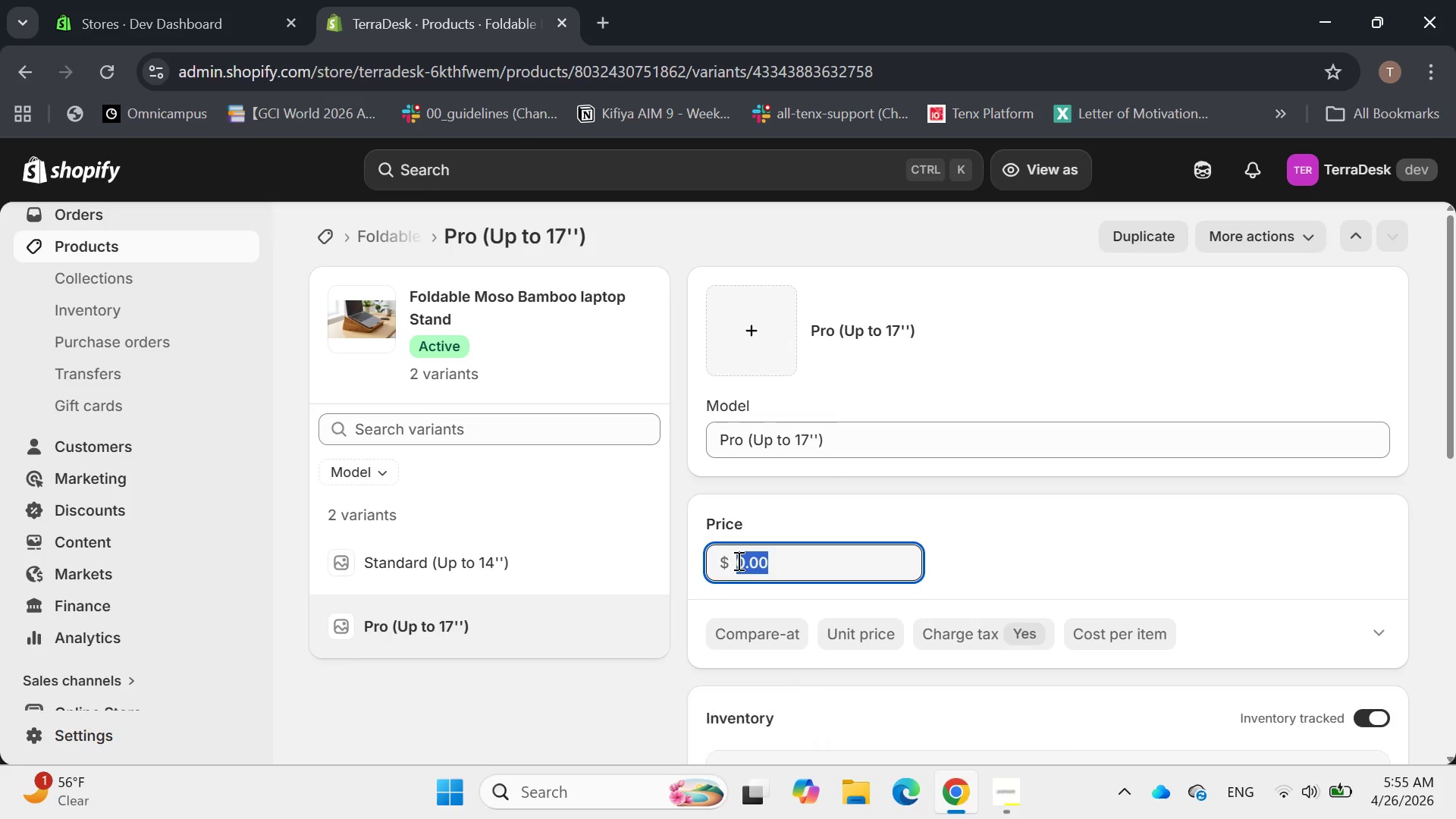 
key(Backspace)
type(52)
 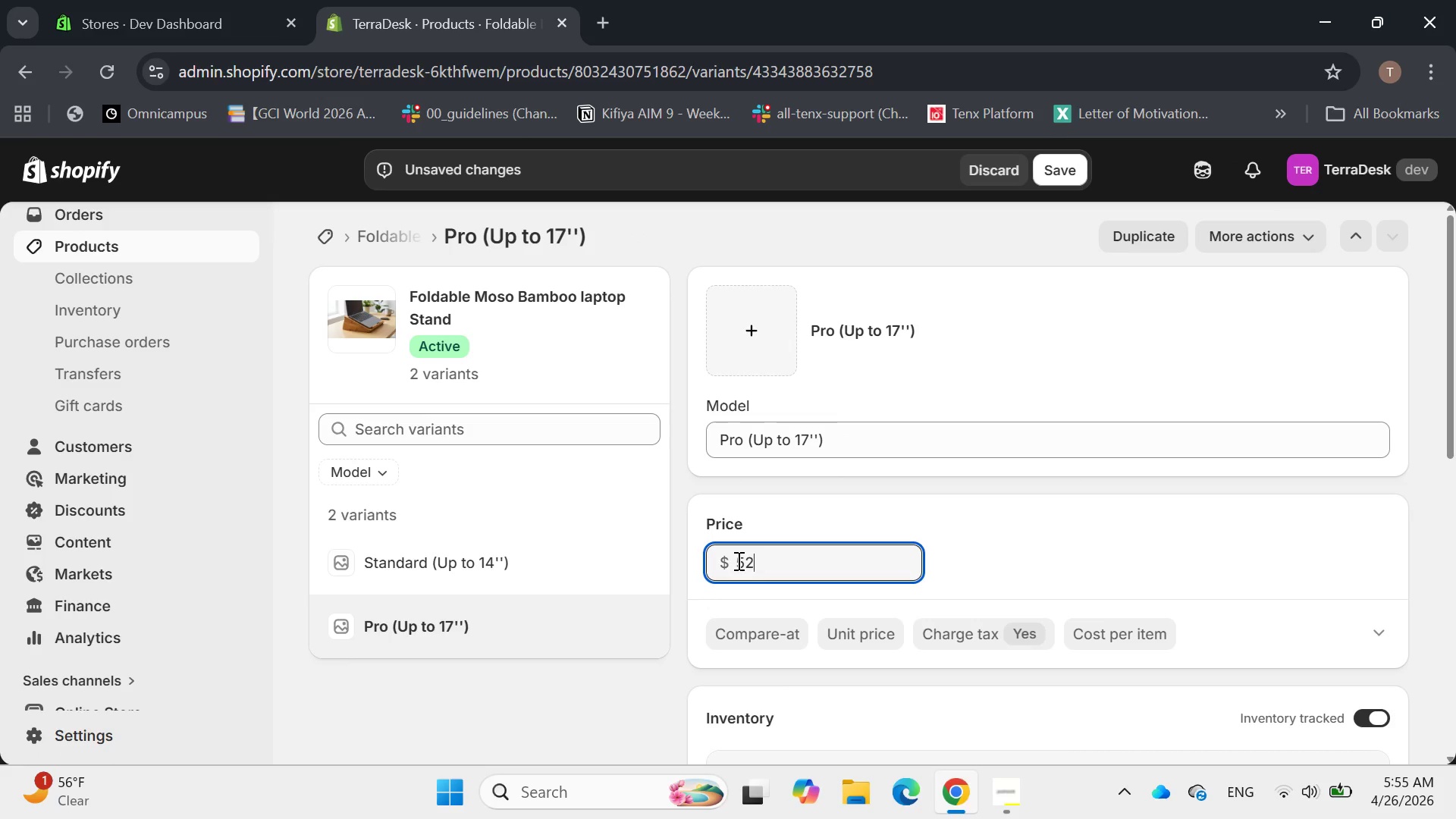 
key(Enter)
 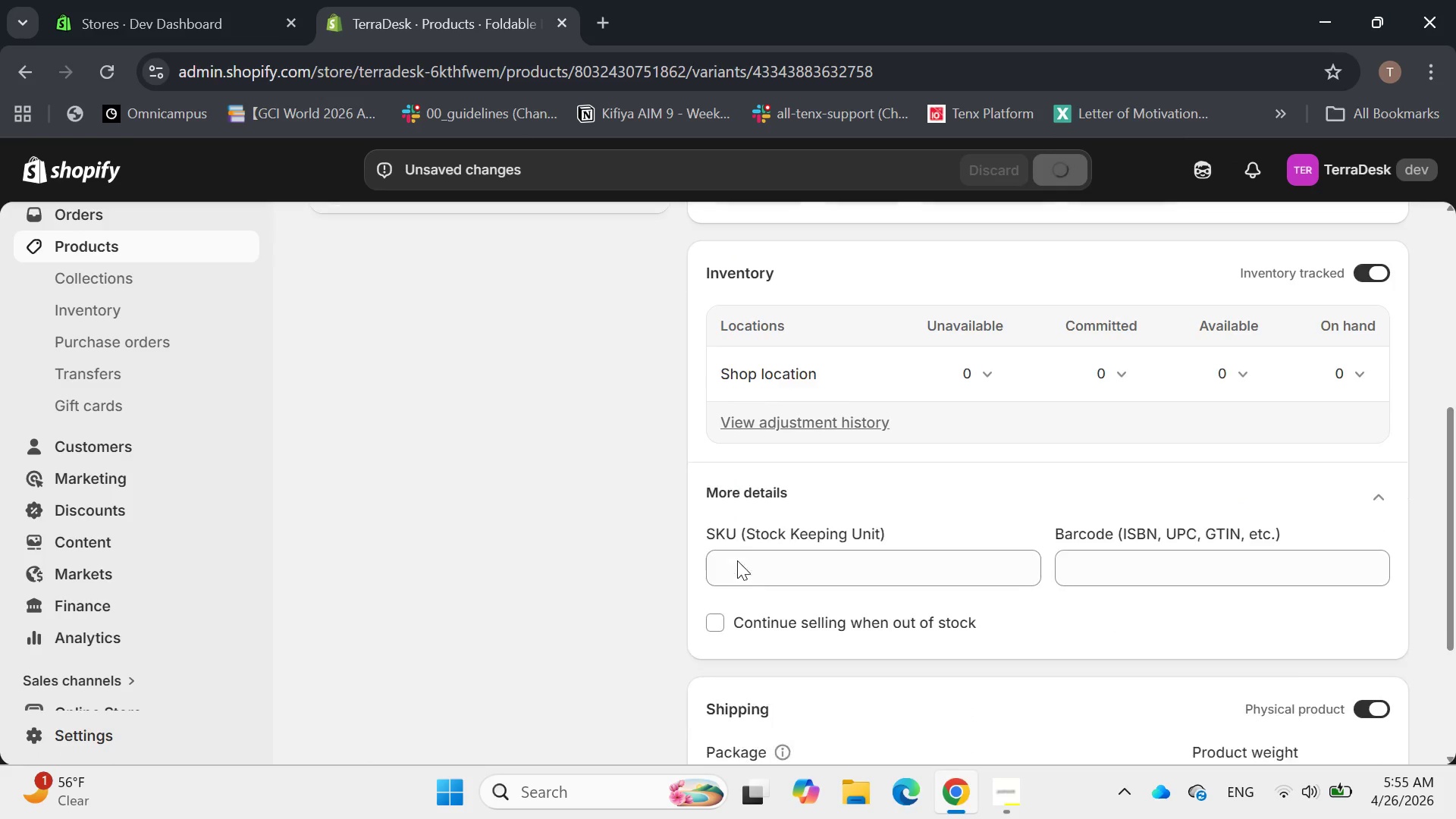 
left_click([760, 559])
 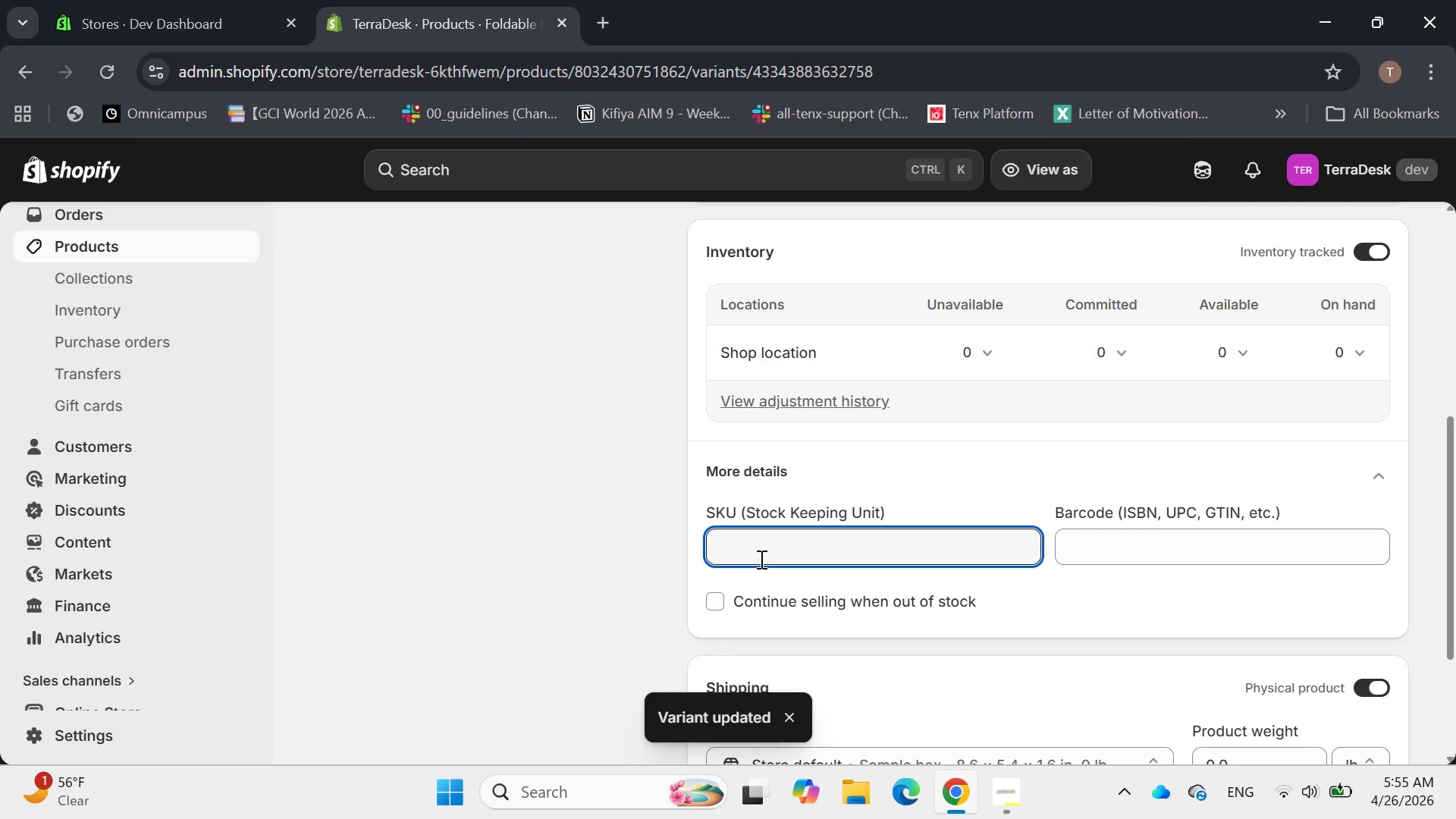 
type(TD-LST-PRO)
 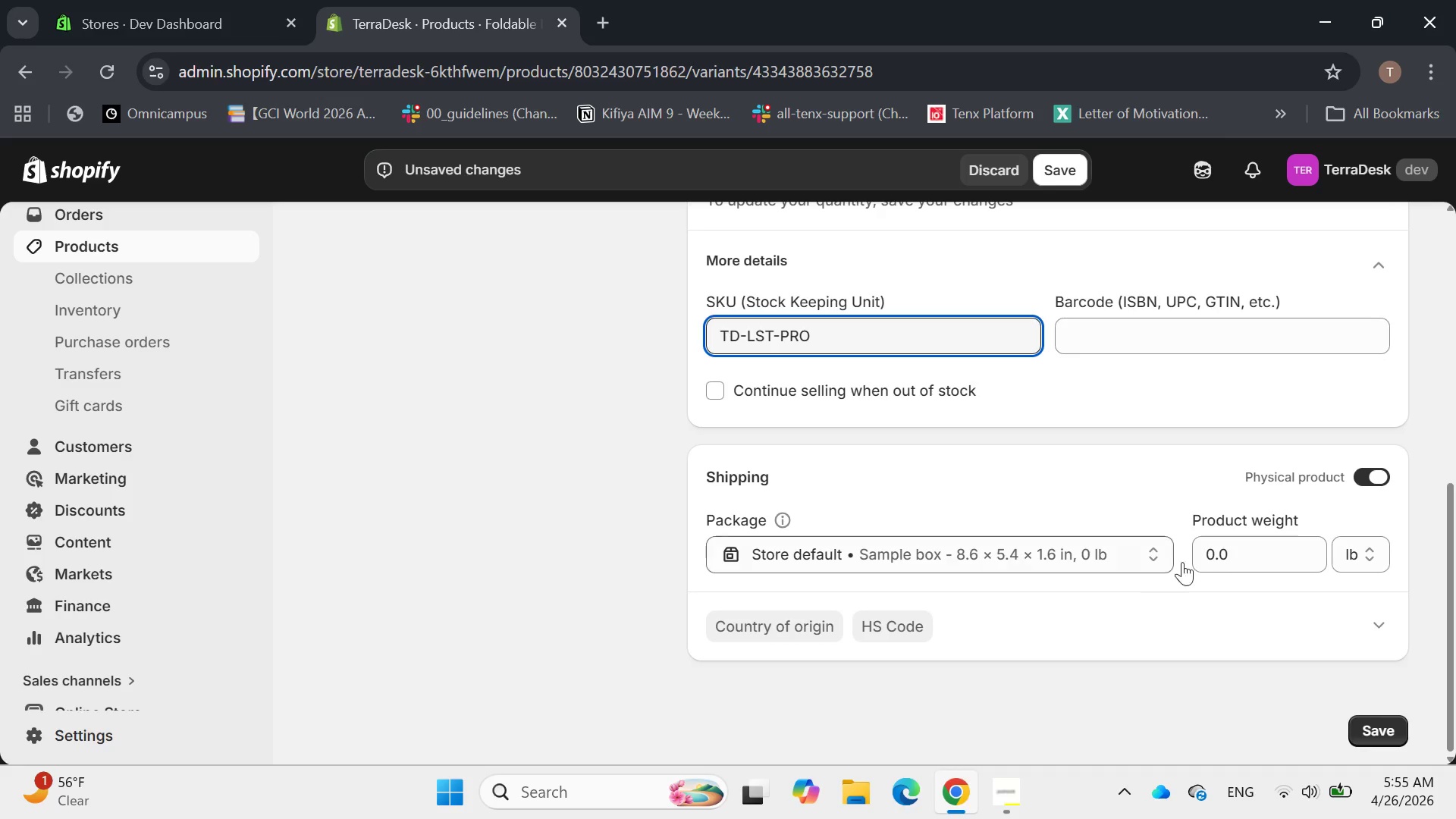 
left_click_drag(start_coordinate=[1261, 554], to_coordinate=[1194, 556])
 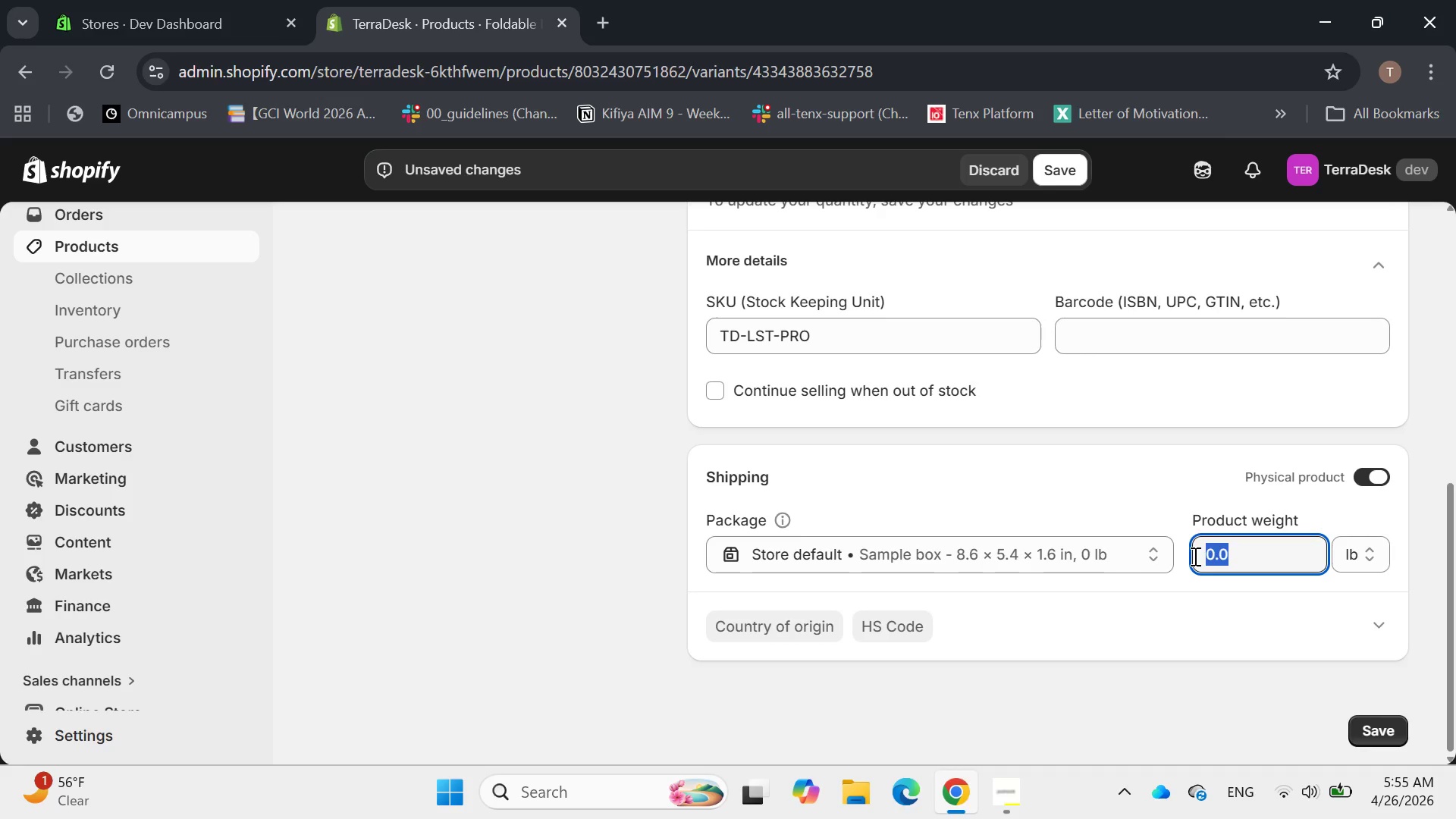 
key(Backspace)
type(750)
 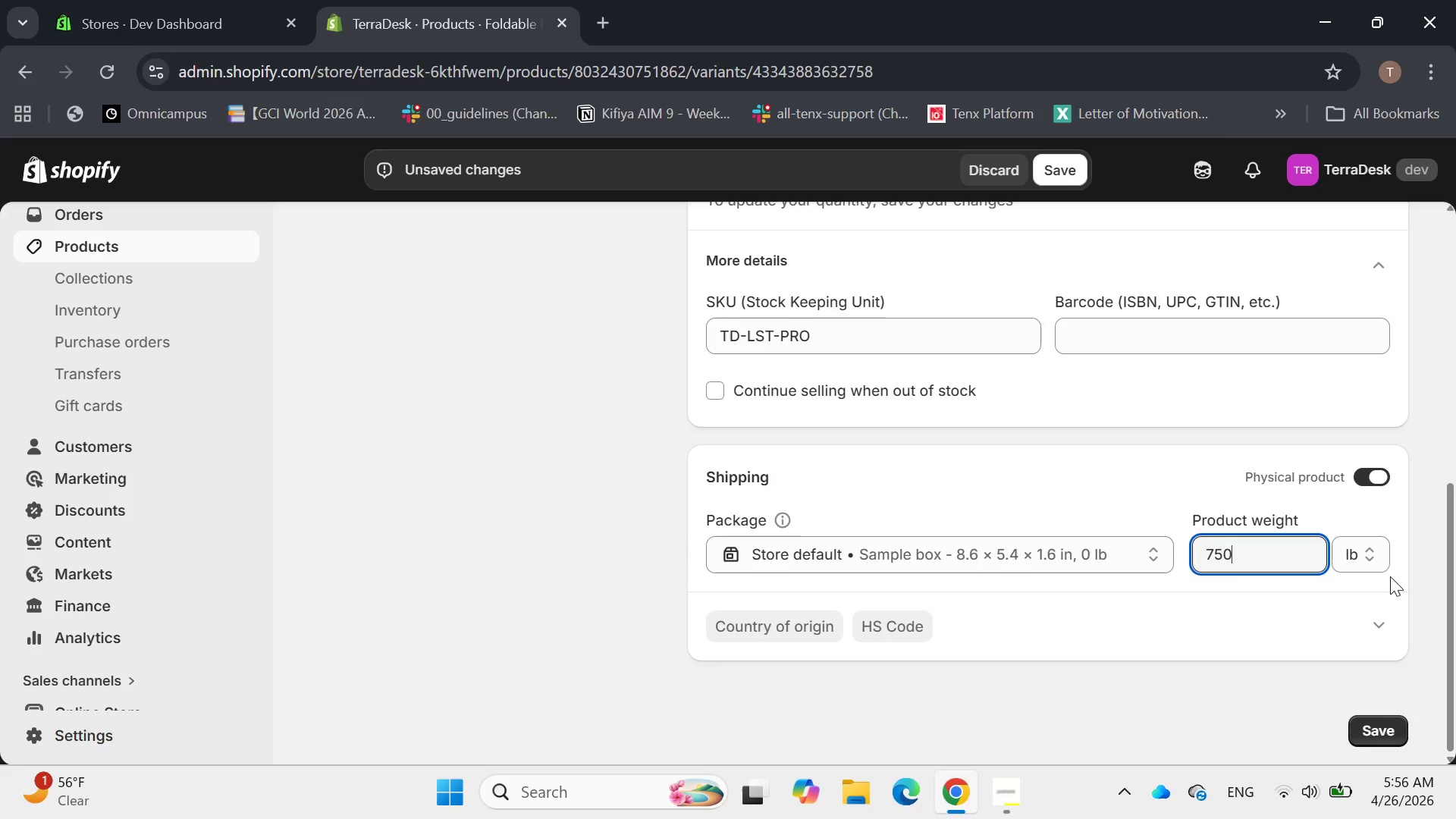 
left_click([1366, 564])
 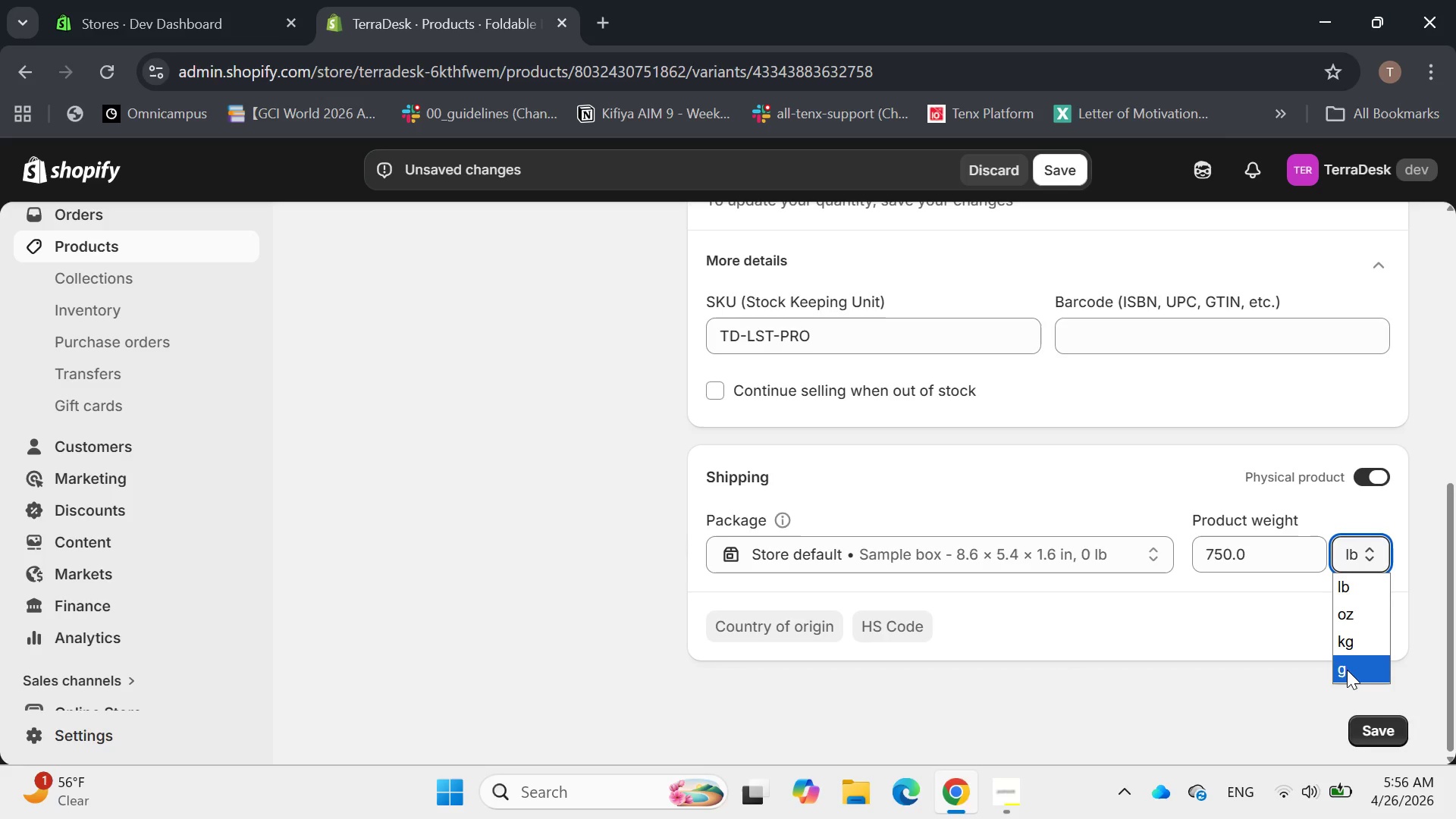 
left_click([1347, 670])
 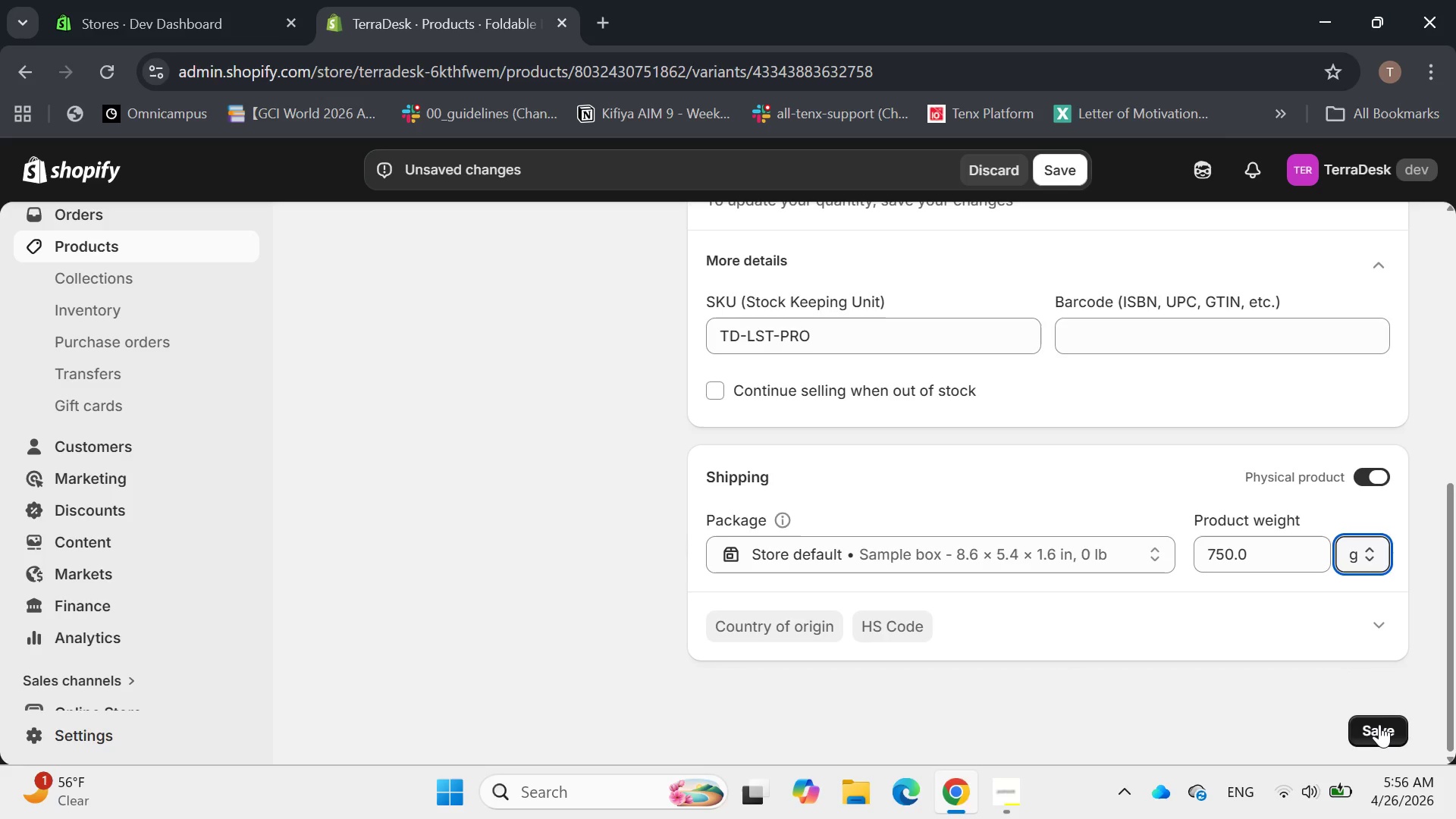 
left_click([1379, 724])
 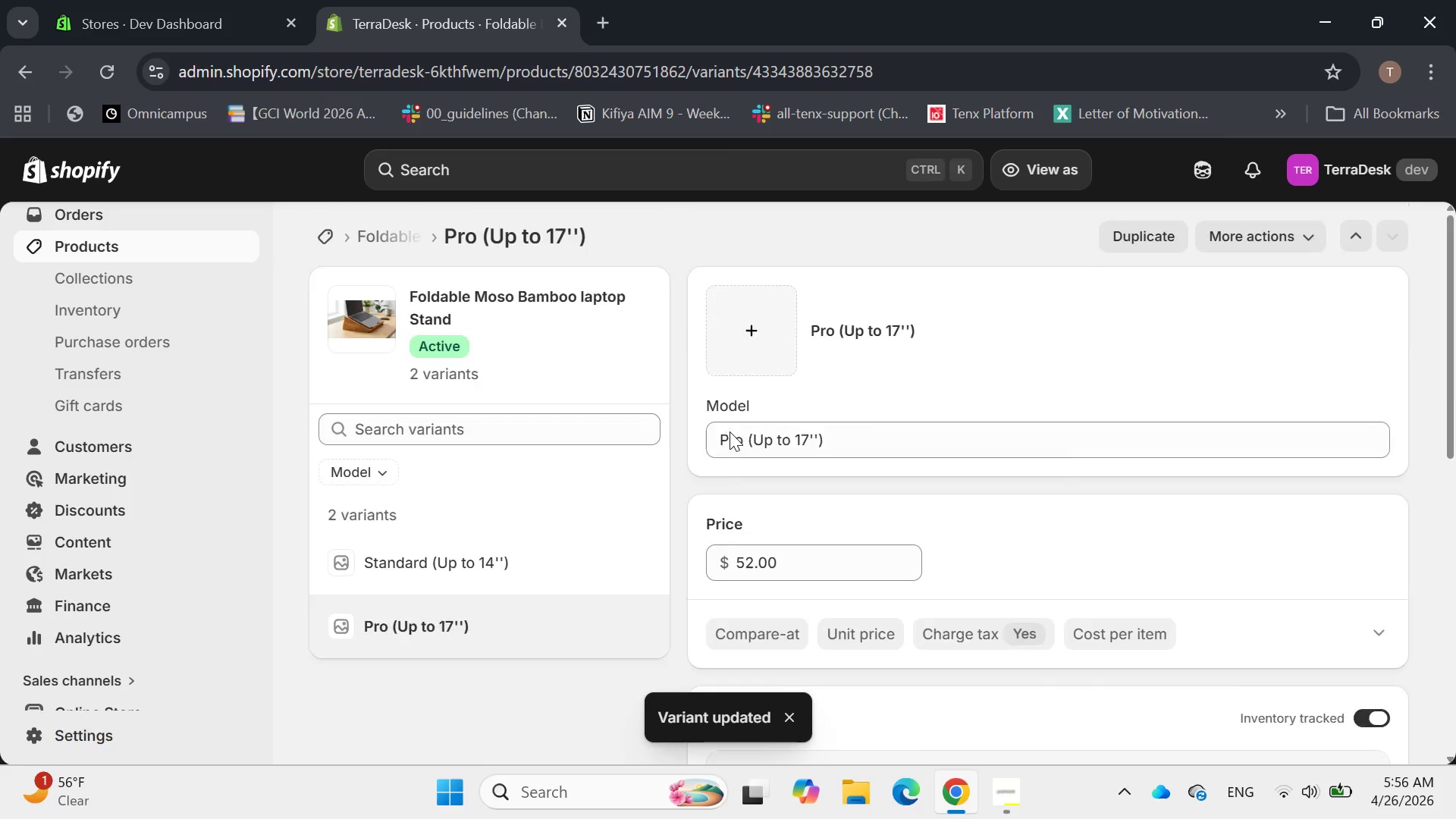 
left_click([395, 228])
 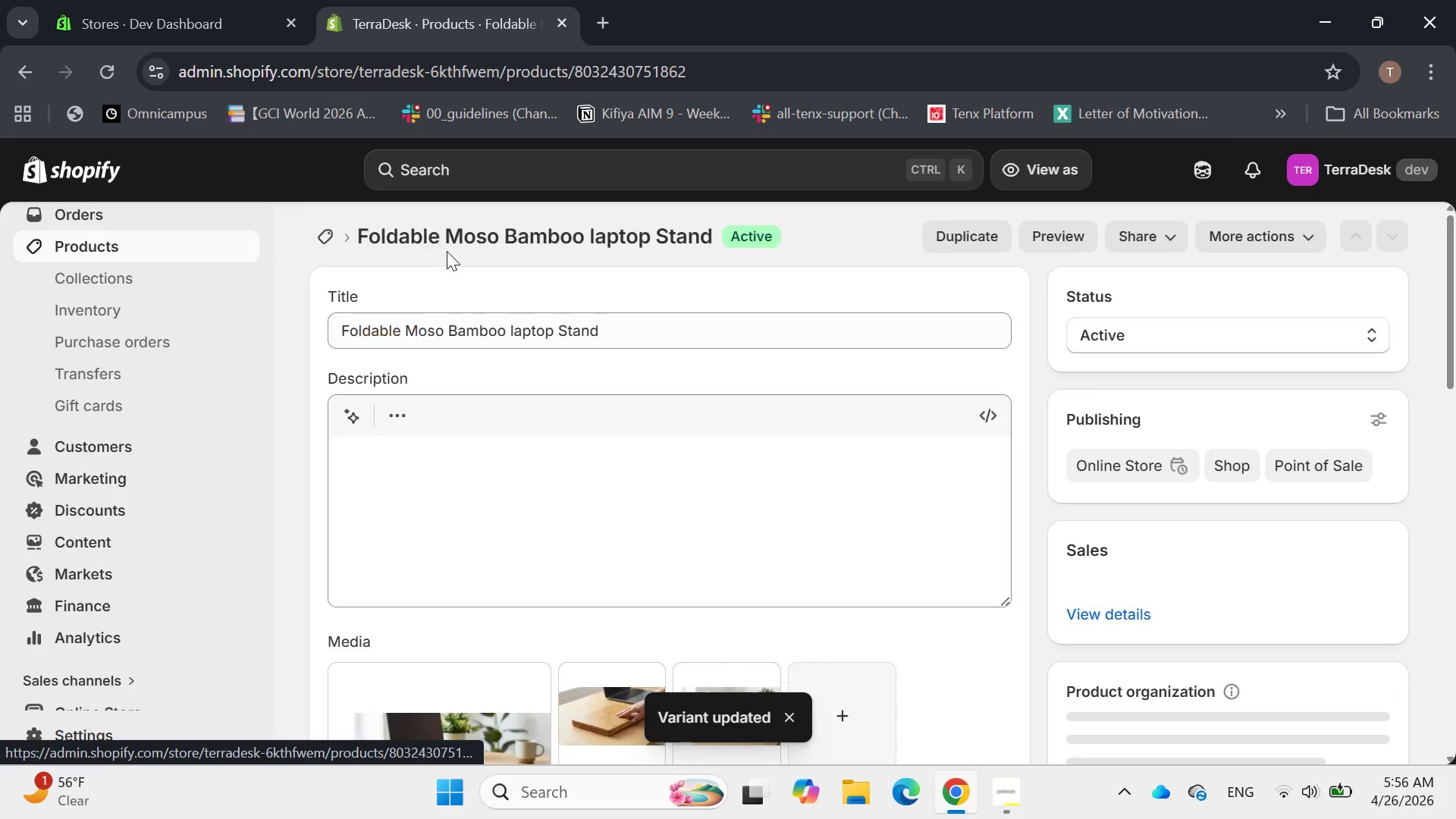 
mouse_move([510, 424])
 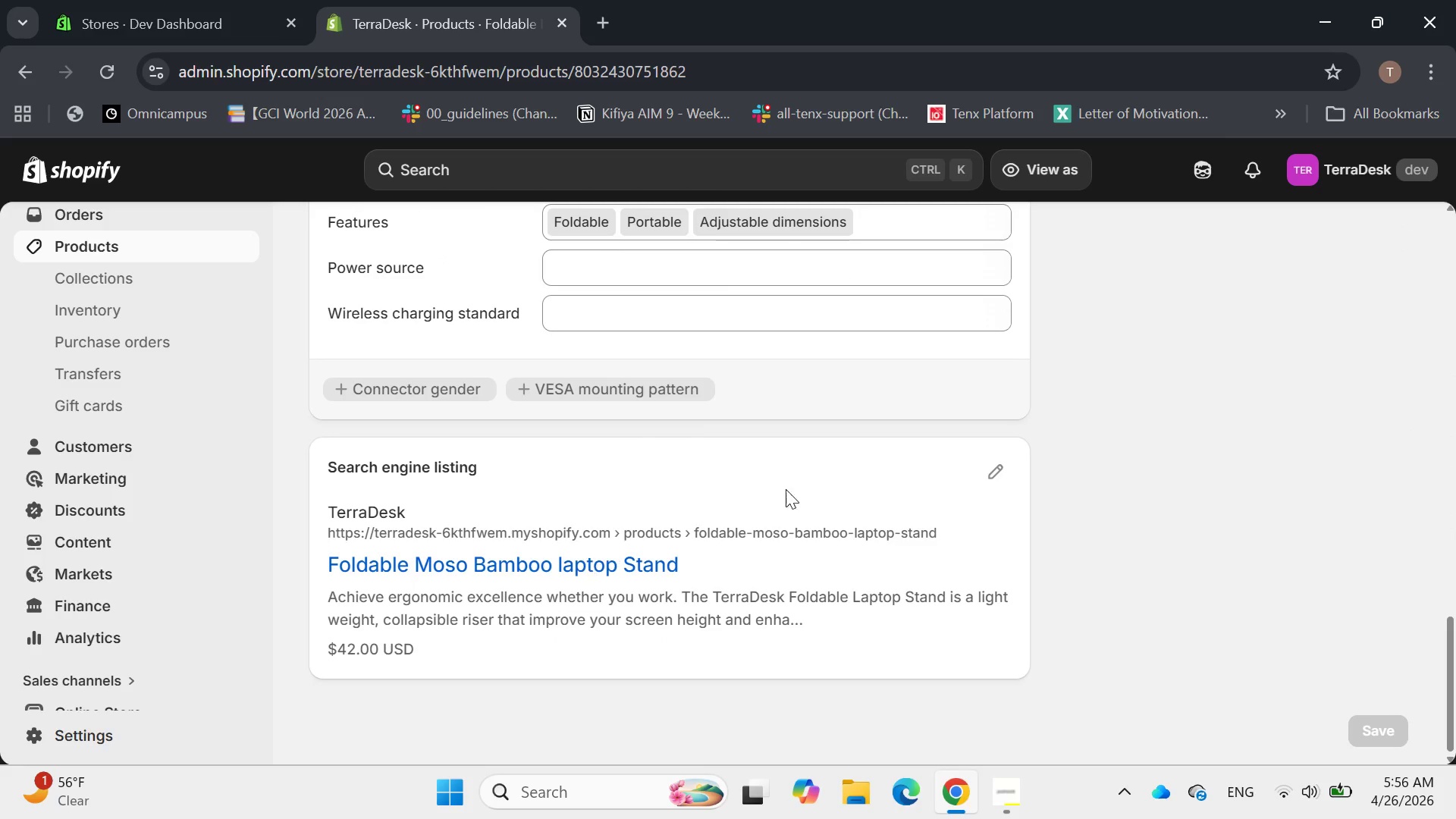 
left_click([992, 472])
 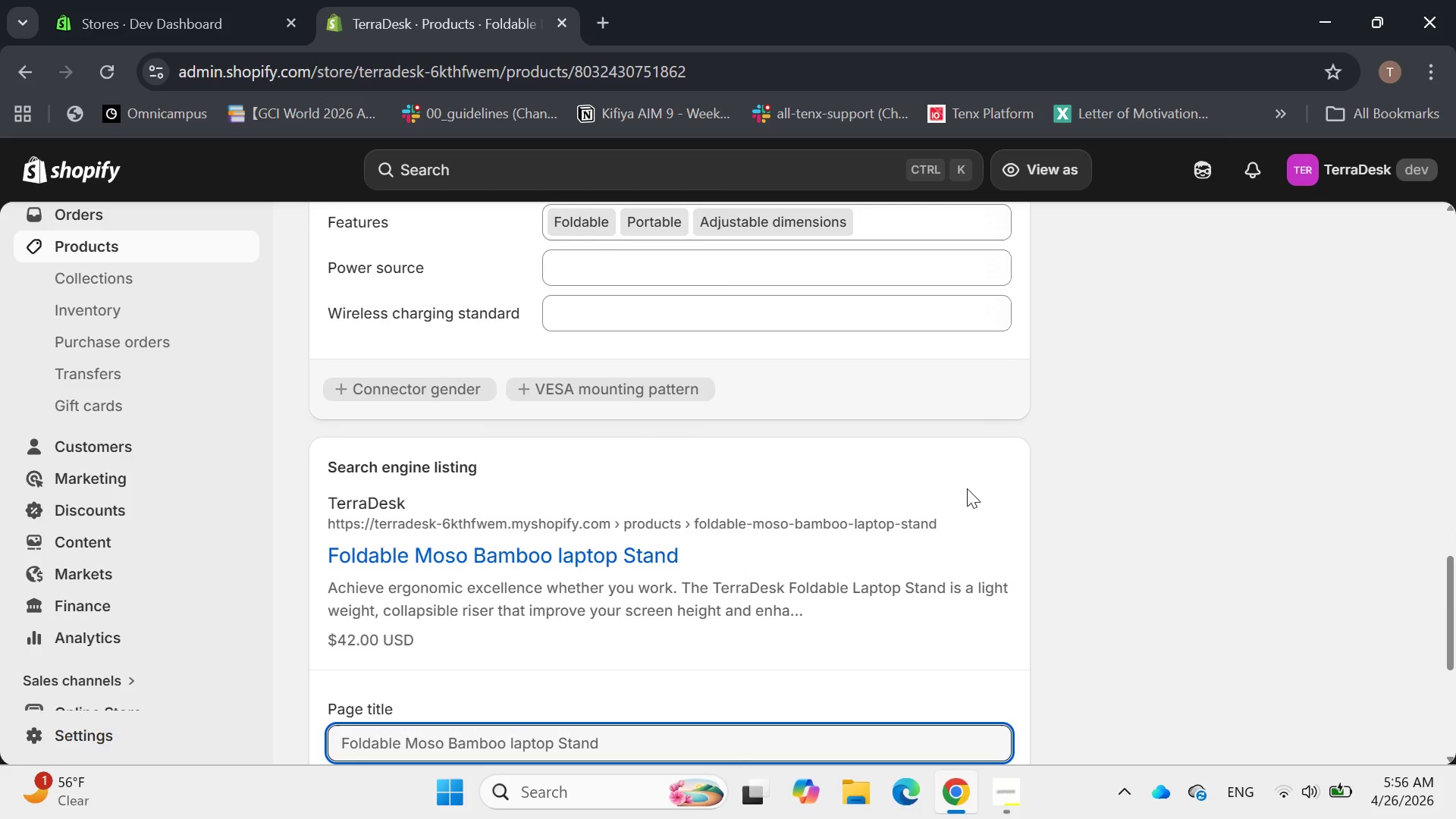 
mouse_move([696, 599])
 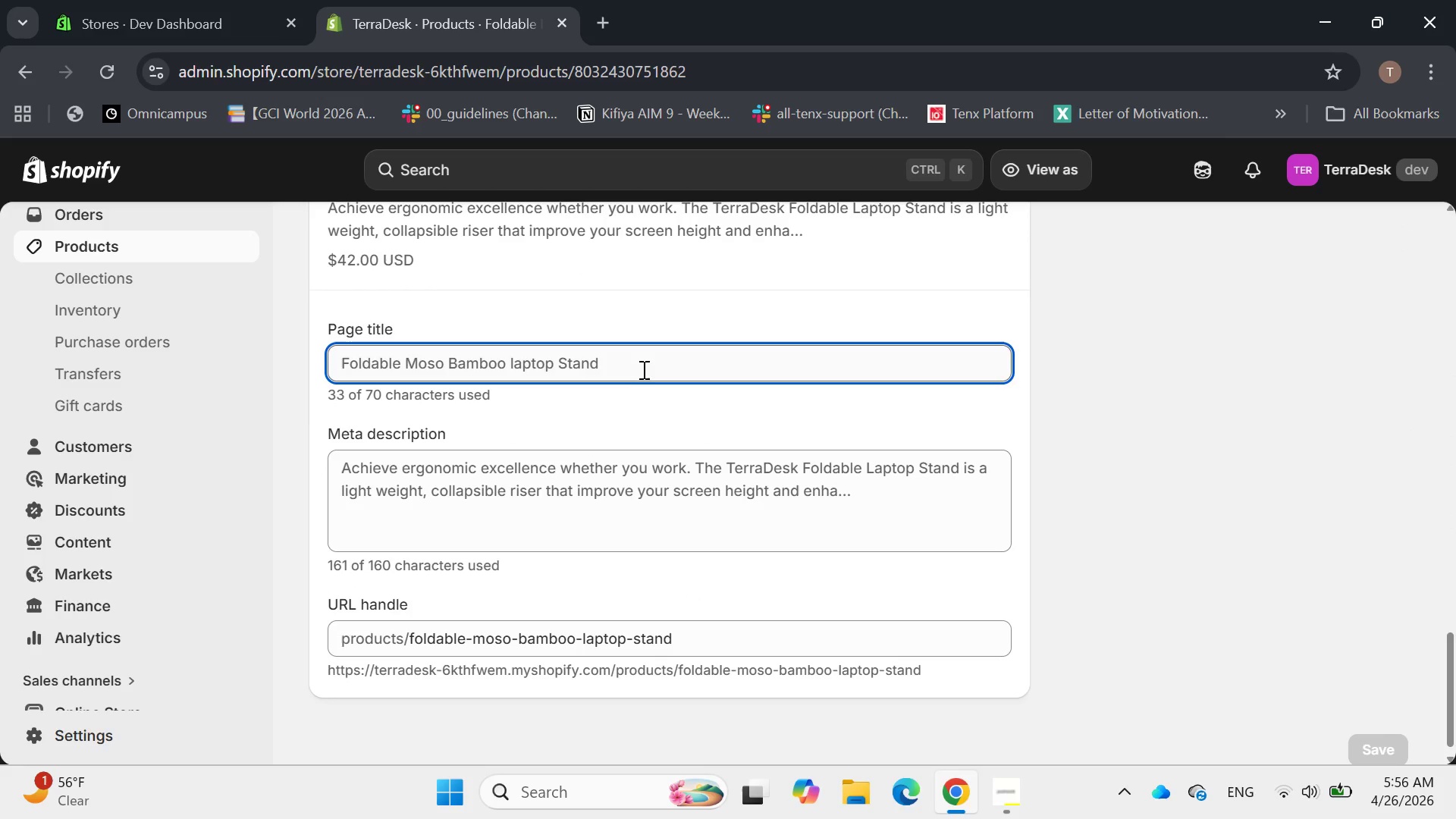 
left_click([642, 369])
 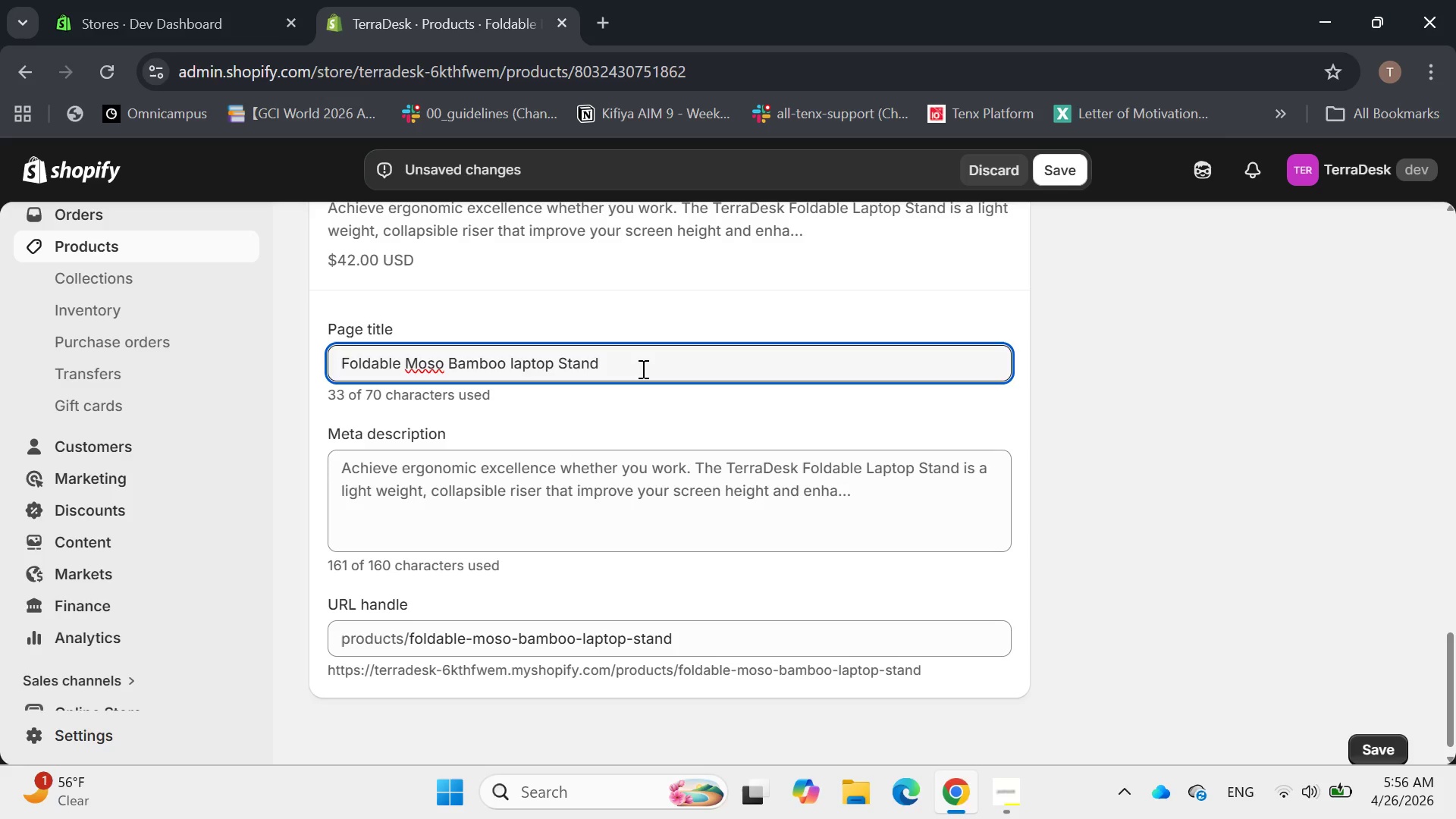 
wait(7.95)
 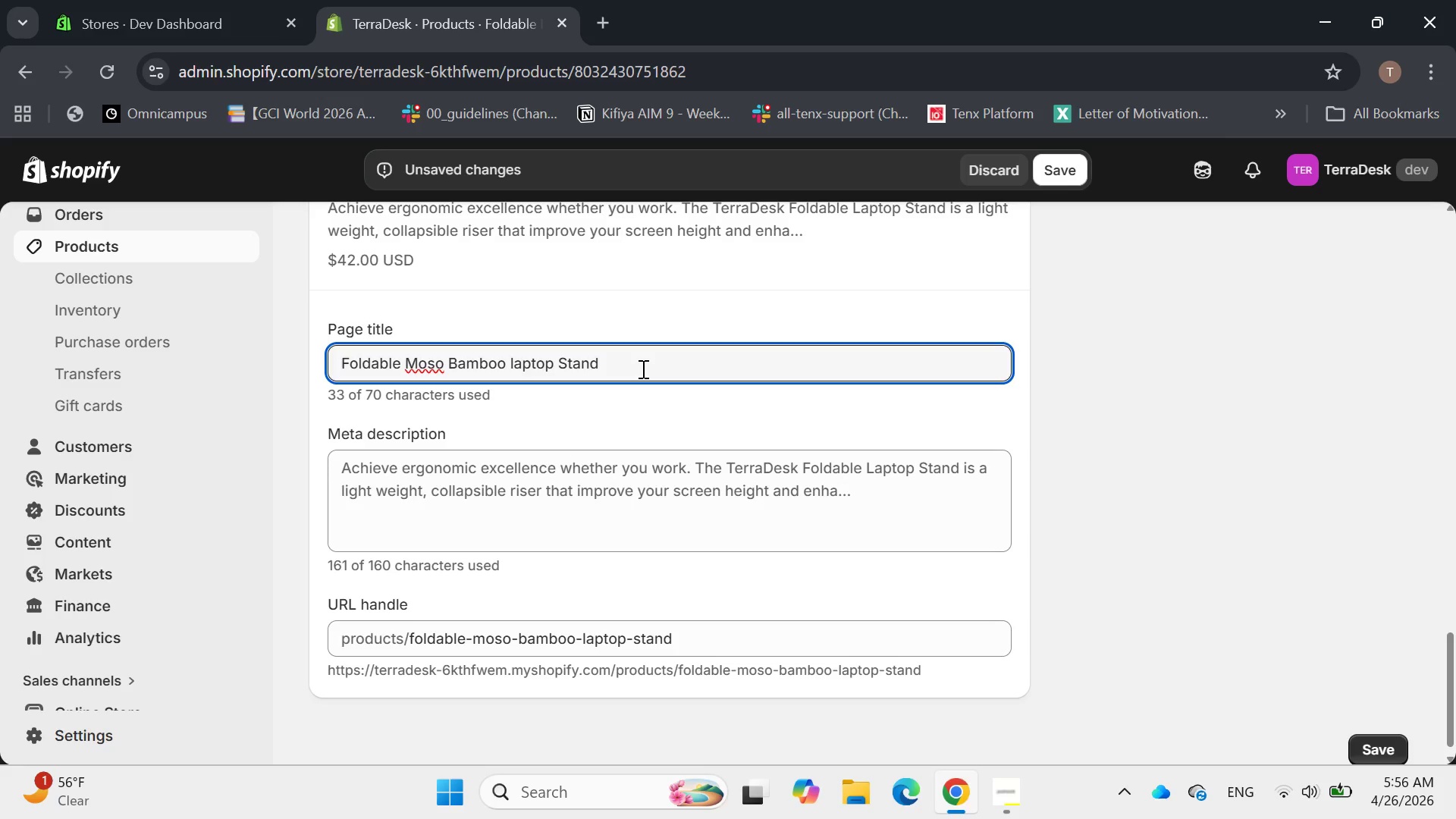 
left_click_drag(start_coordinate=[449, 365], to_coordinate=[400, 366])
 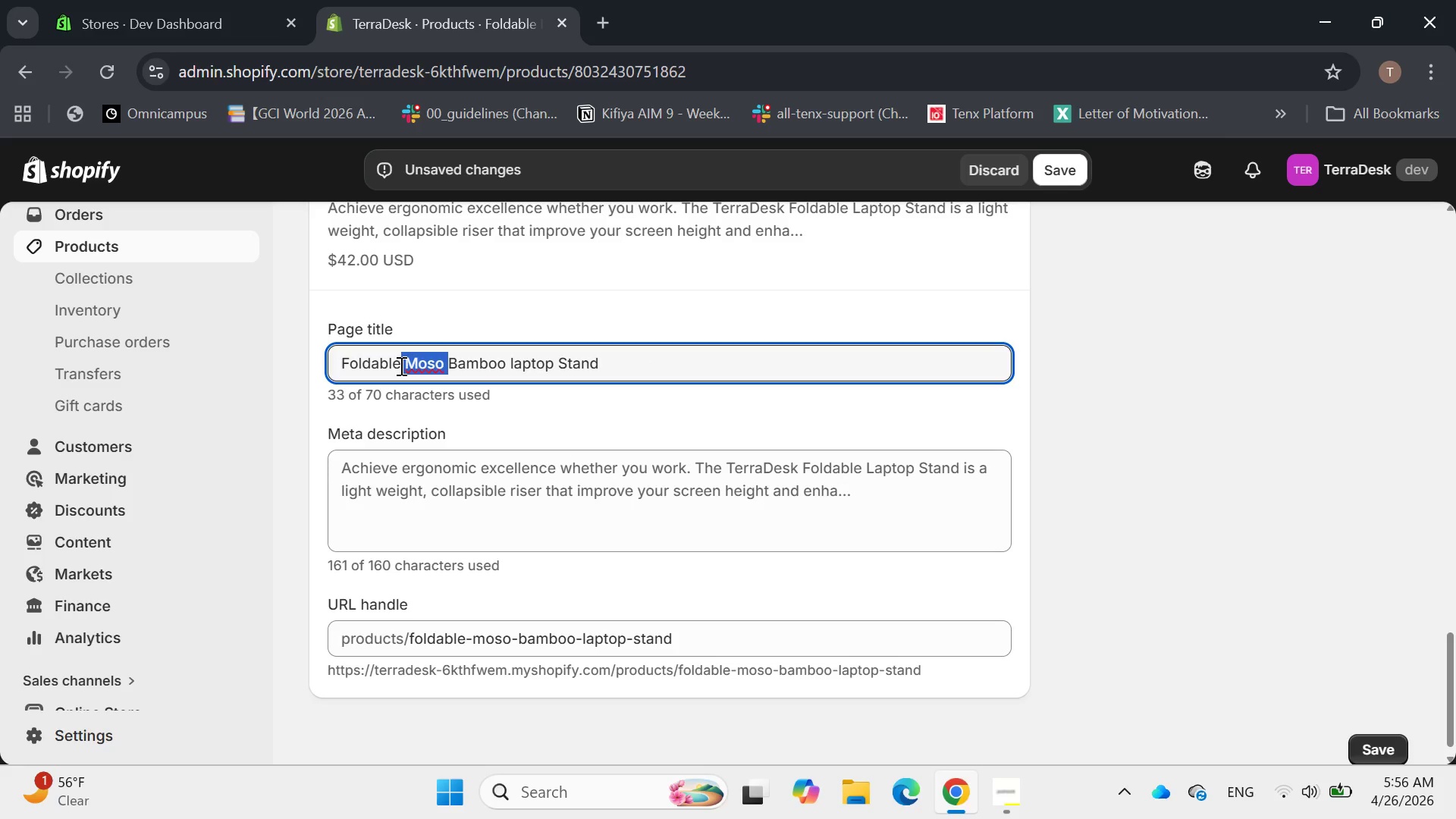 
key(Space)
 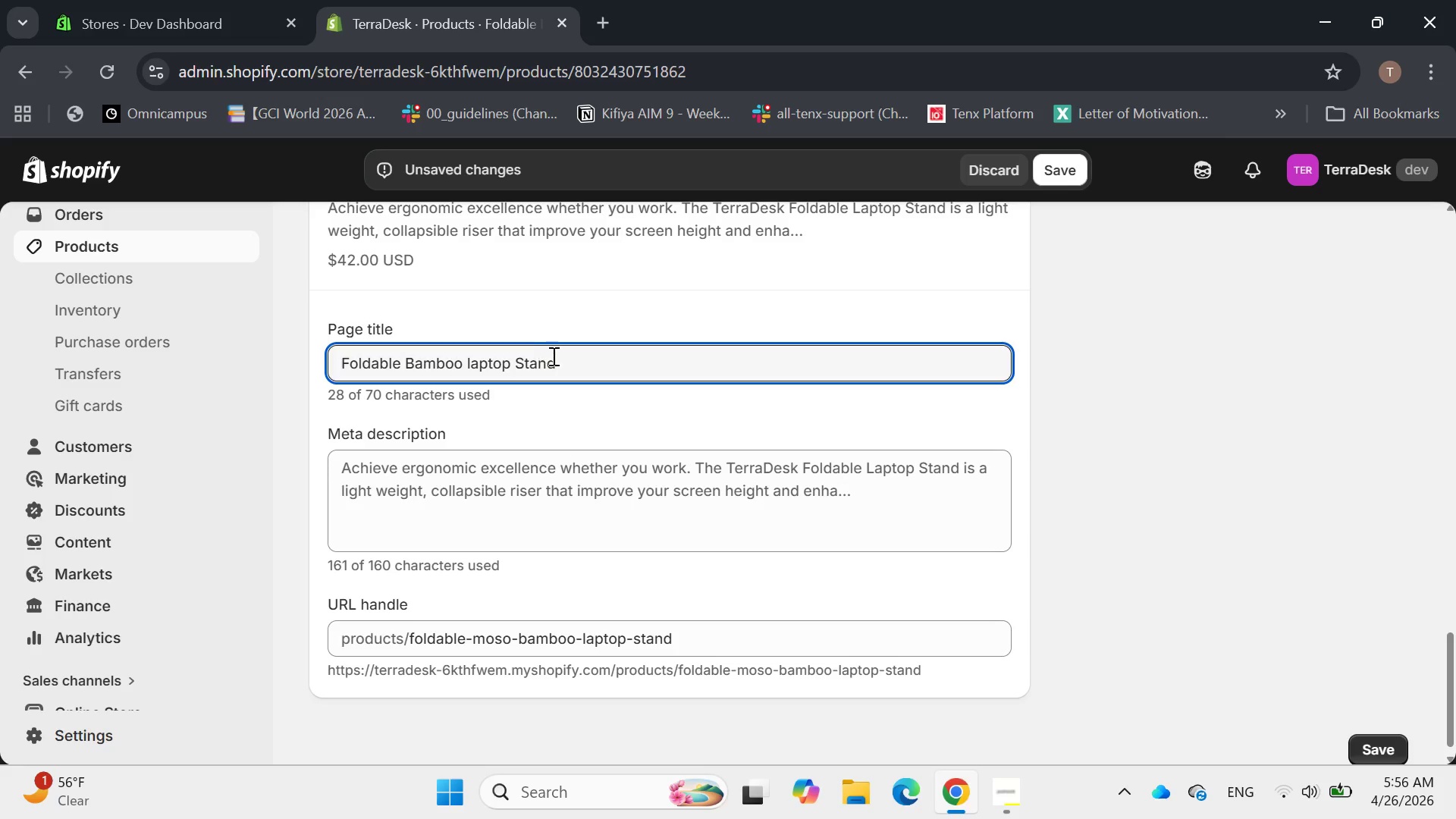 
left_click([569, 353])
 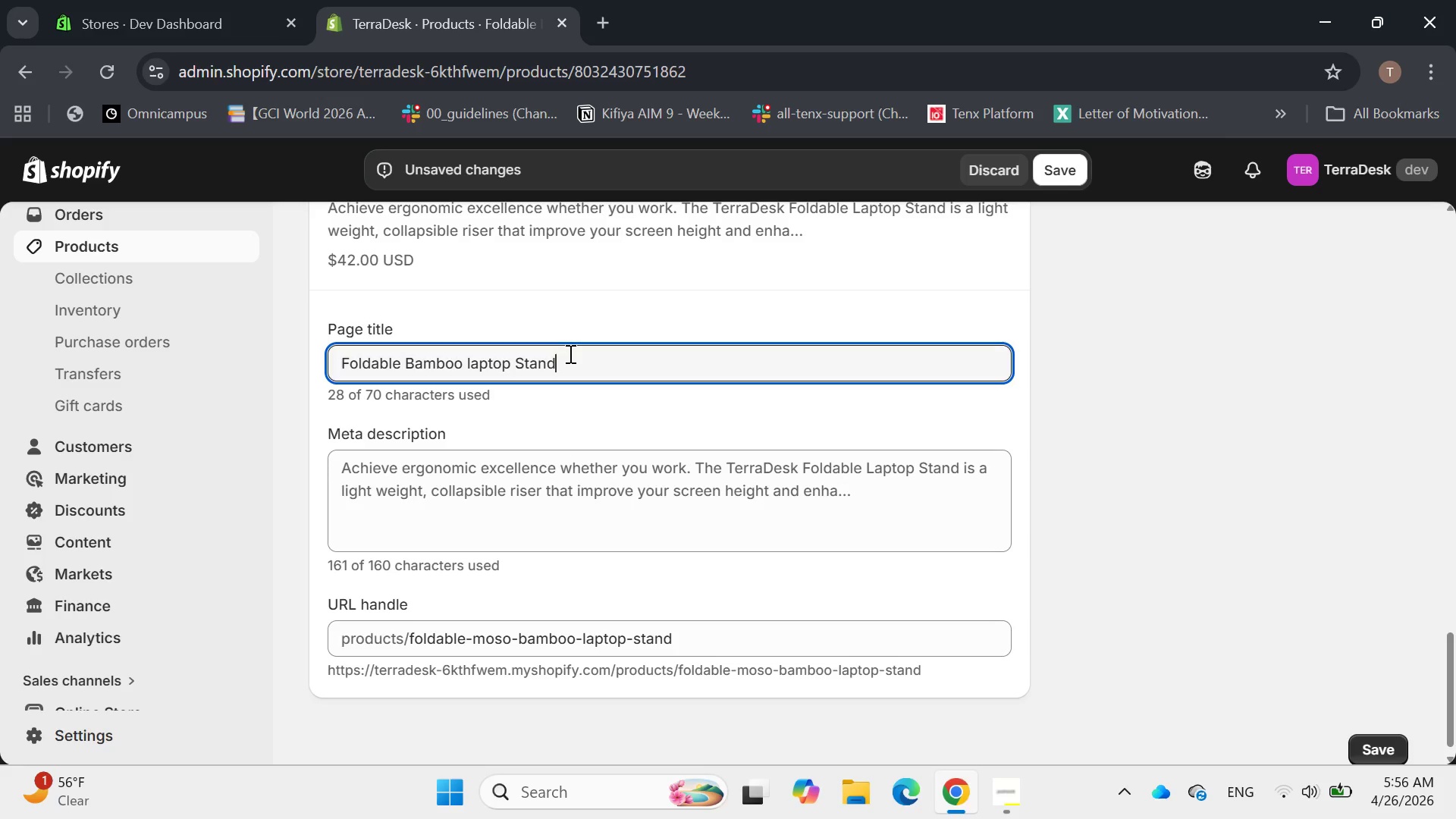 
type( | Ergonomic Rier)
 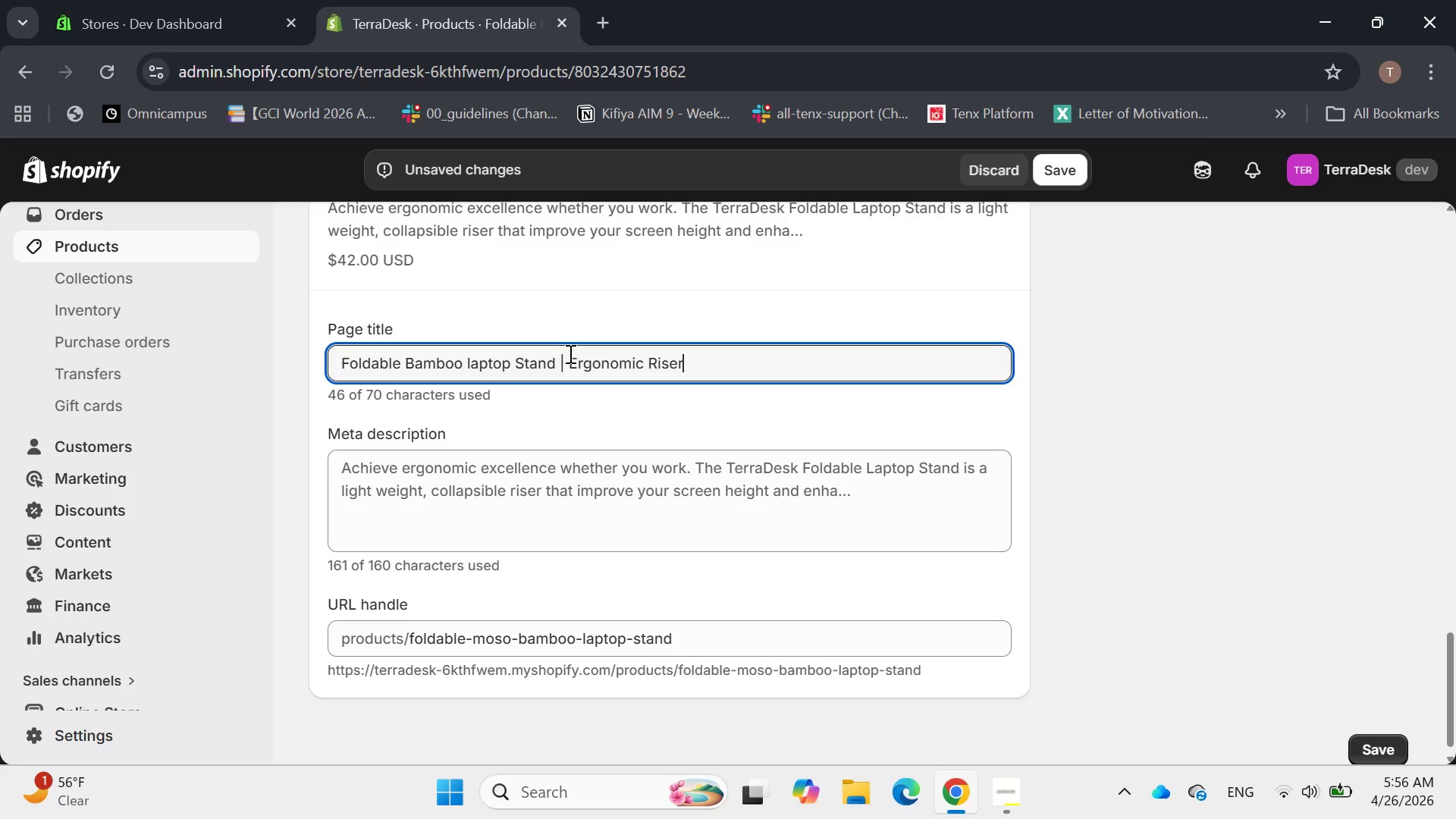 
 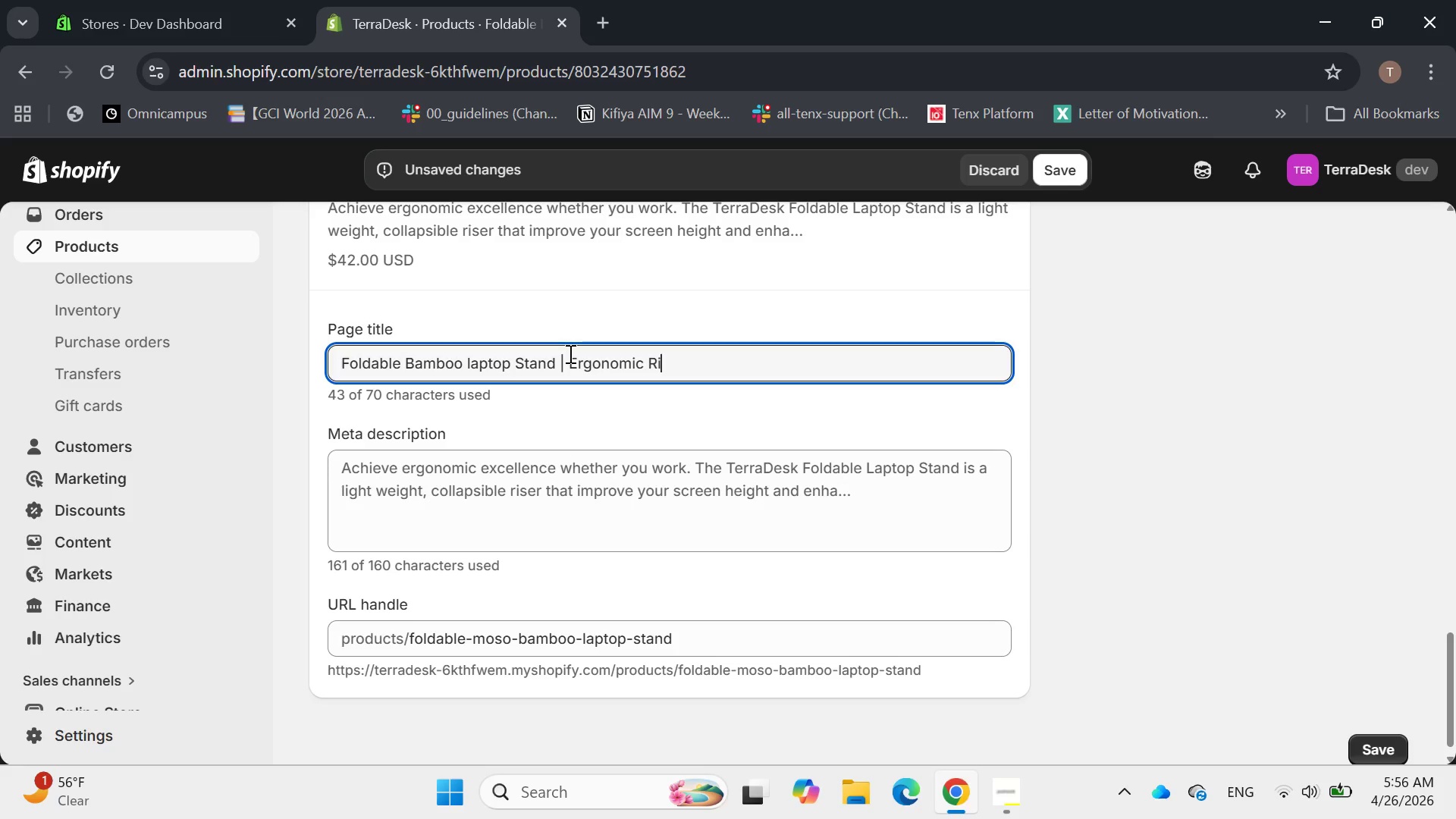 
hold_key(key=S, duration=0.36)
 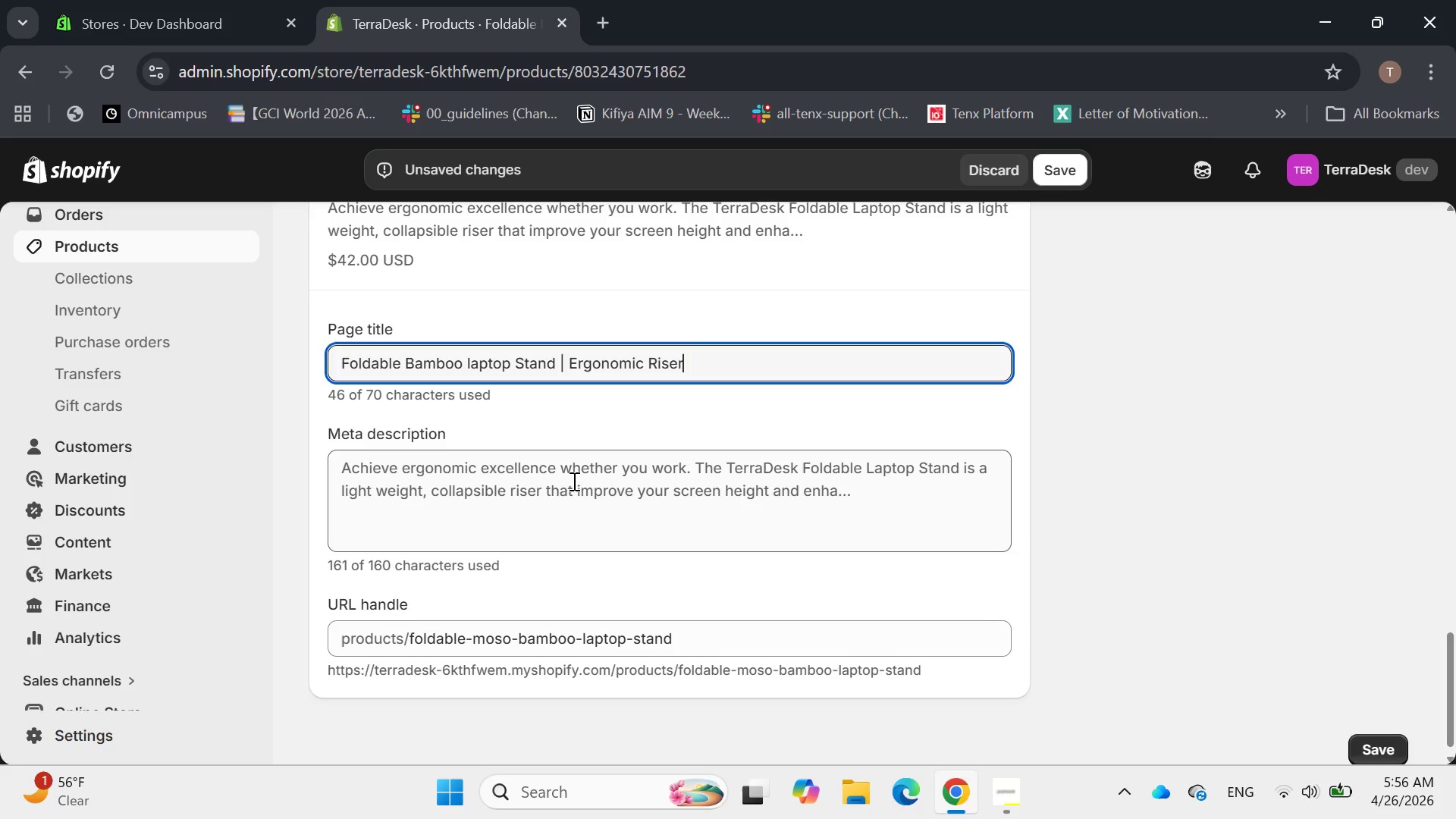 
left_click([488, 516])
 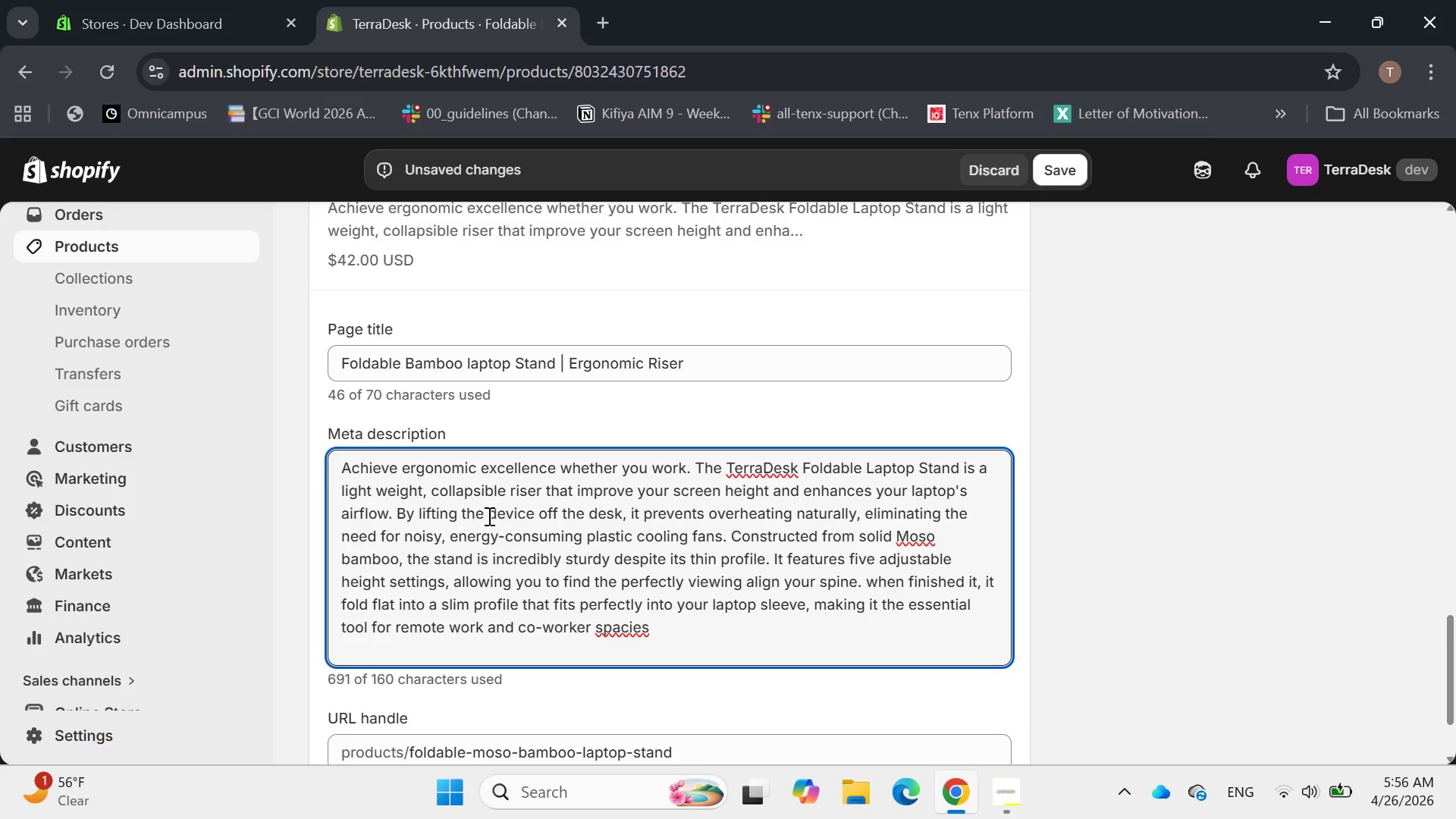 
key(Control+A)
 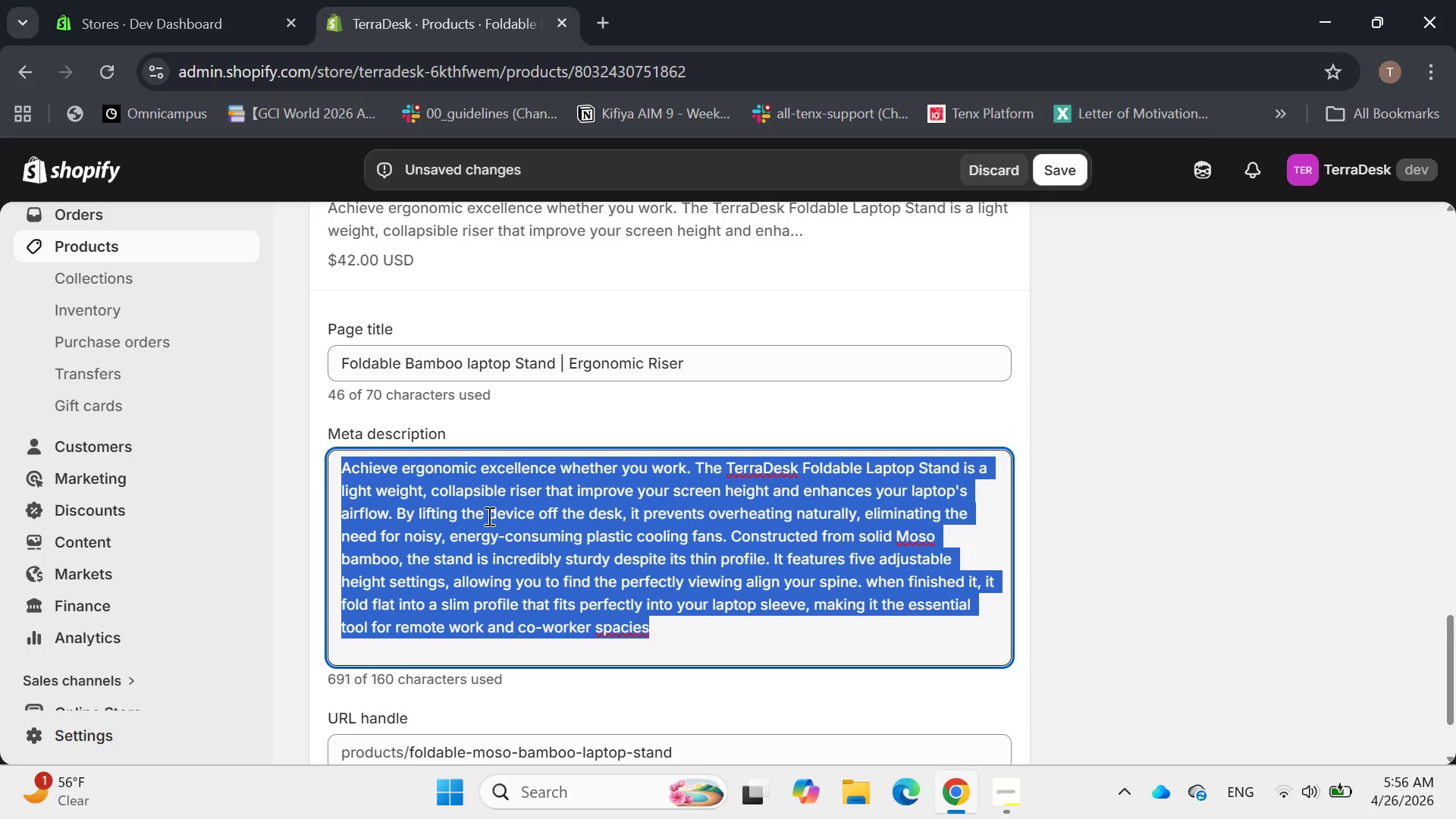 
key(Backspace)
 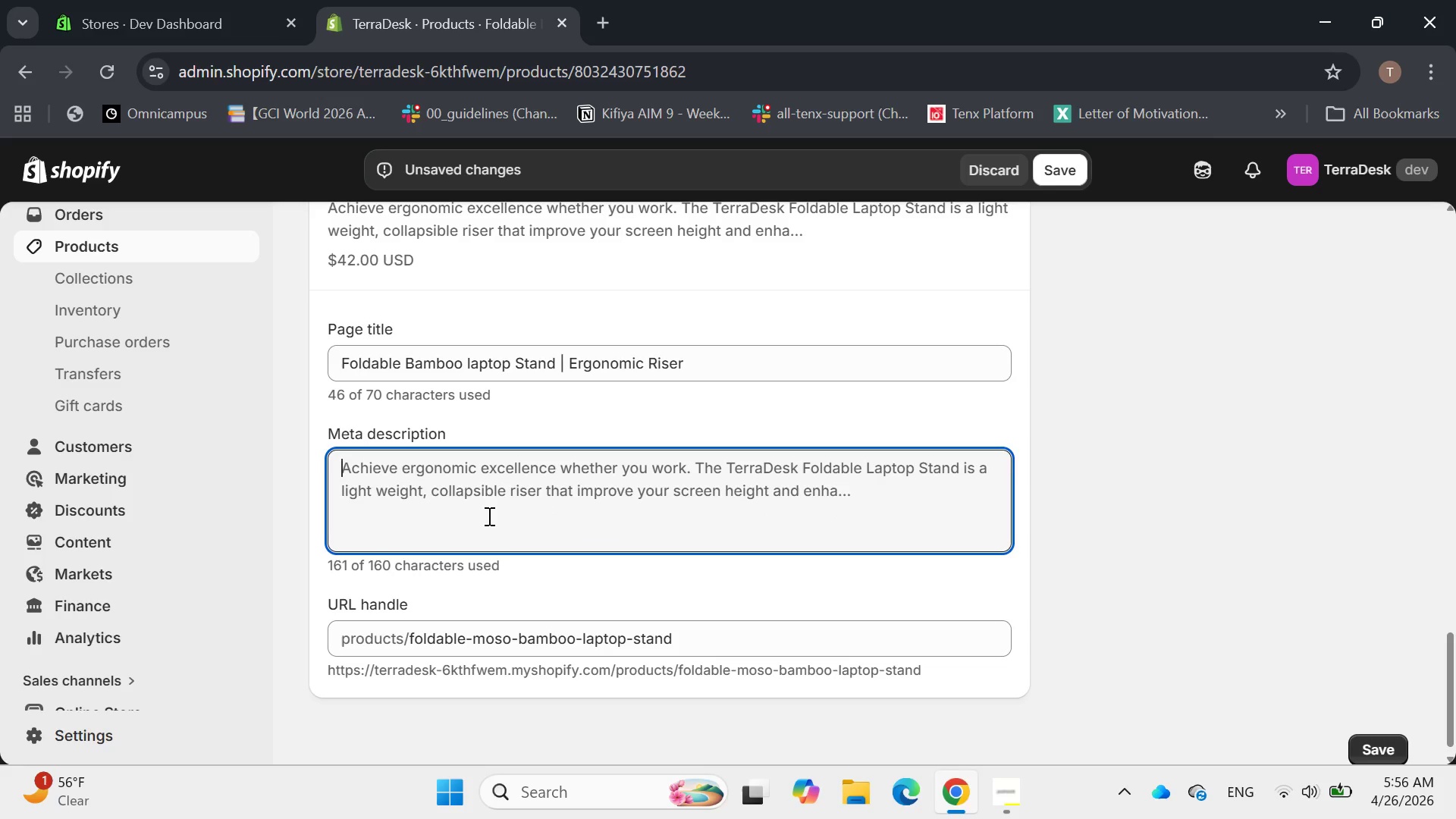 
wait(5.06)
 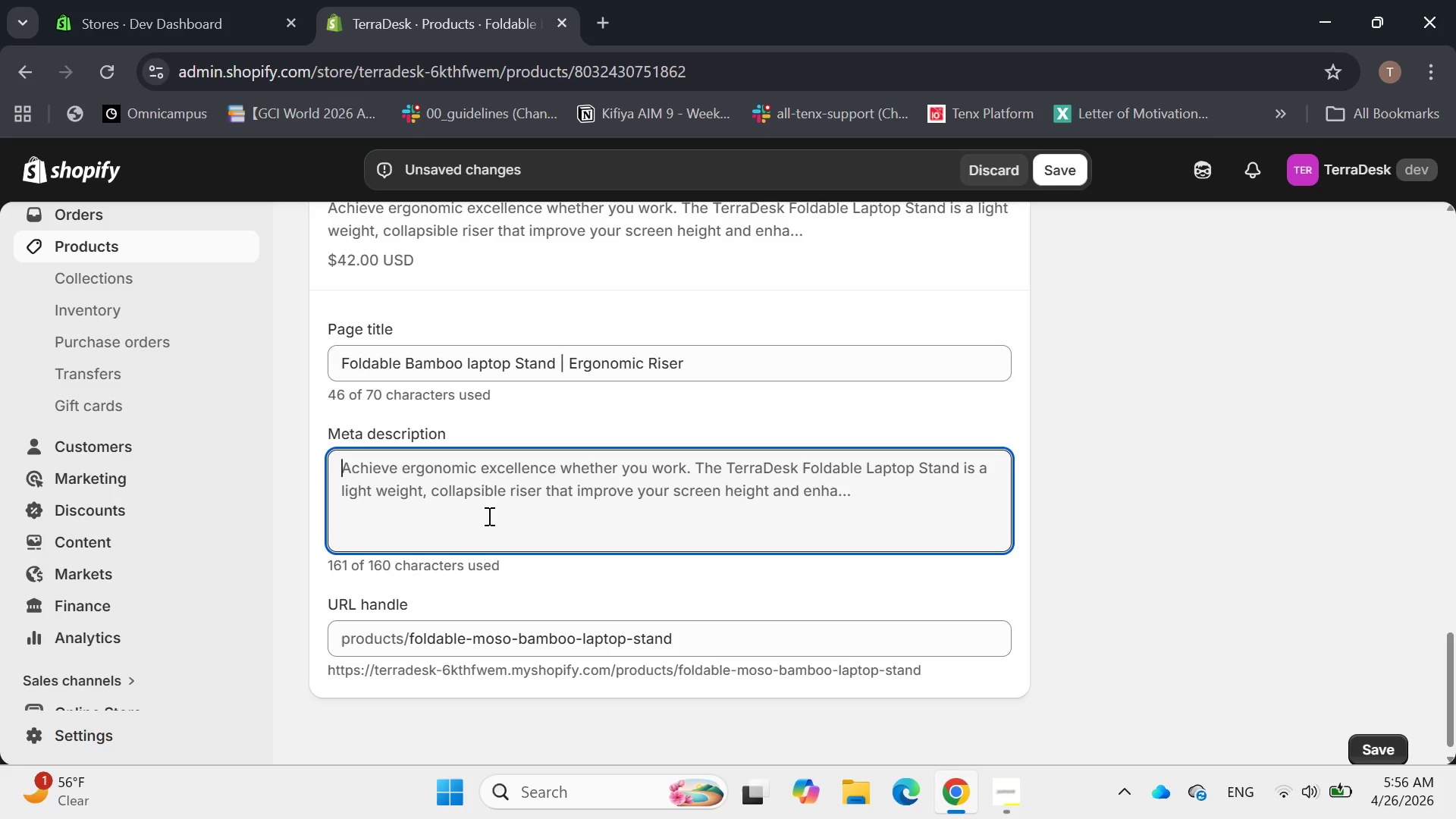 
type(Portable  and foldable Moso bamd)
key(Backspace)
type(boo laptop stand. Import)
key(Backspace)
key(Backspace)
key(Backspace)
type(roves sit)
key(Backspace)
type(rflow)
 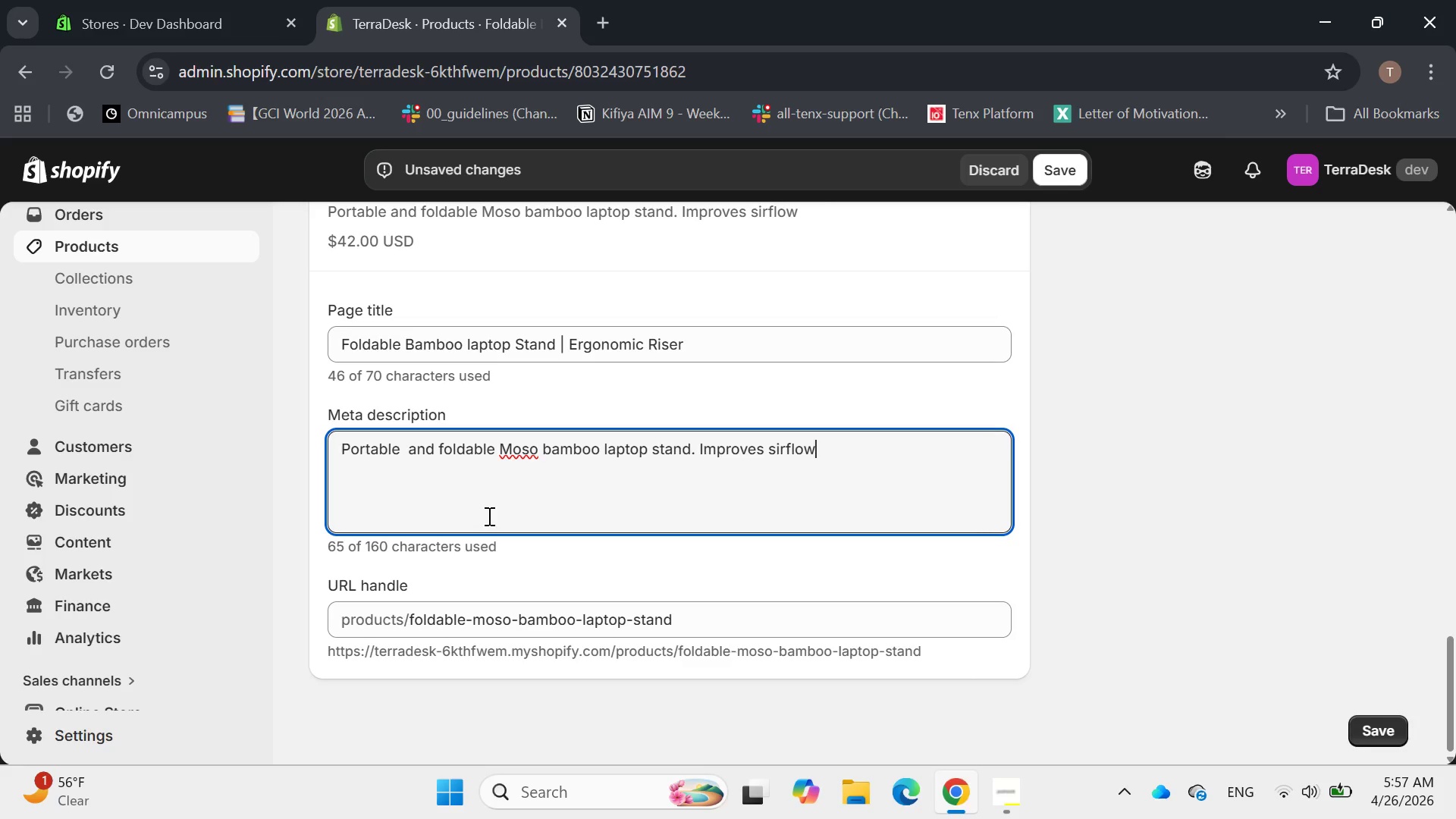 
wait(5.08)
 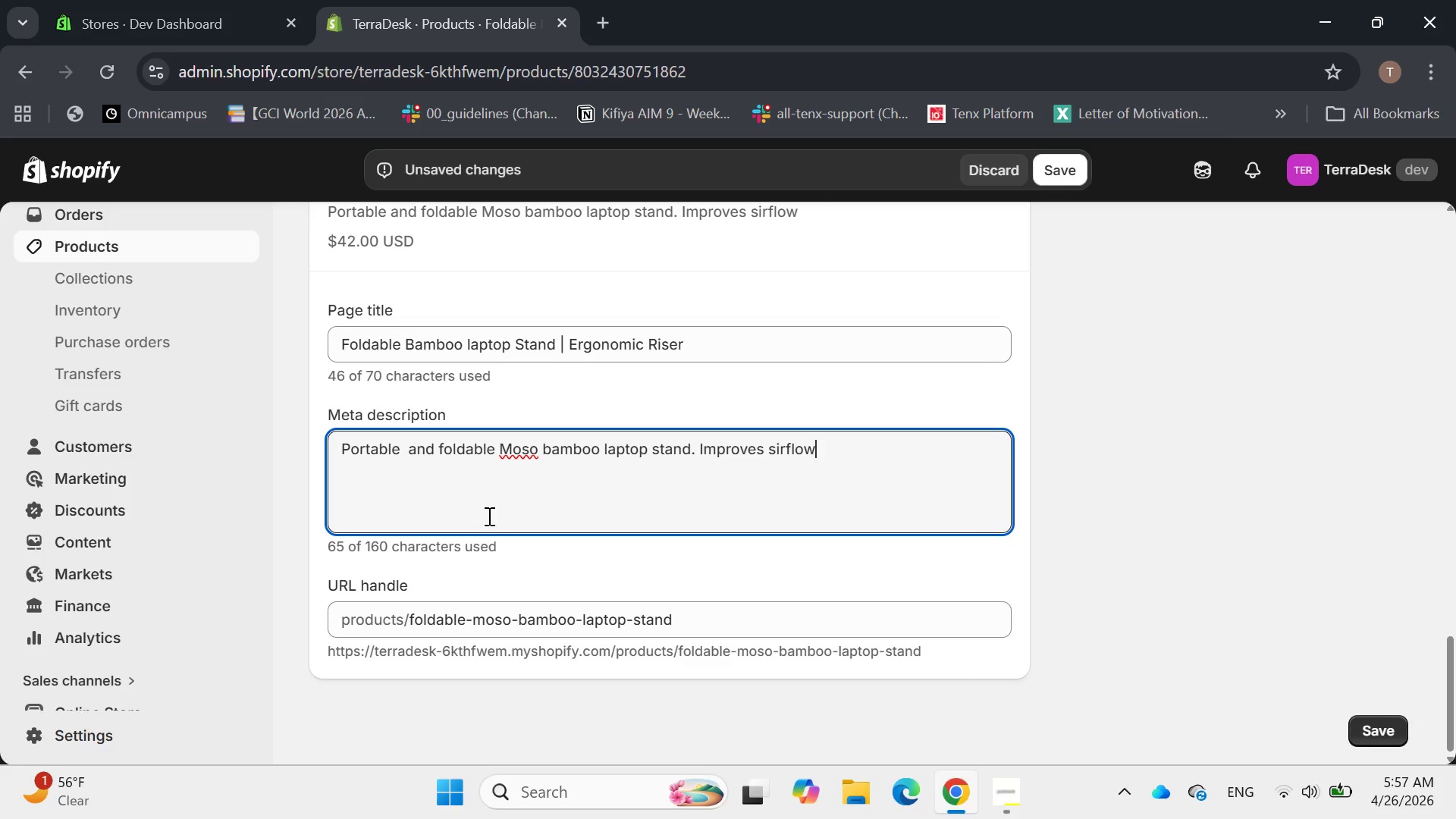 
key(ArrowLeft)
 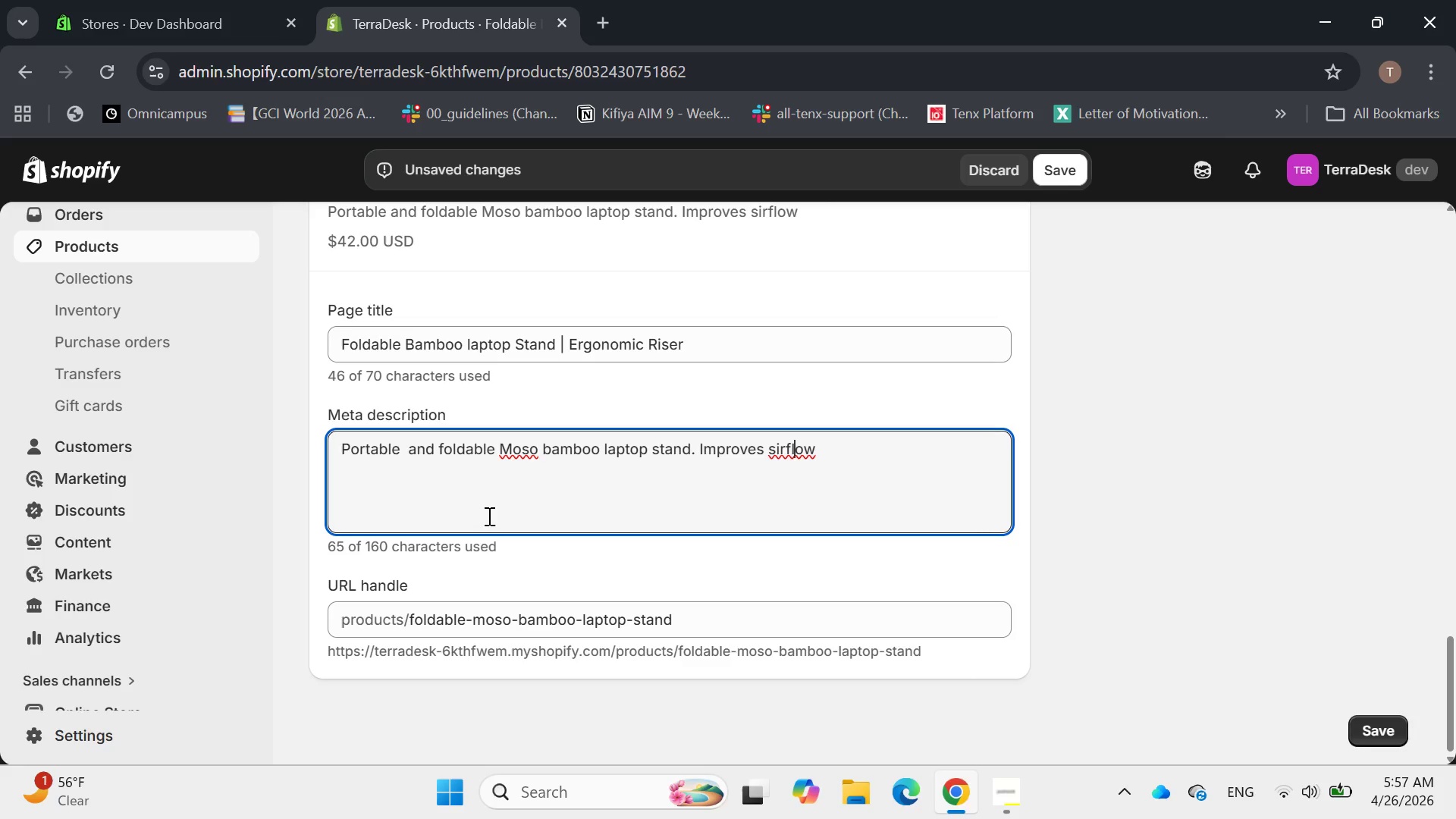 
key(ArrowLeft)
 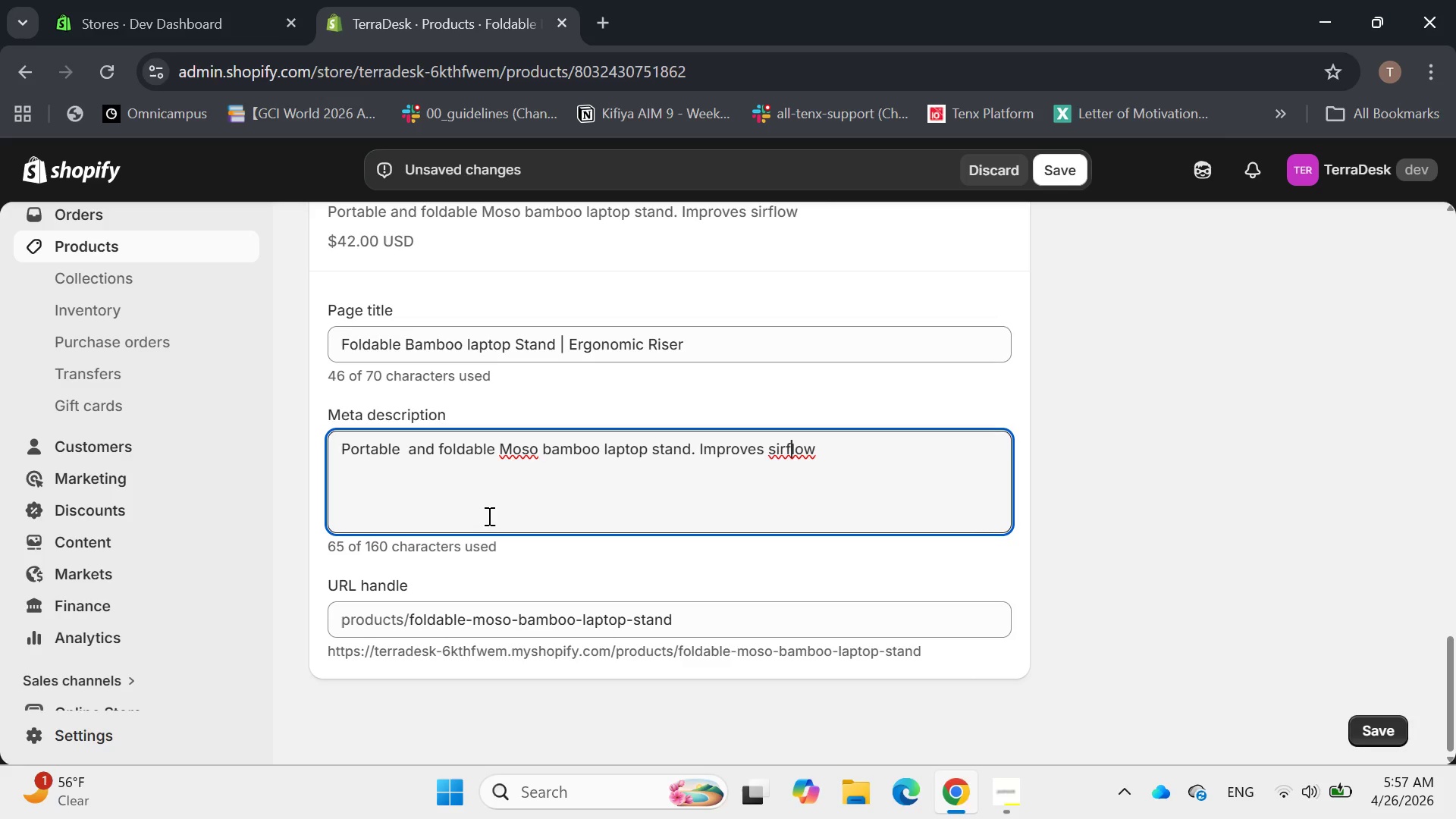 
key(ArrowLeft)
 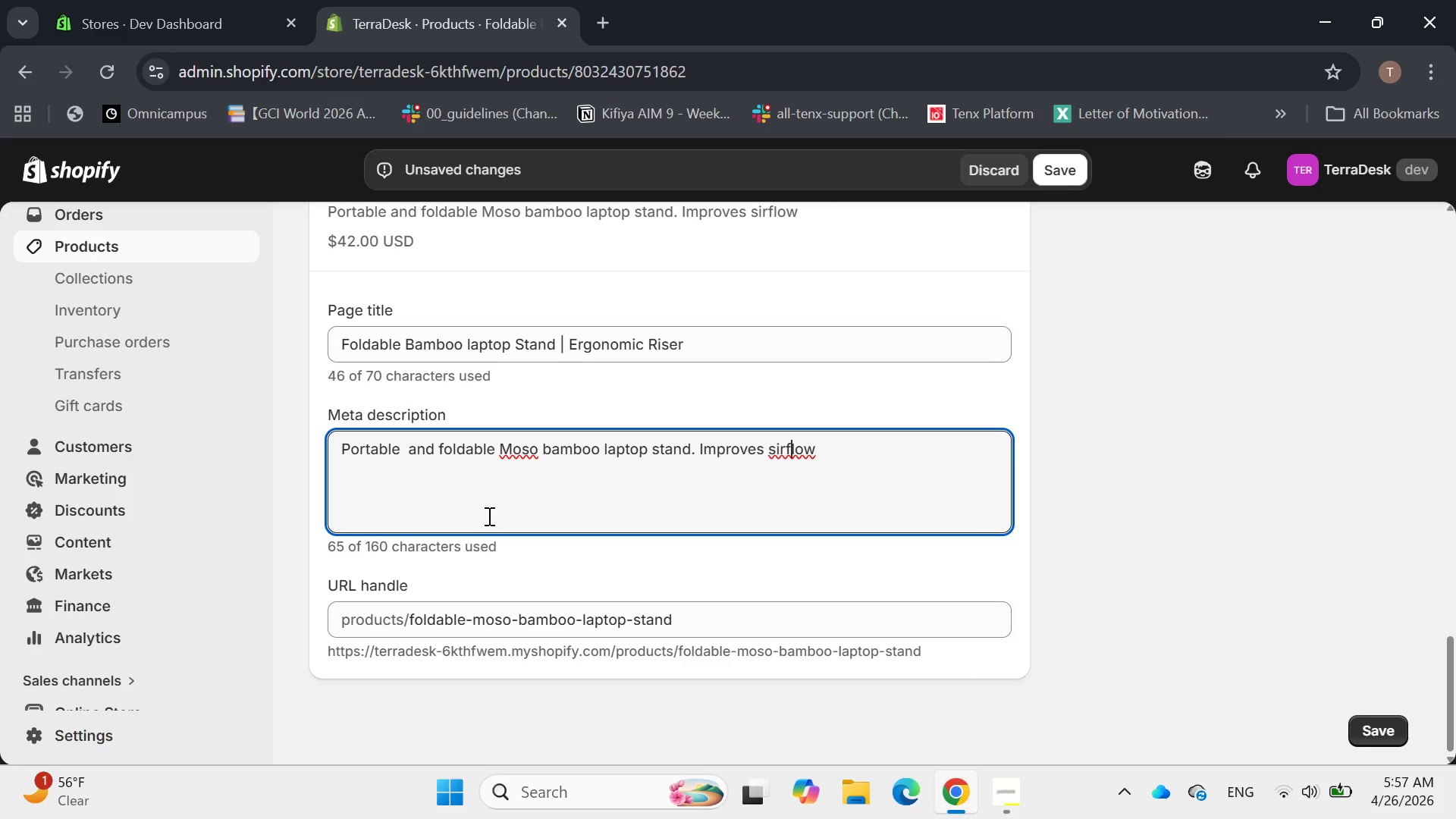 
key(ArrowLeft)
 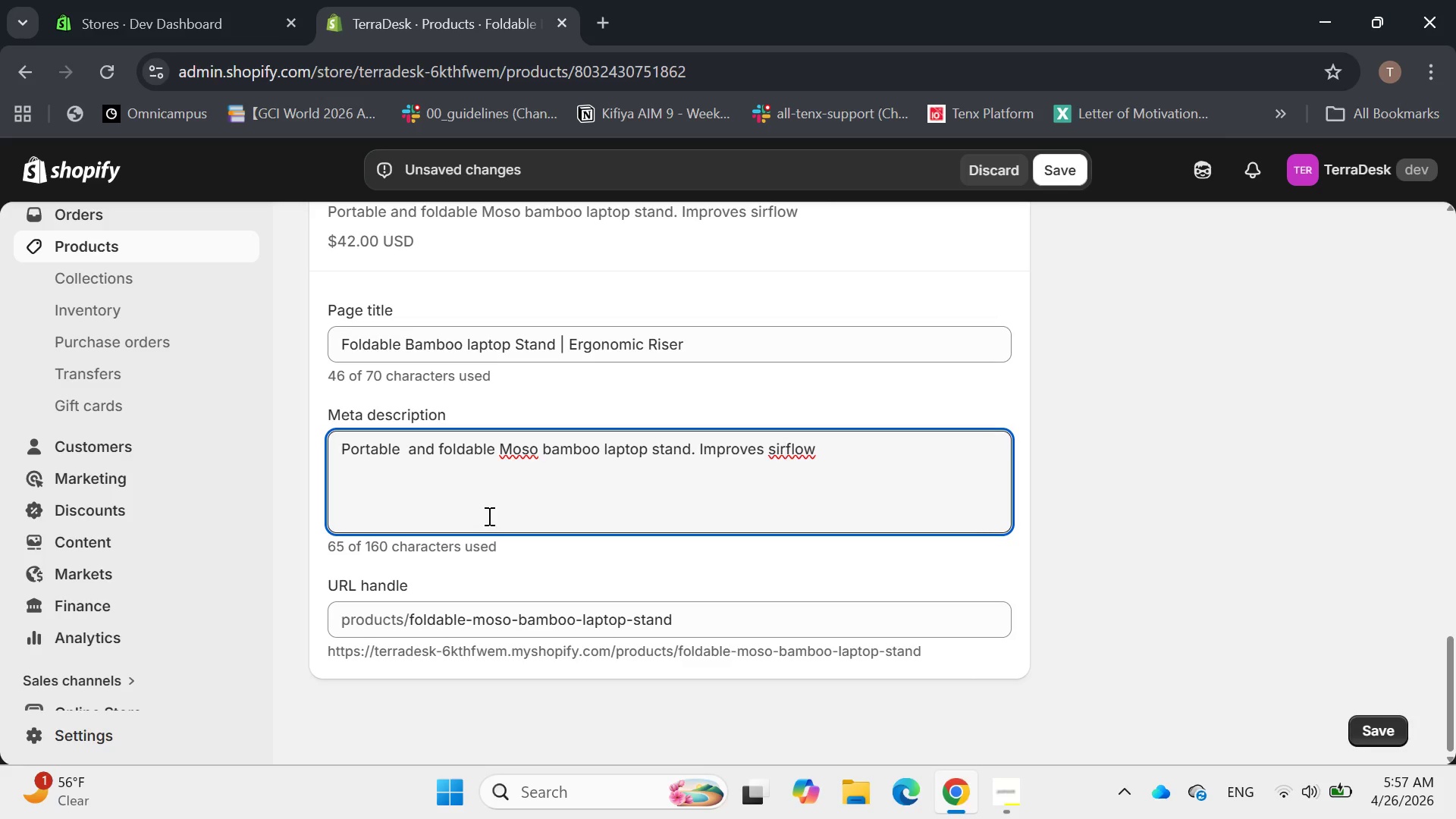 
key(V)
 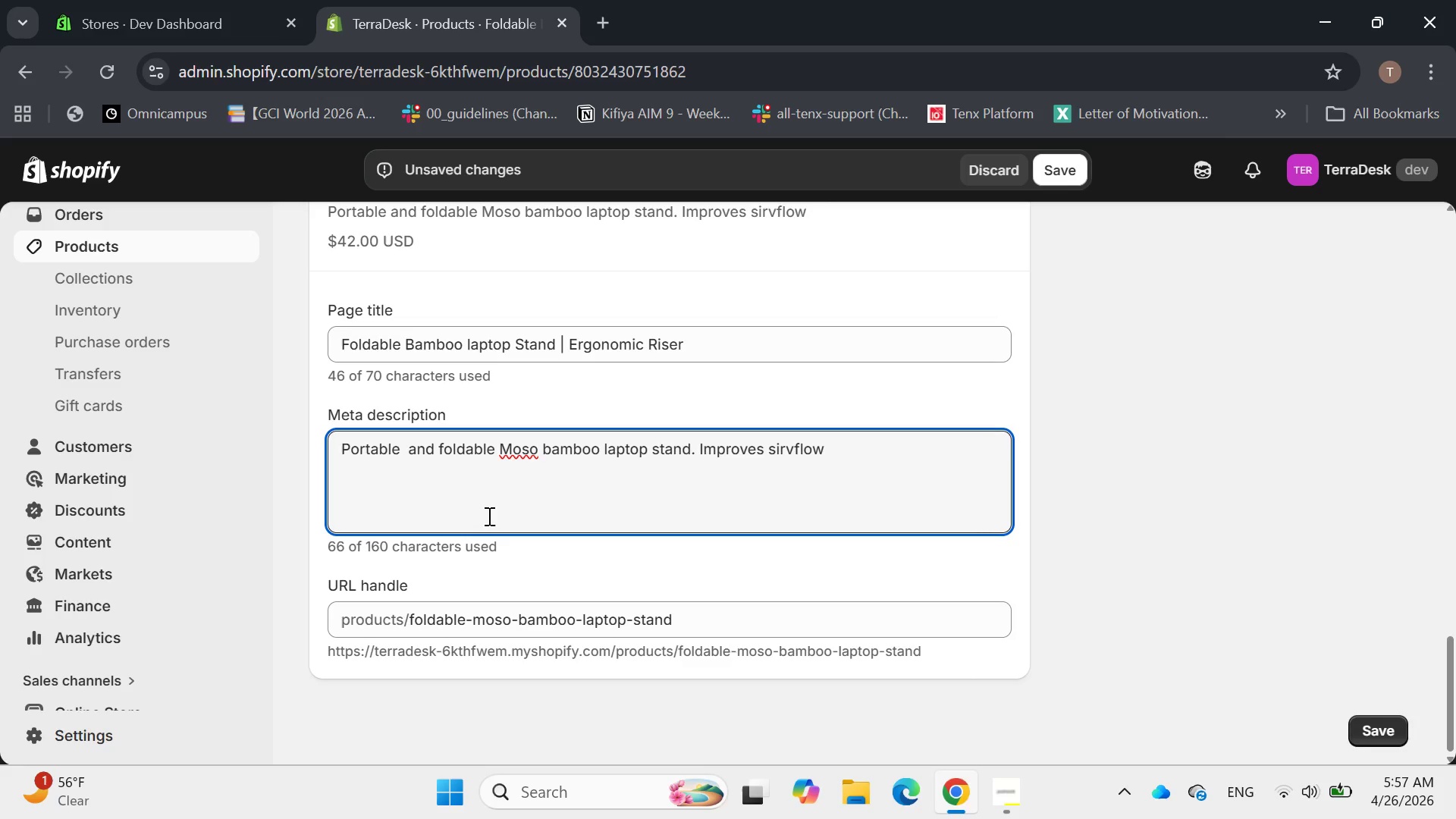 
key(Backspace)
 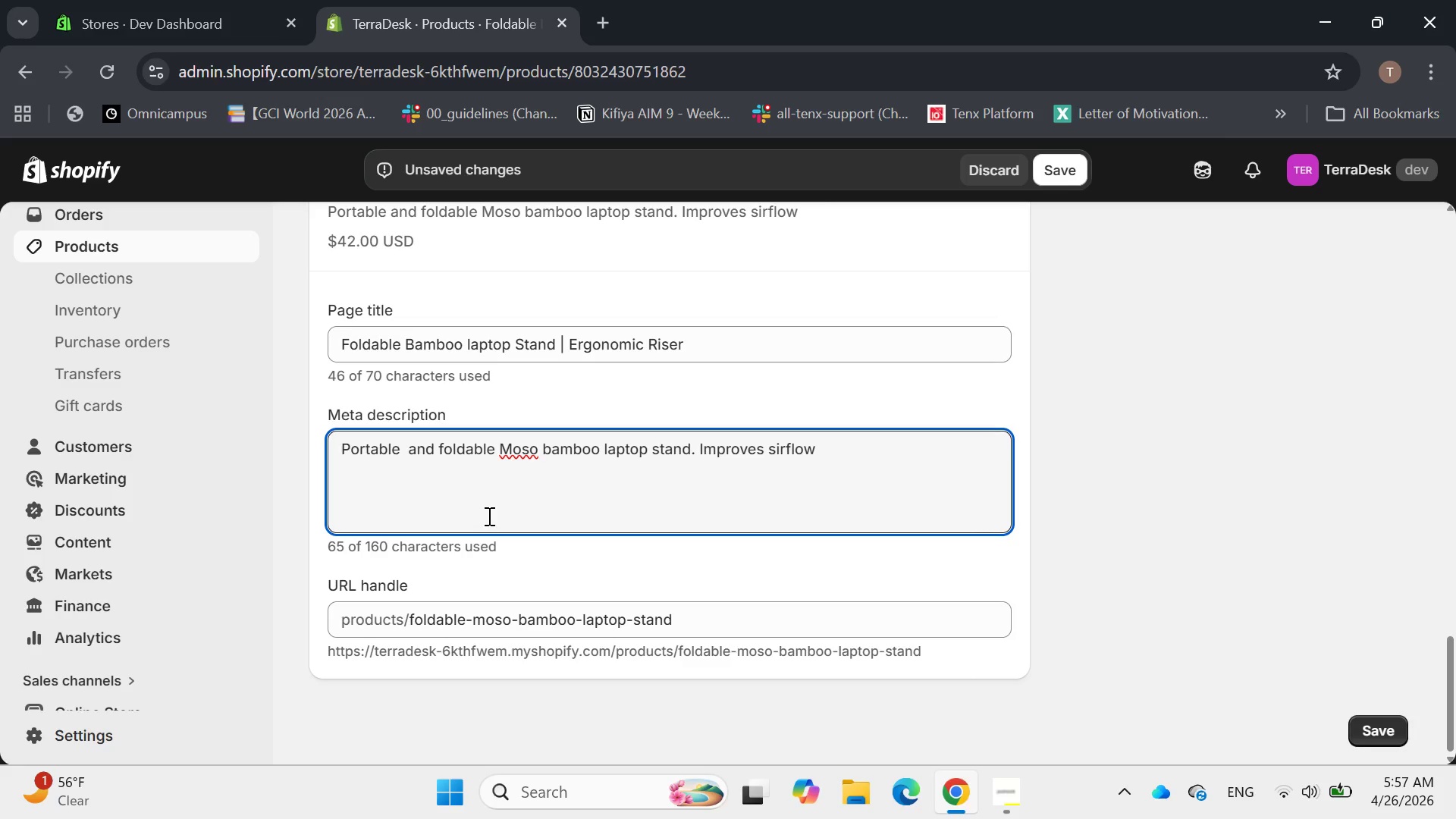 
key(Space)
 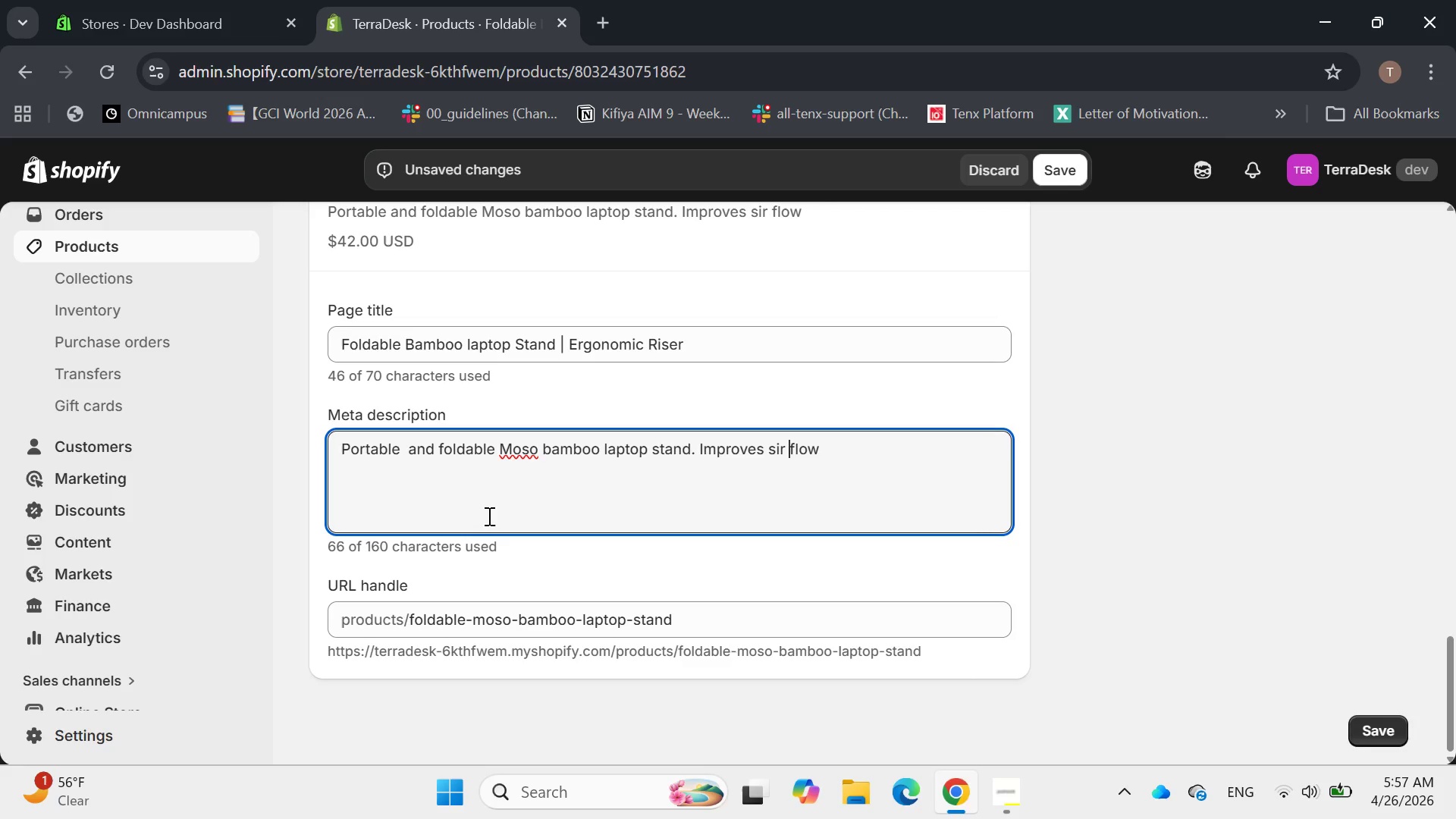 
key(ArrowLeft)
 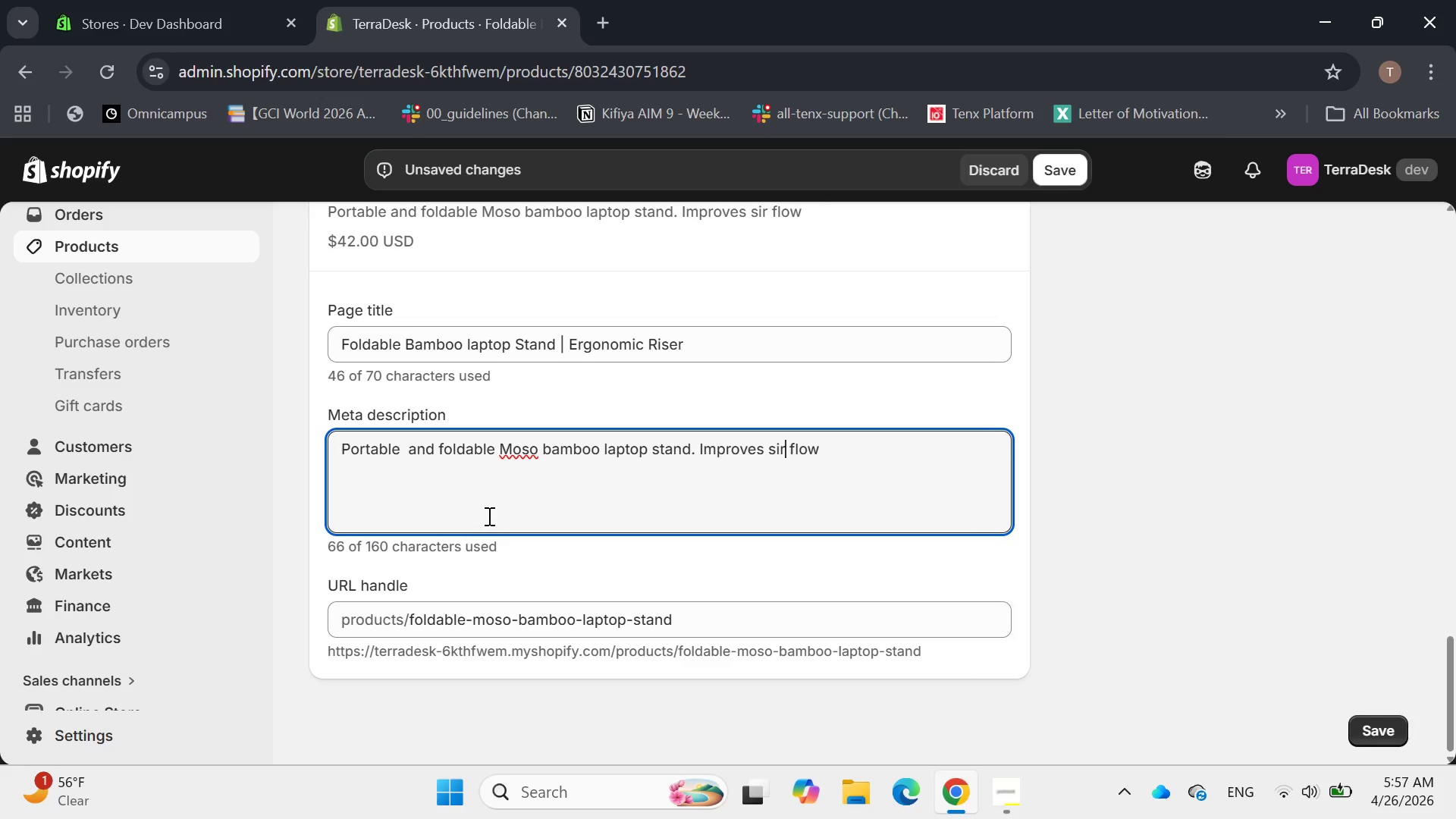 
key(Backspace)
 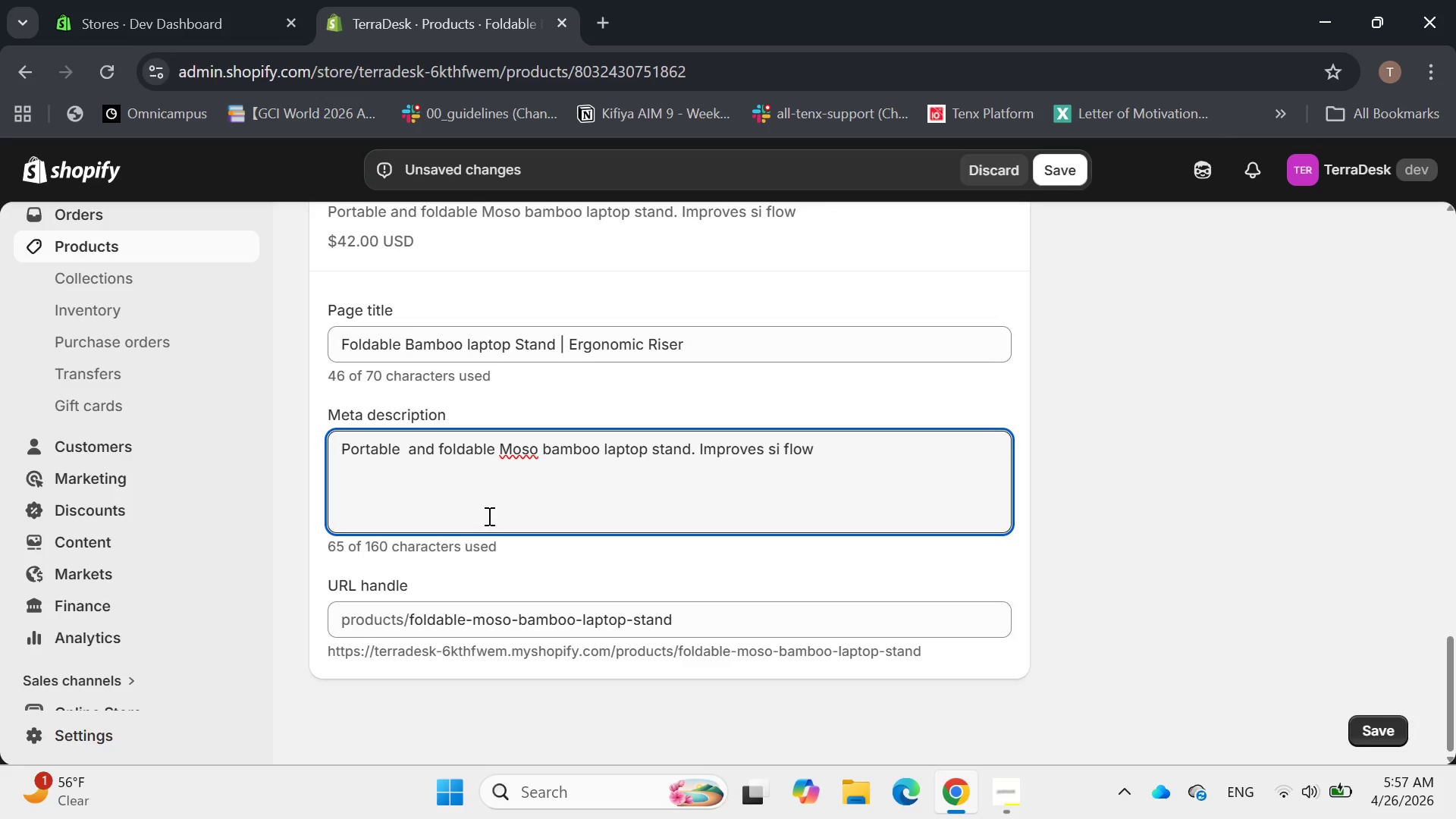 
key(Backspace)
 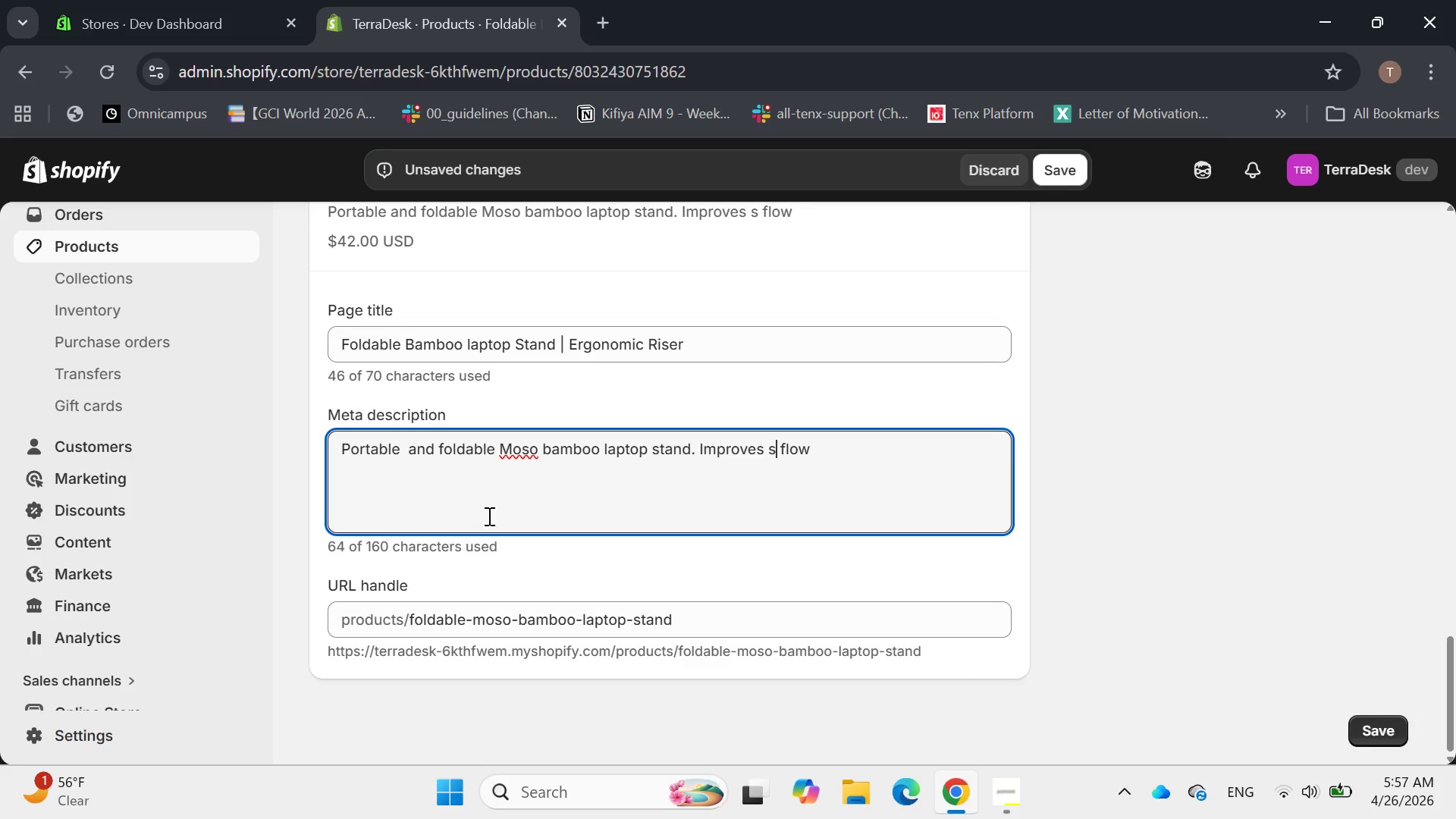 
key(Backspace)
 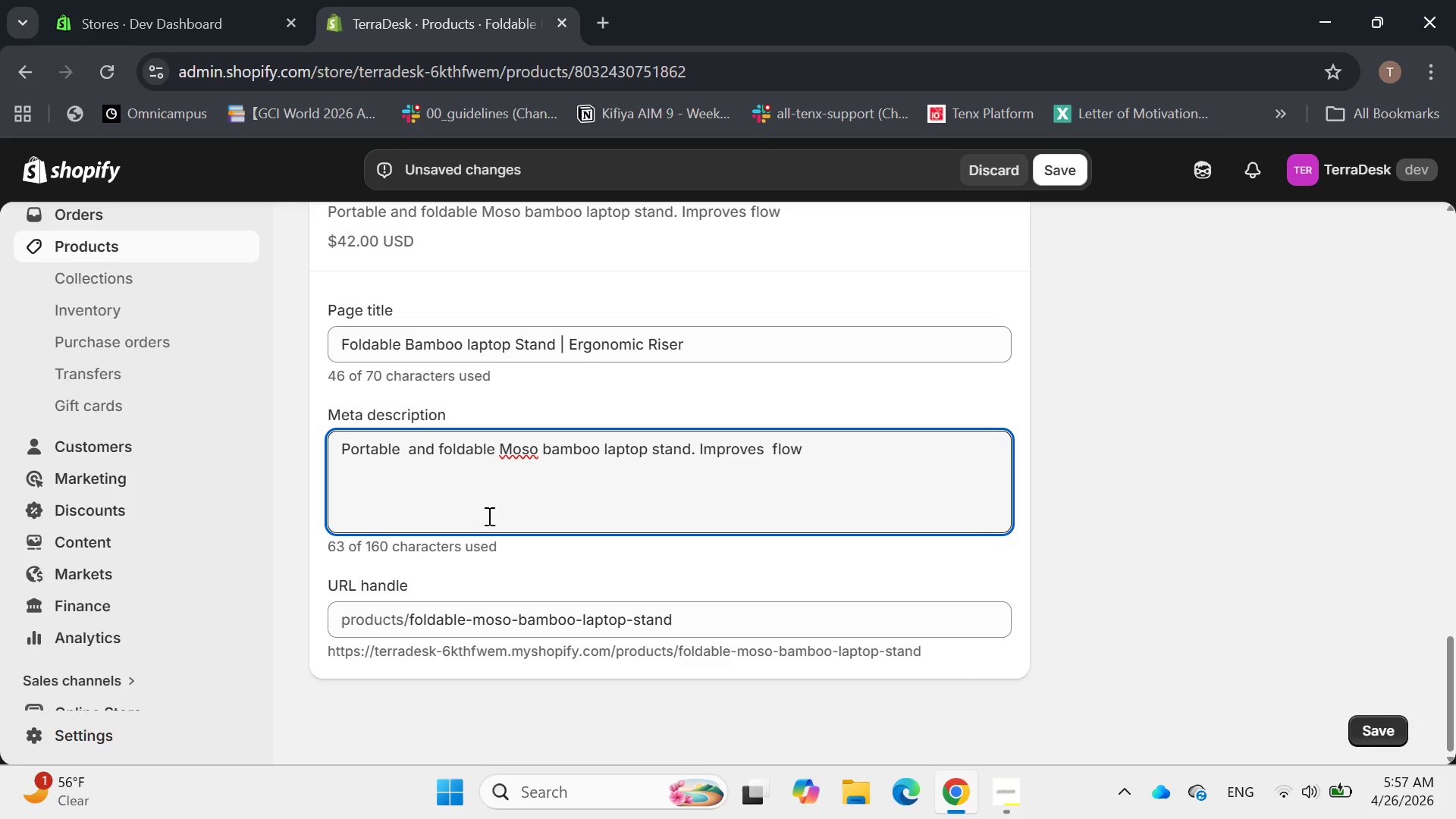 
key(Home)
 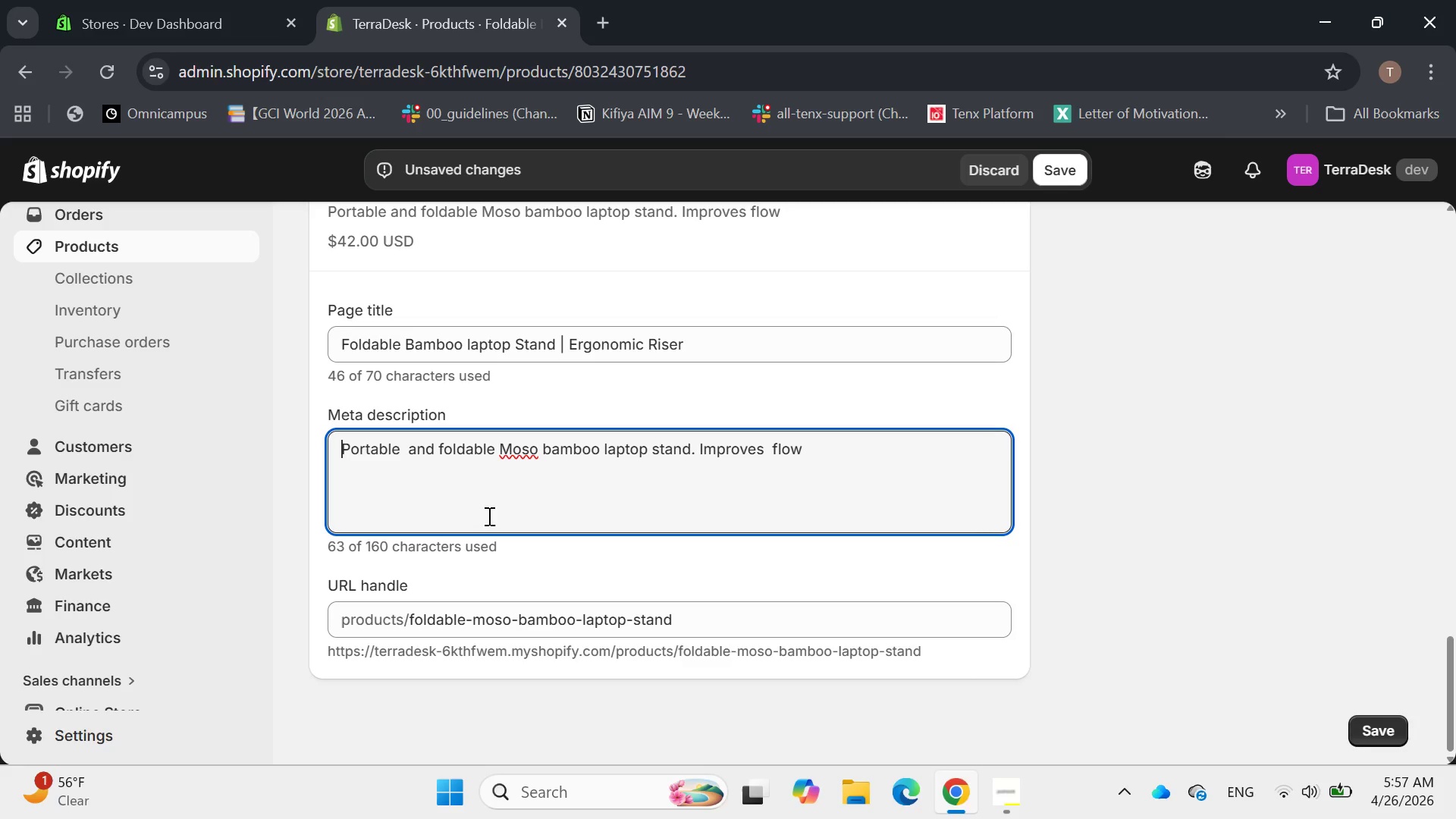 
key(Home)
 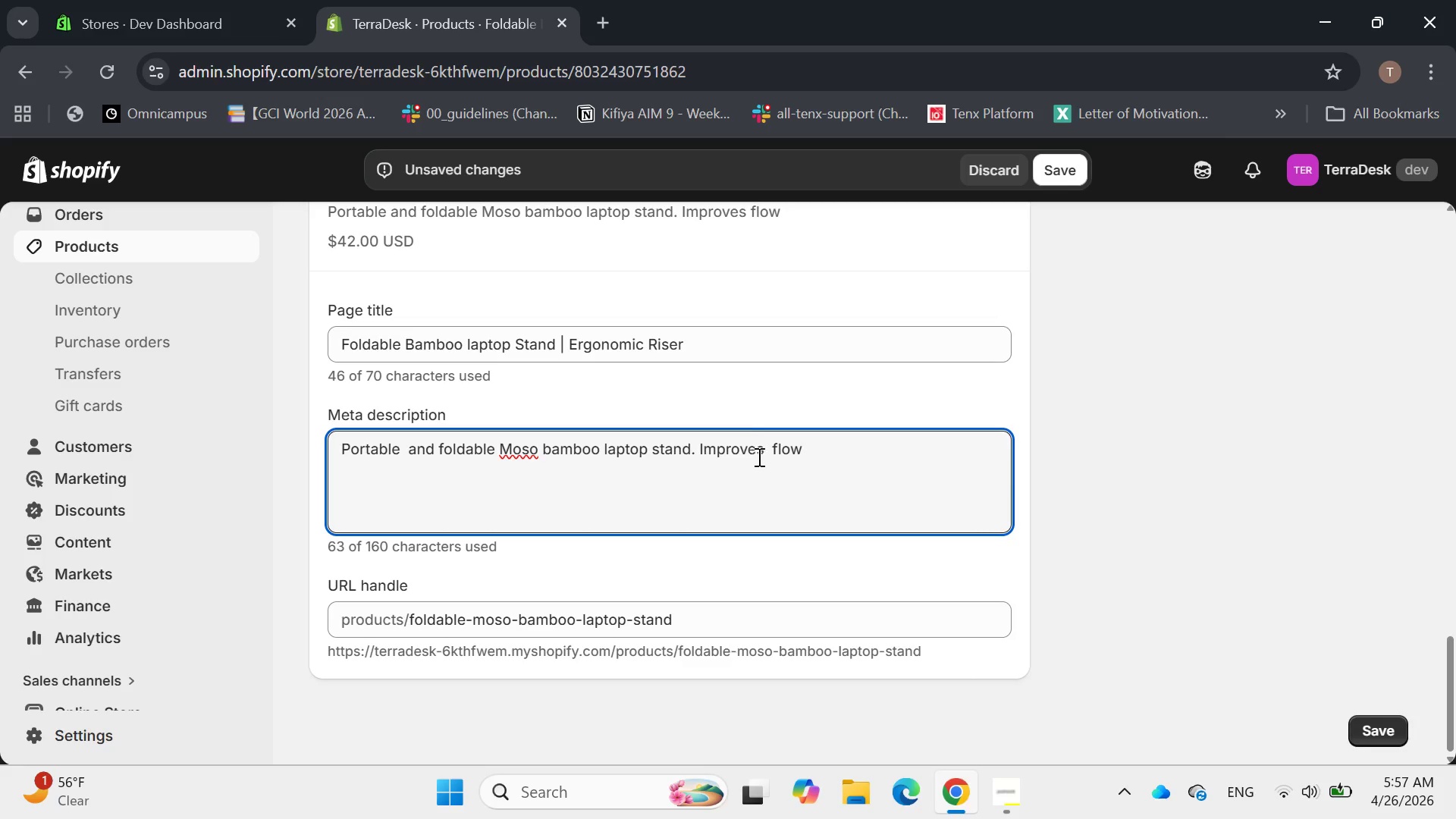 
left_click([773, 450])
 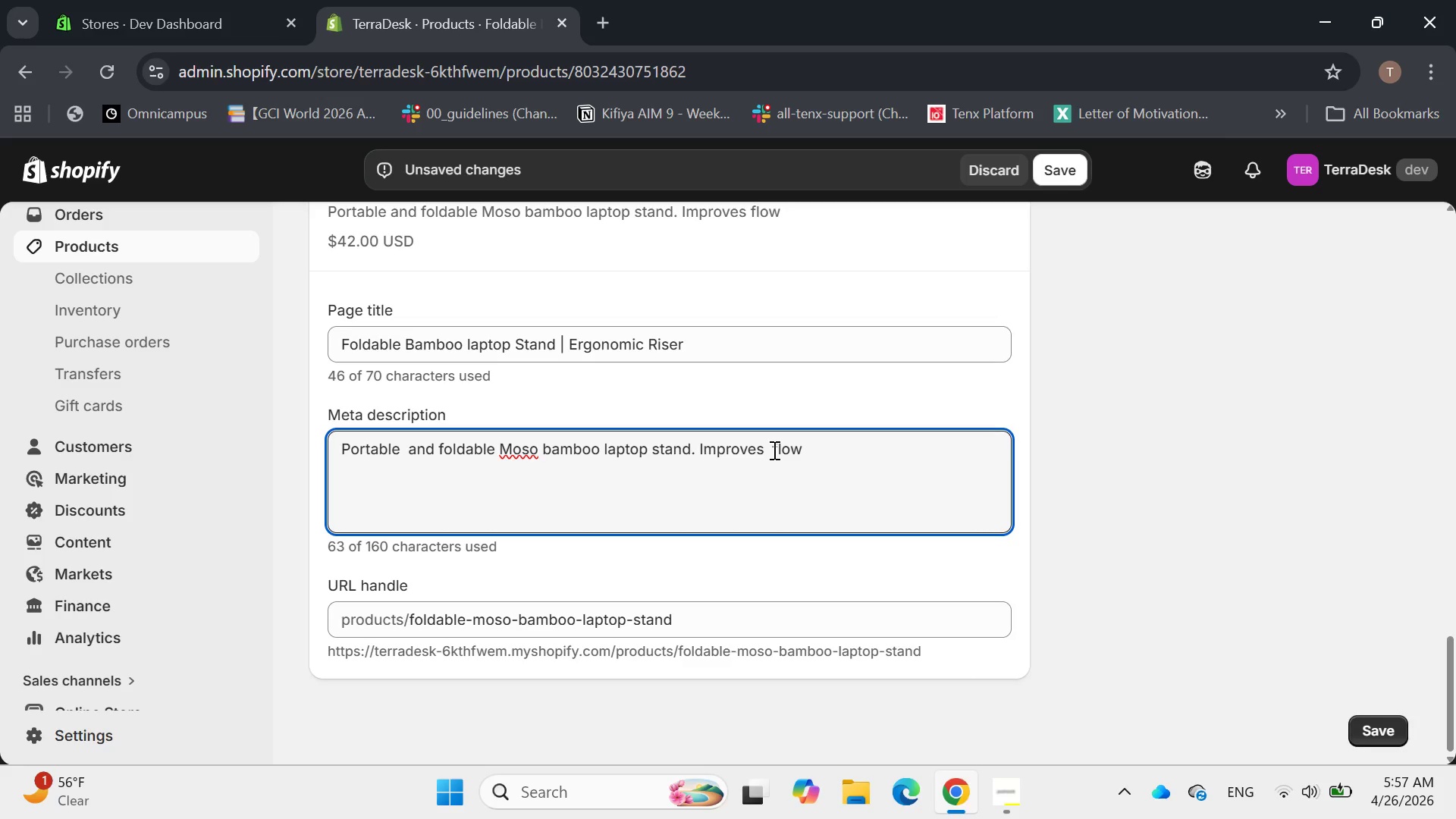 
type(air and ergonomic)
 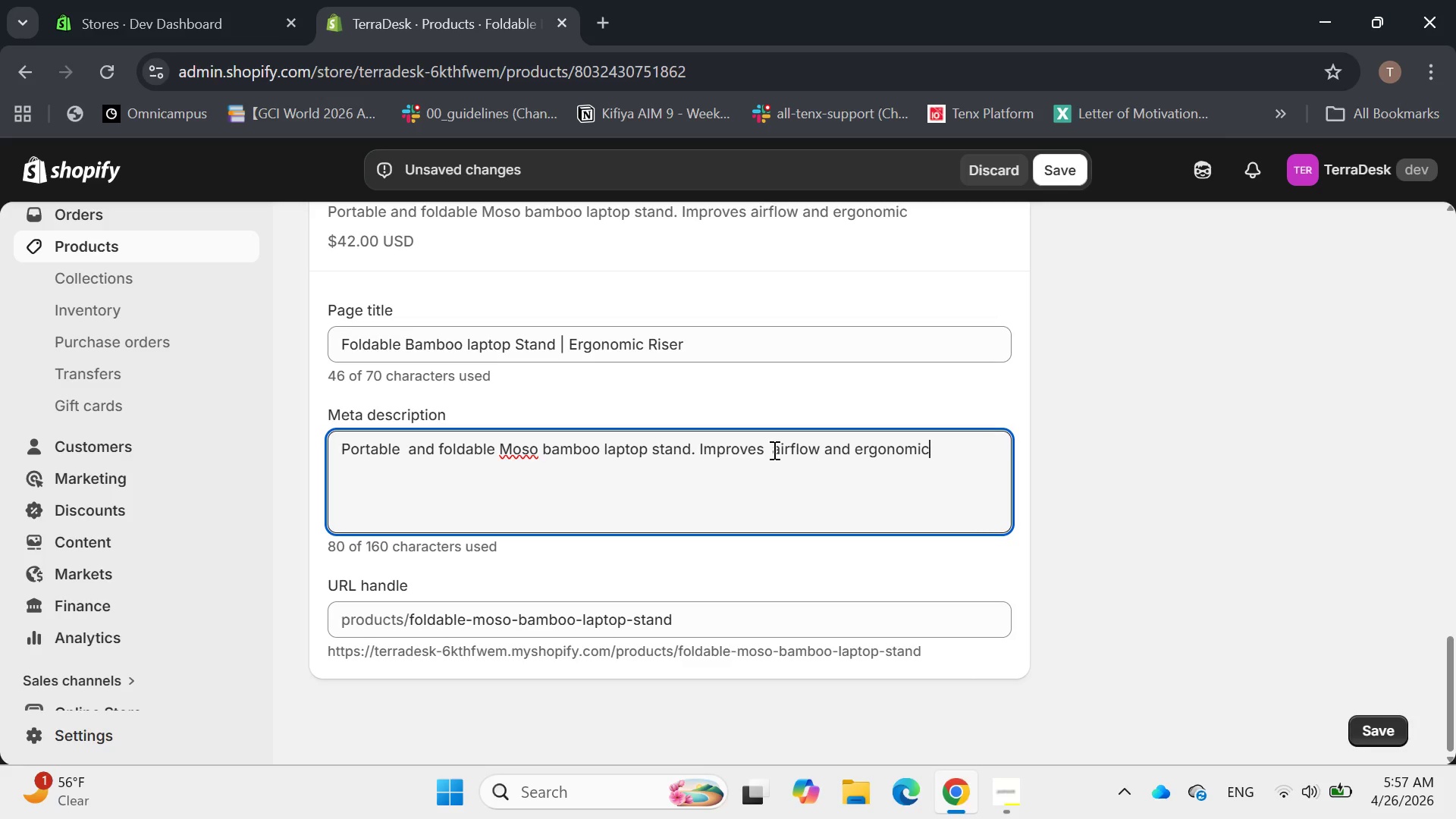 
hold_key(key=ArrowRight, duration=0.67)
 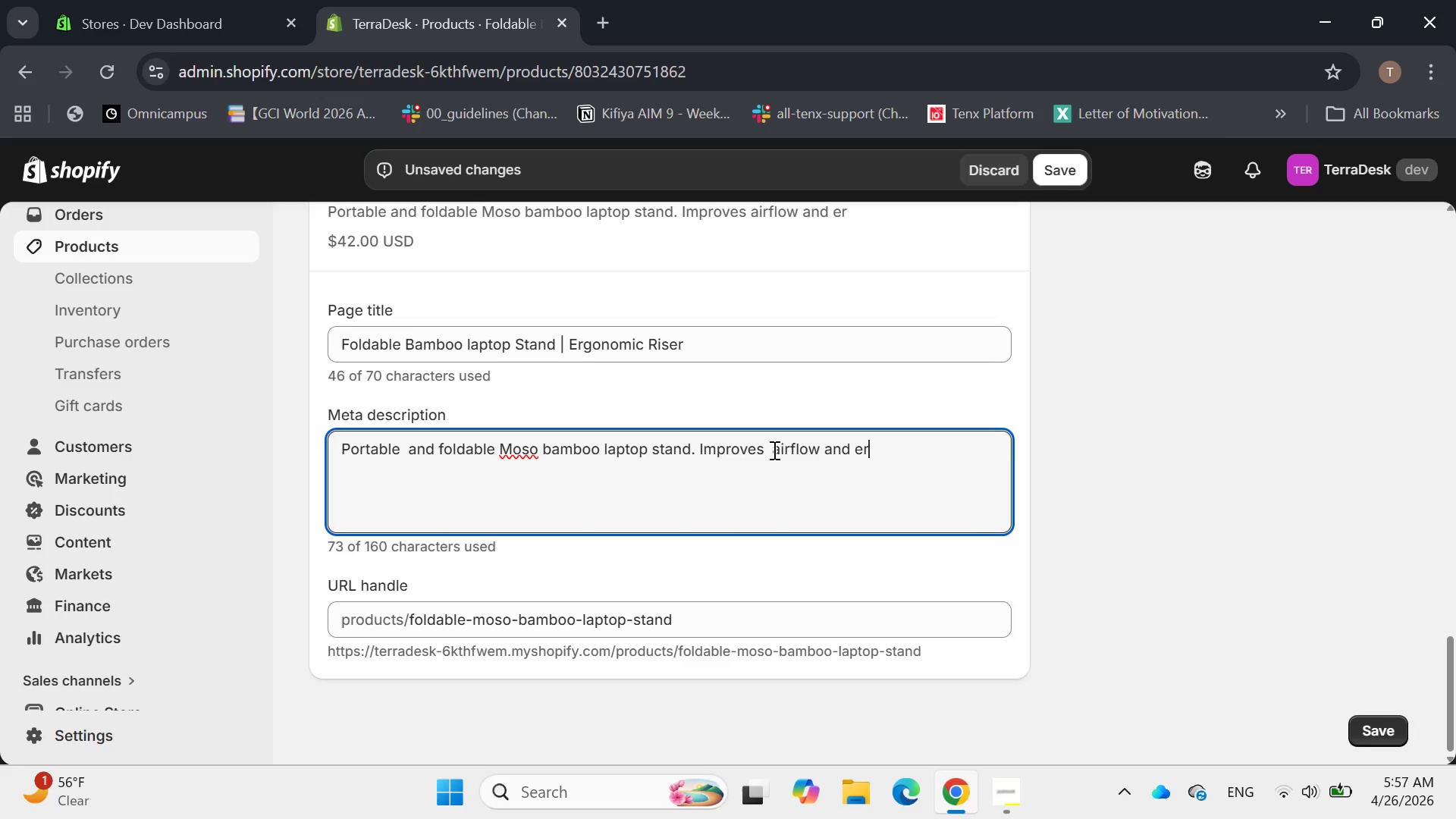 
type(s without use of plastic cooling )
 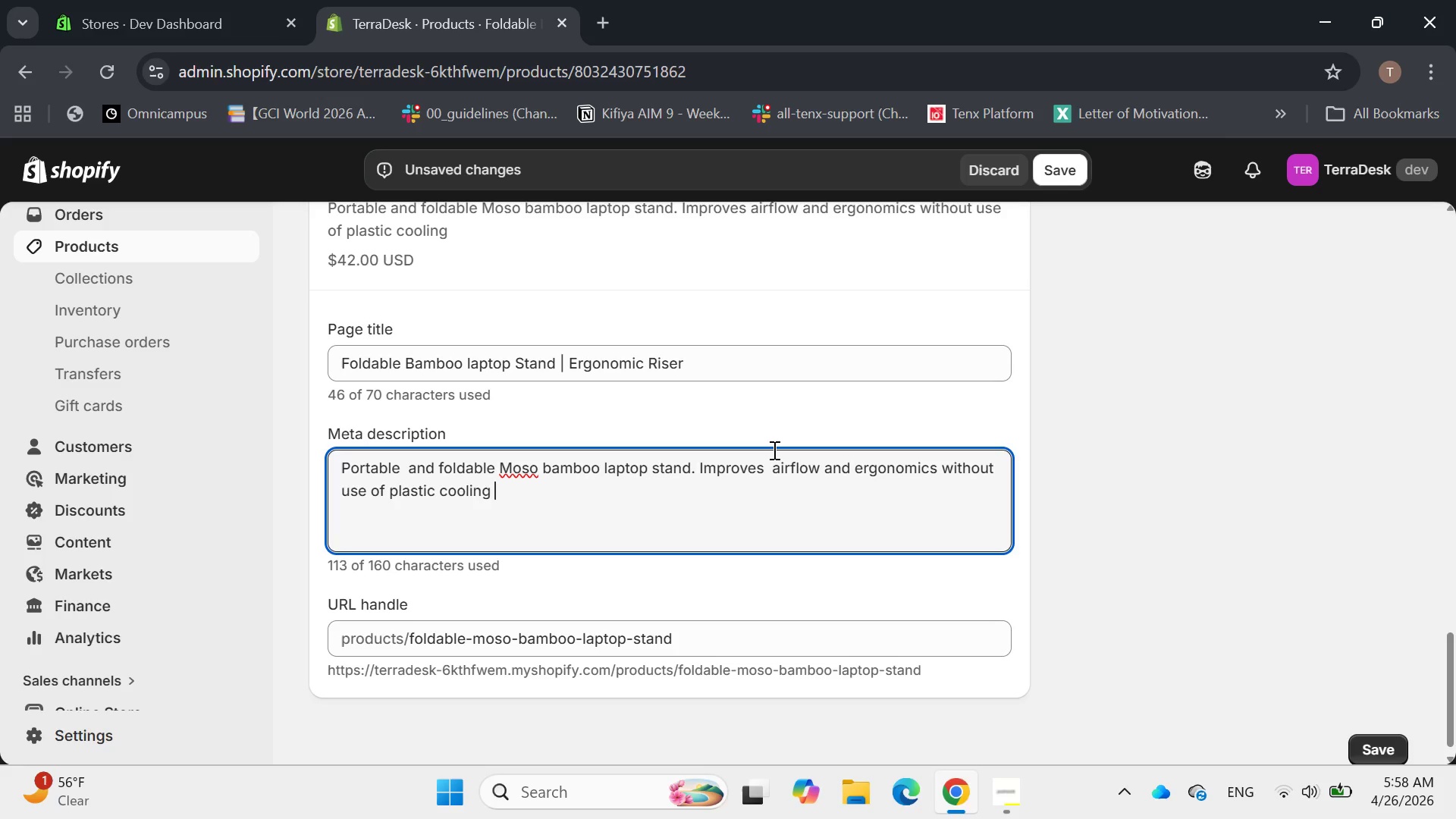 
wait(10.97)
 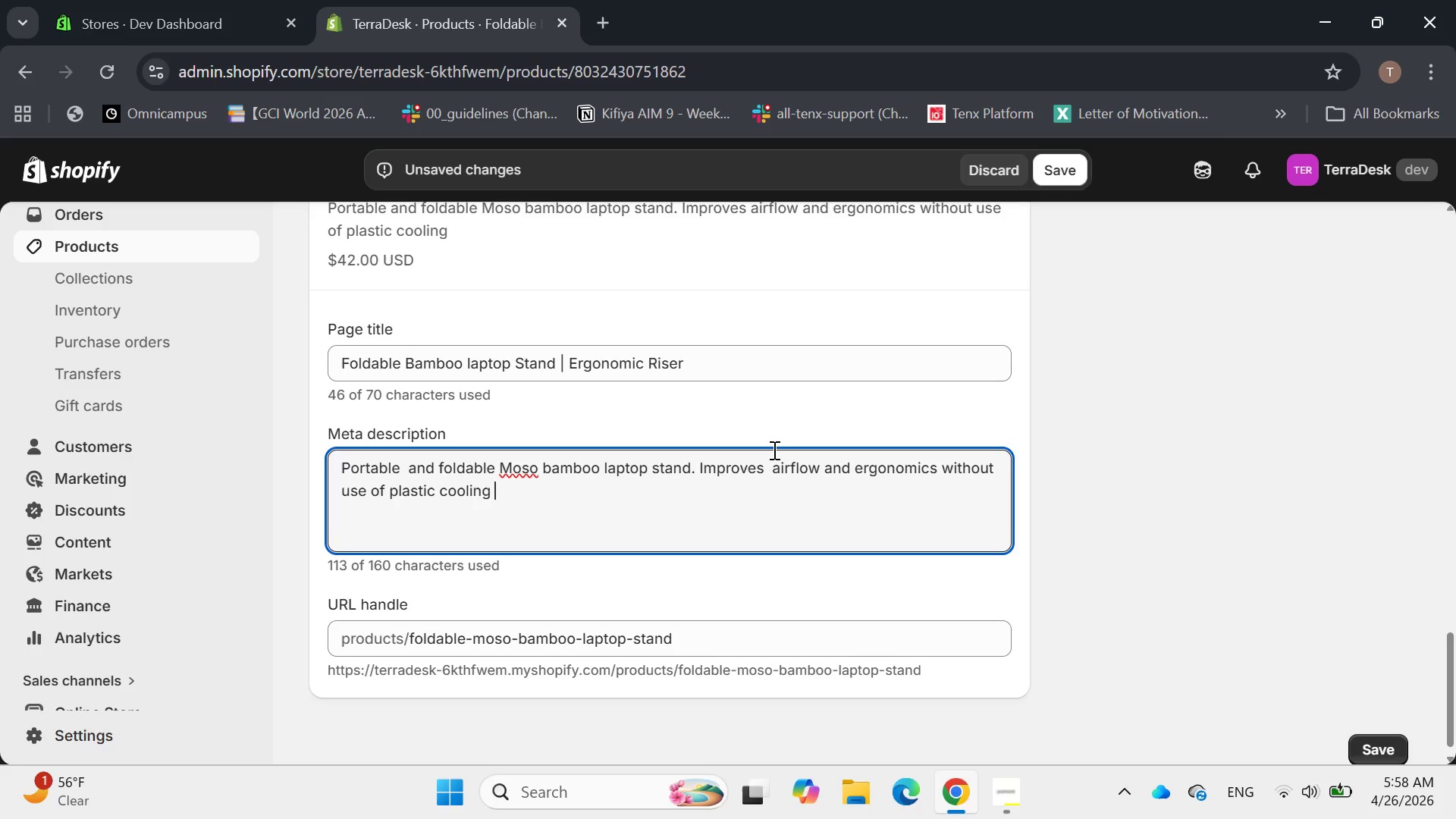 
type(fans.)
 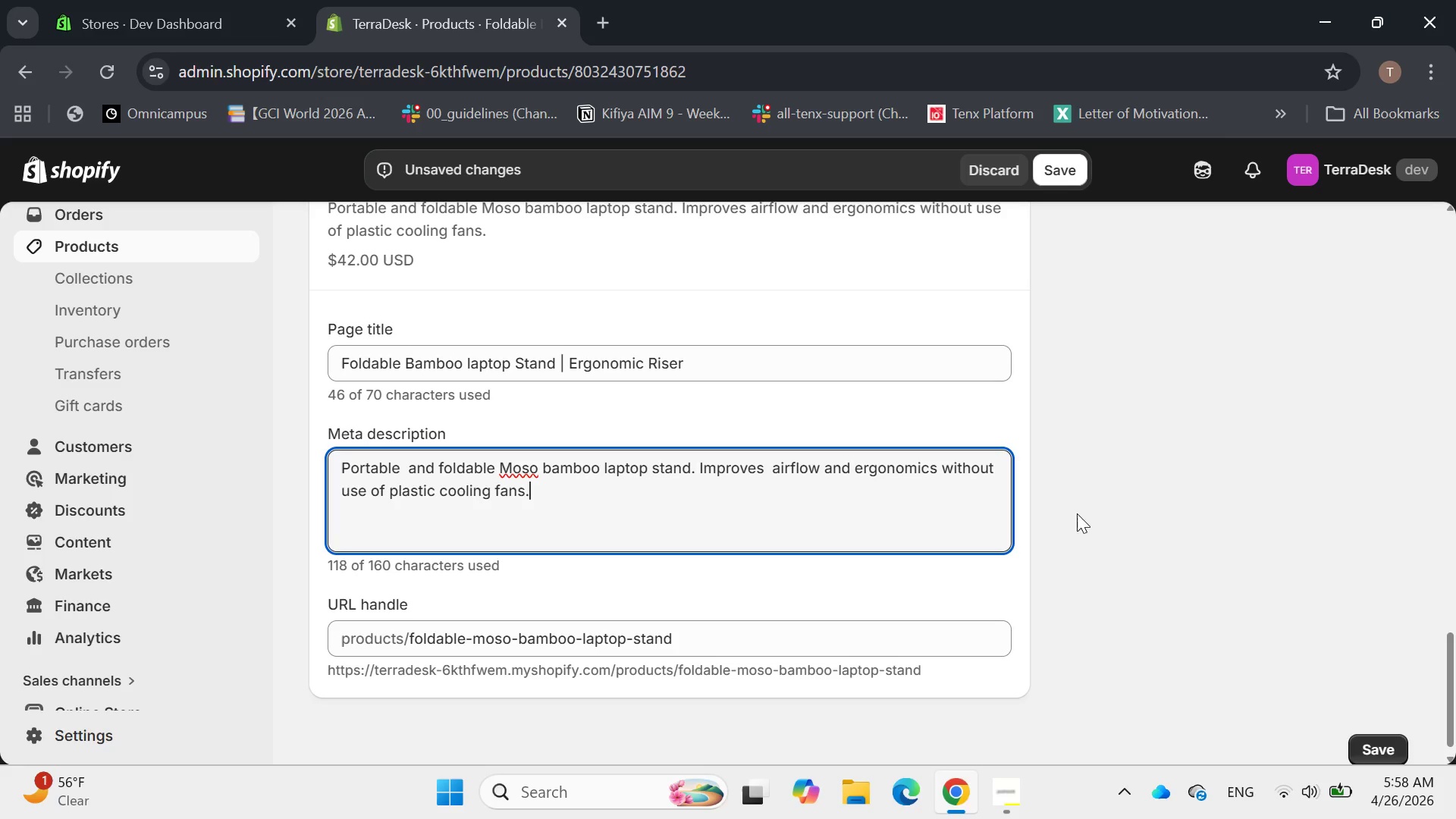 
left_click([1371, 739])
 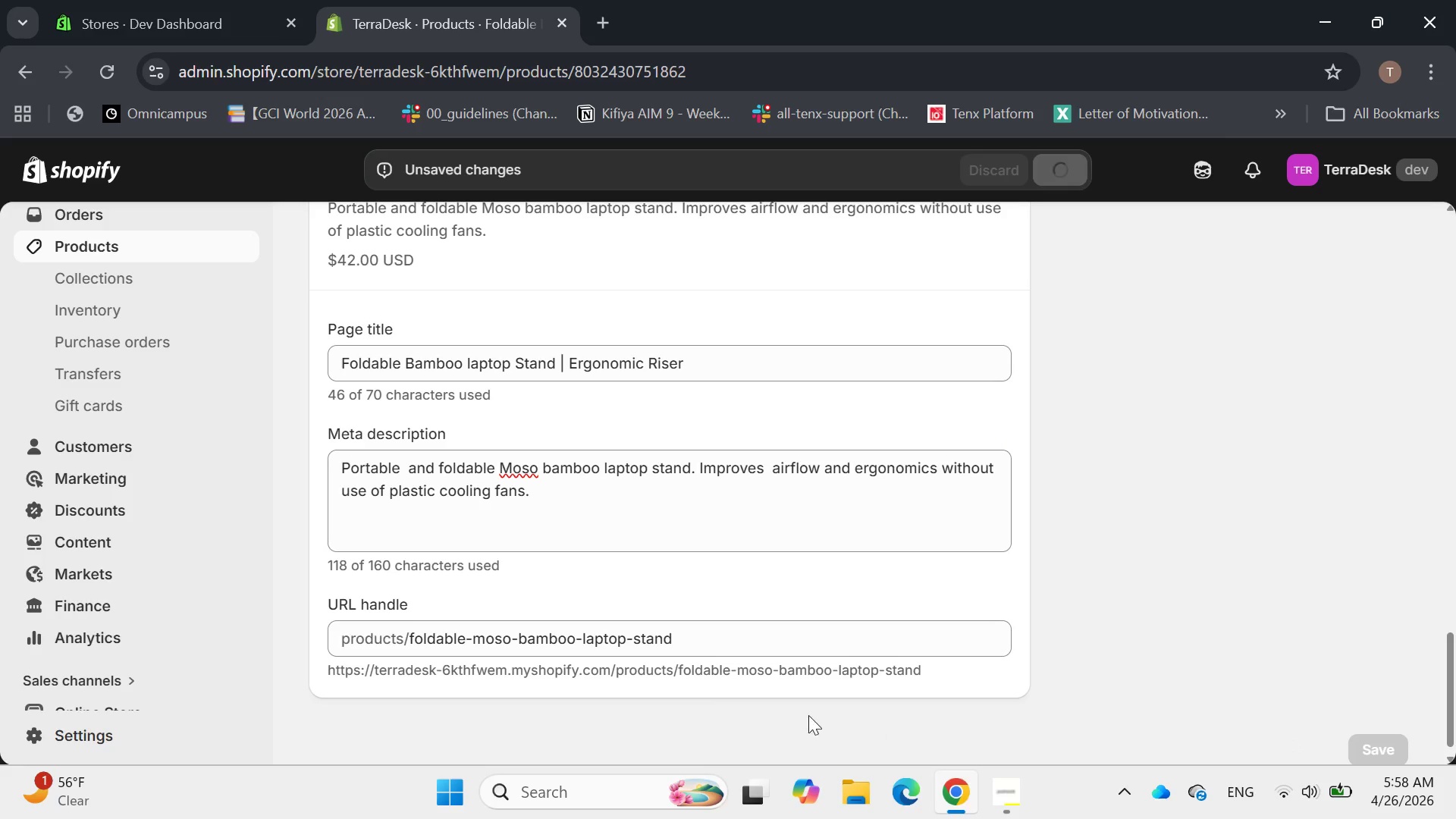 
wait(5.73)
 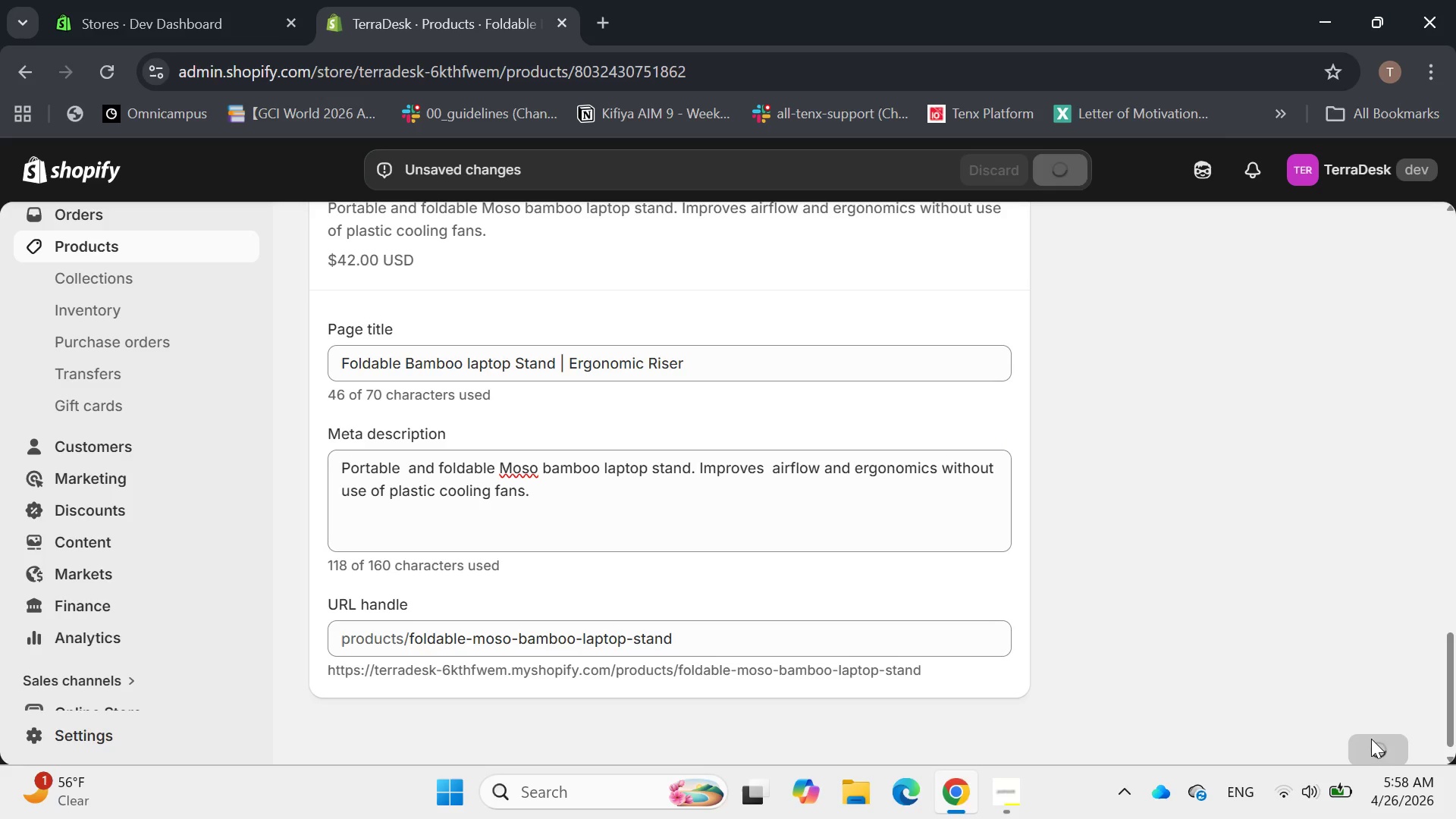 
left_click_drag(start_coordinate=[517, 641], to_coordinate=[412, 637])
 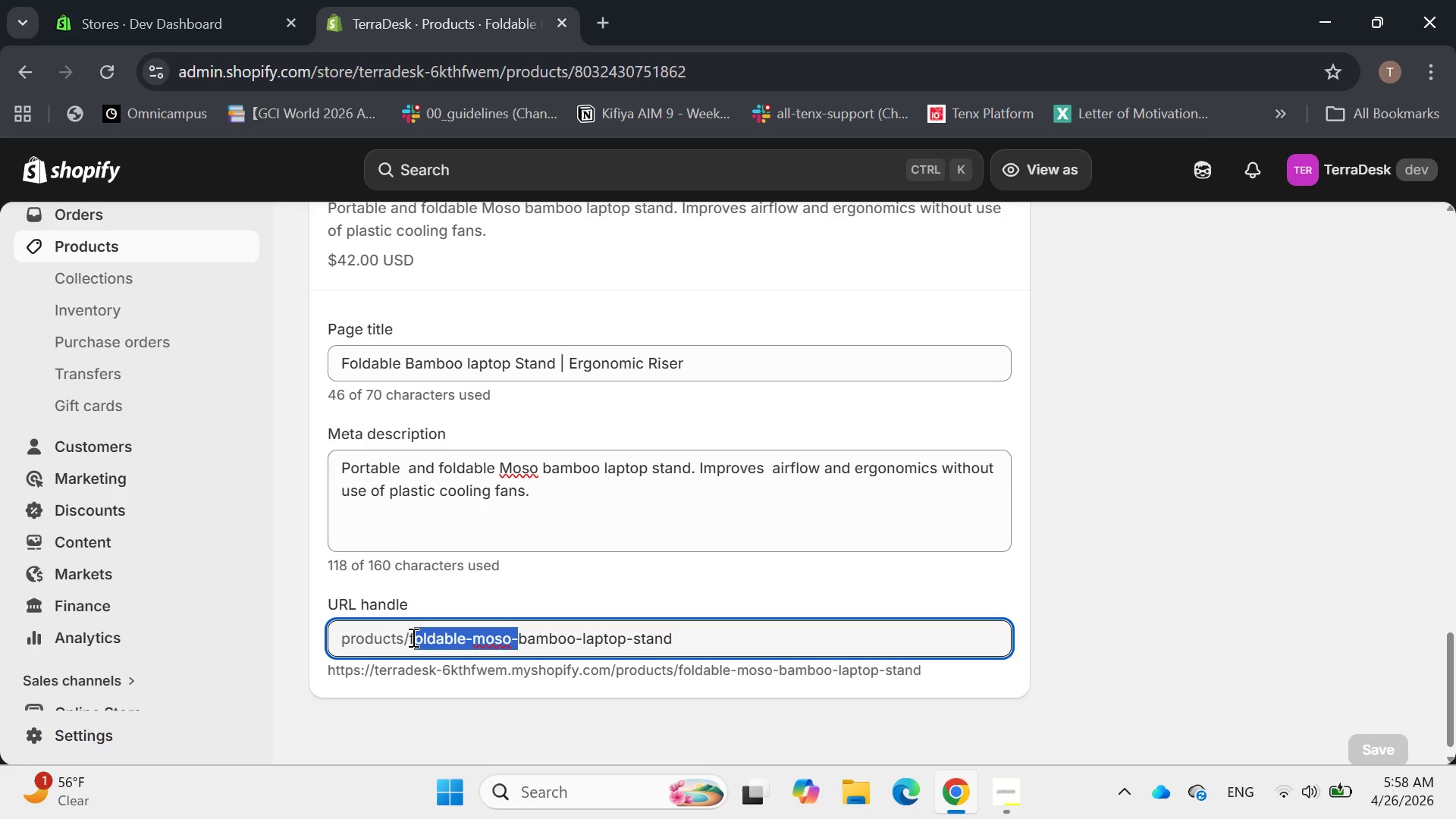 
key(Backspace)
 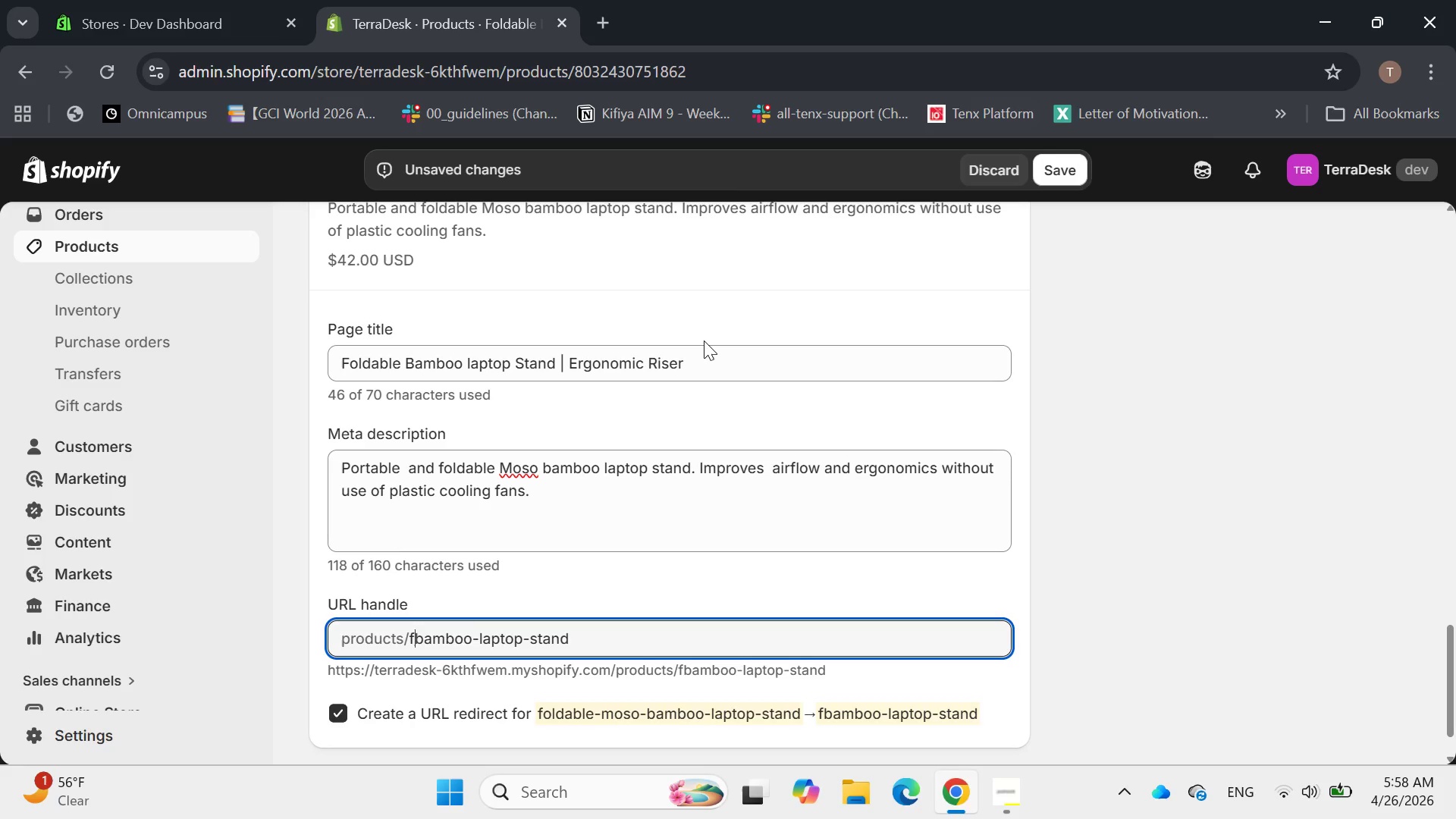 
key(Backspace)
 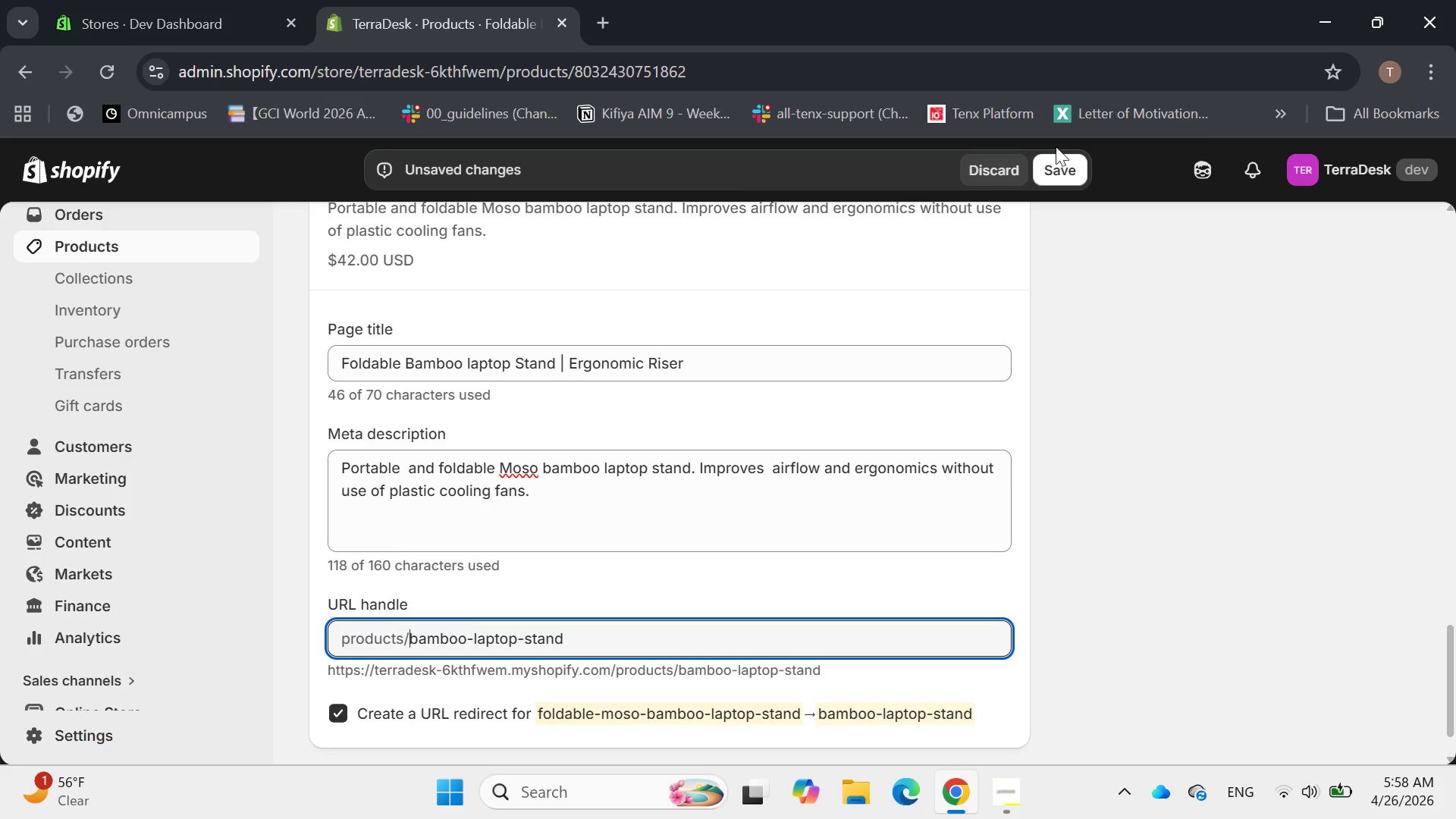 